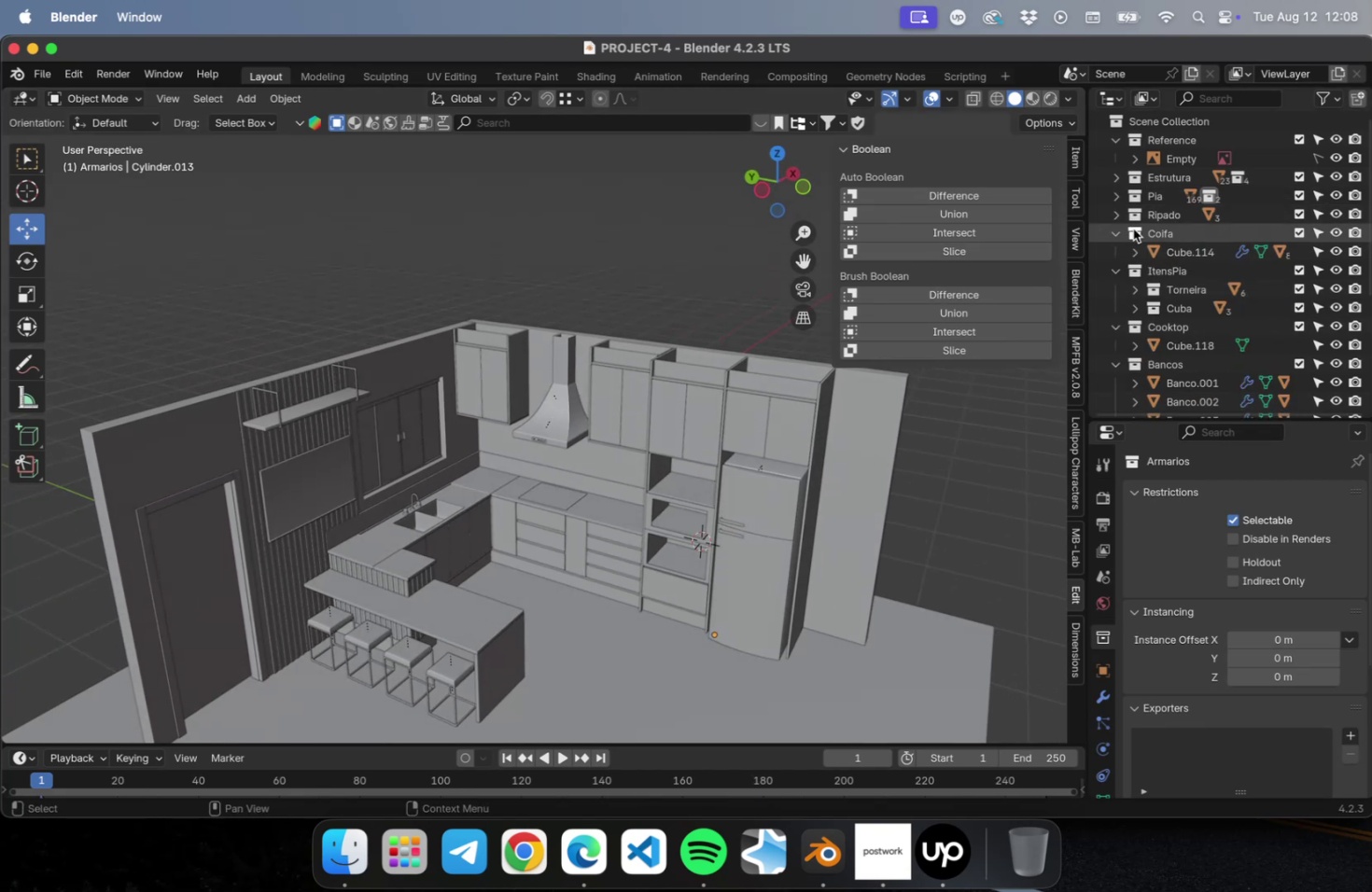 
left_click([1117, 233])
 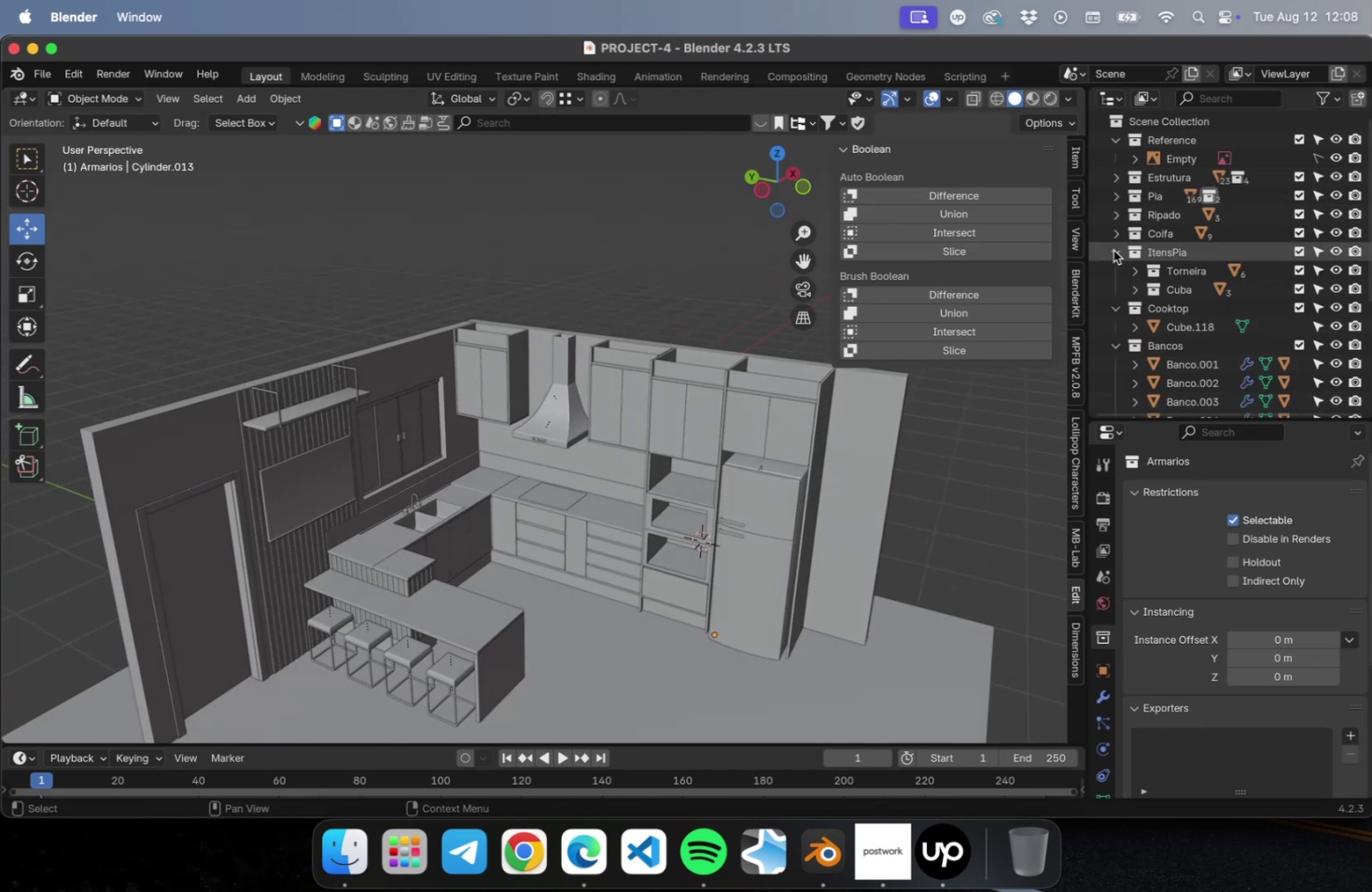 
left_click([1113, 250])
 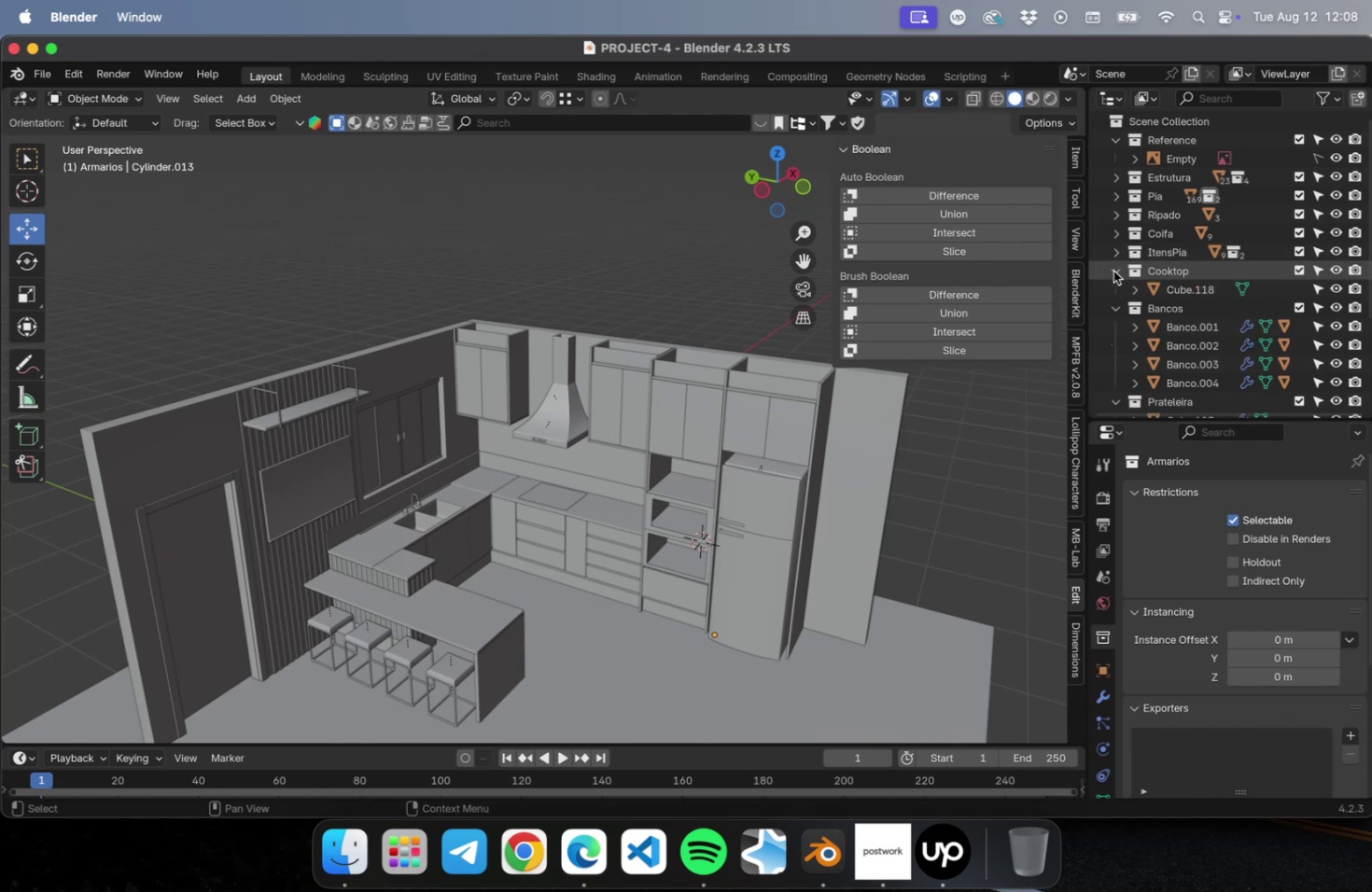 
left_click([1113, 271])
 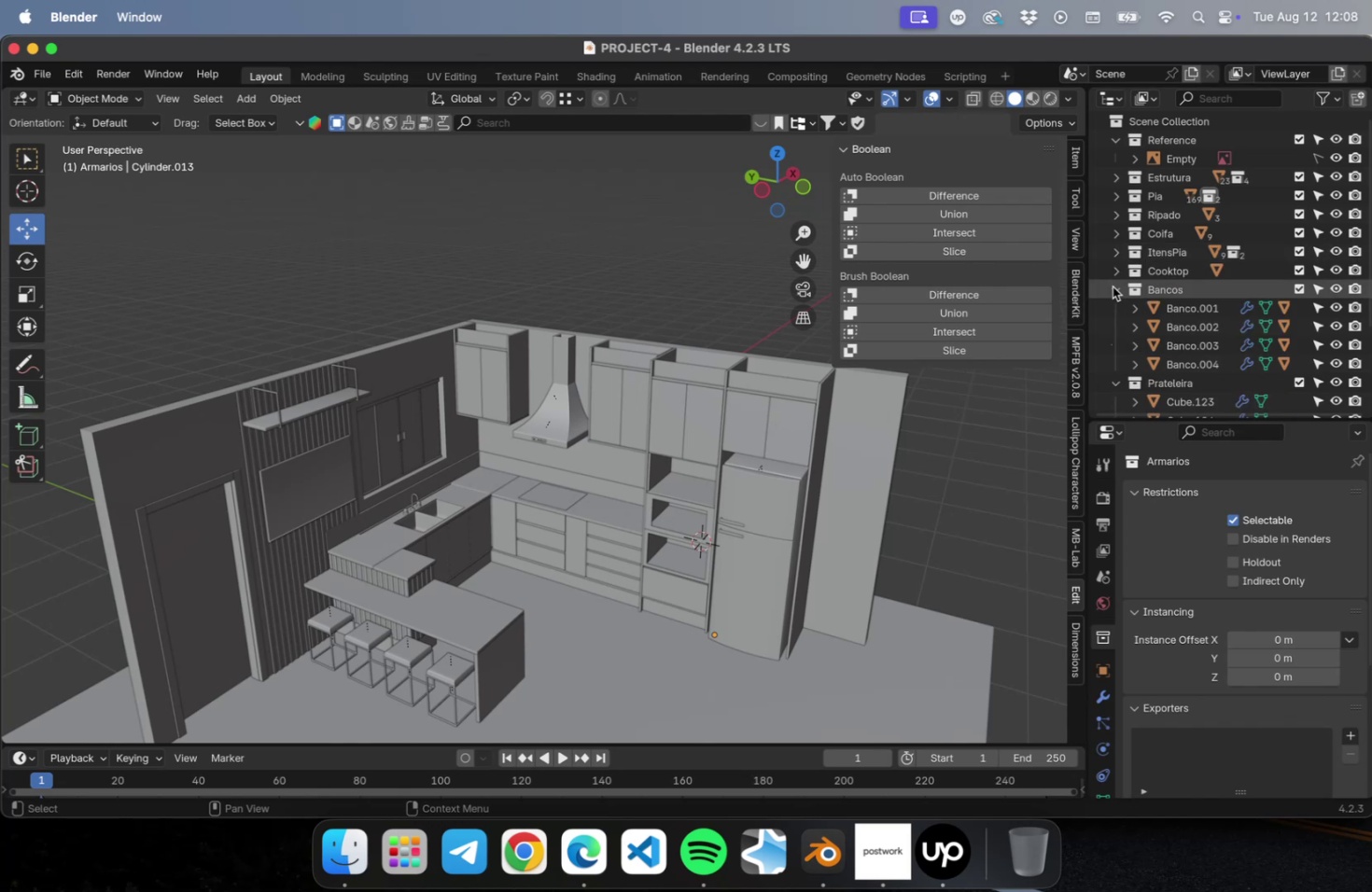 
left_click([1112, 286])
 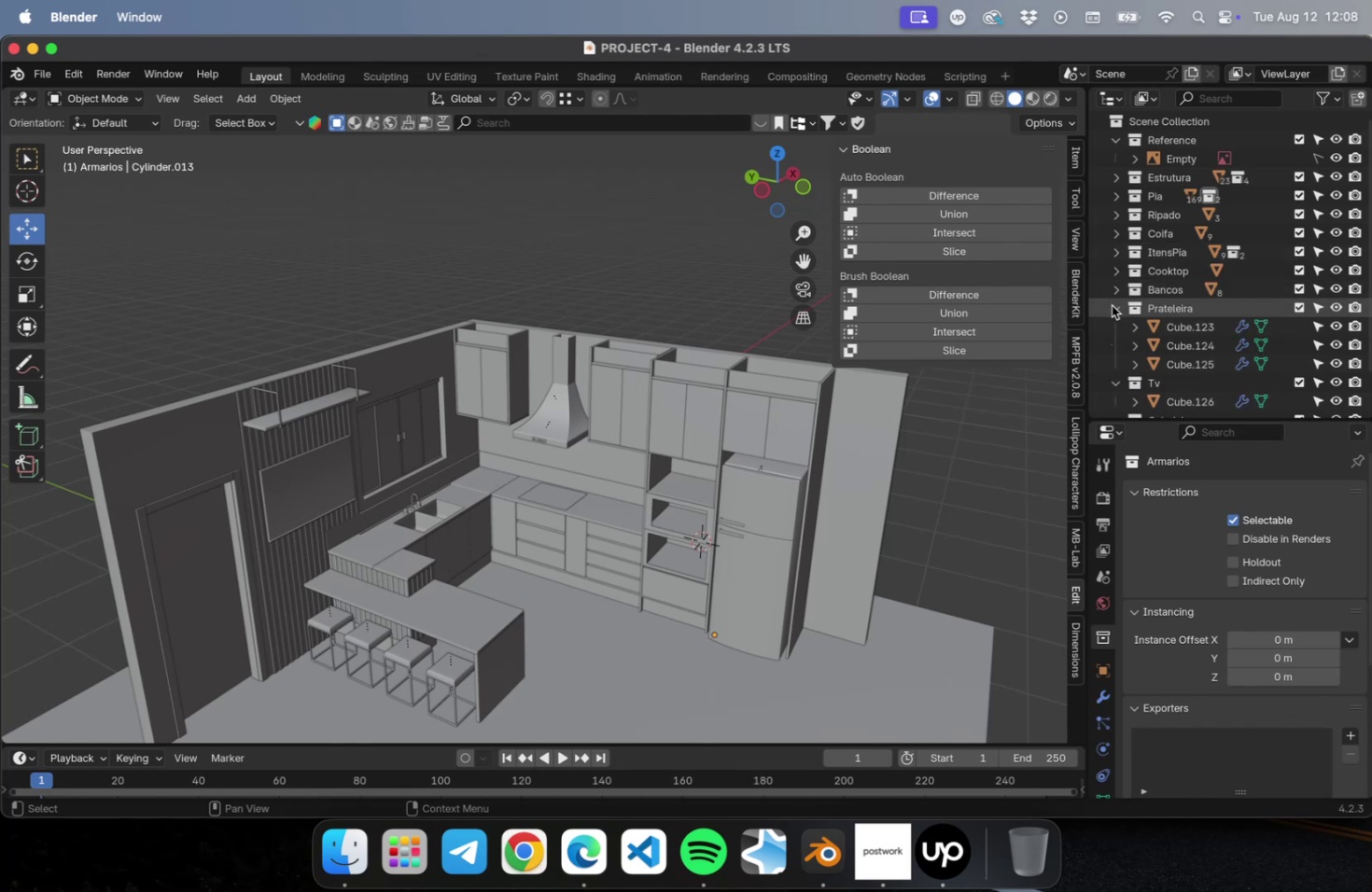 
left_click([1111, 305])
 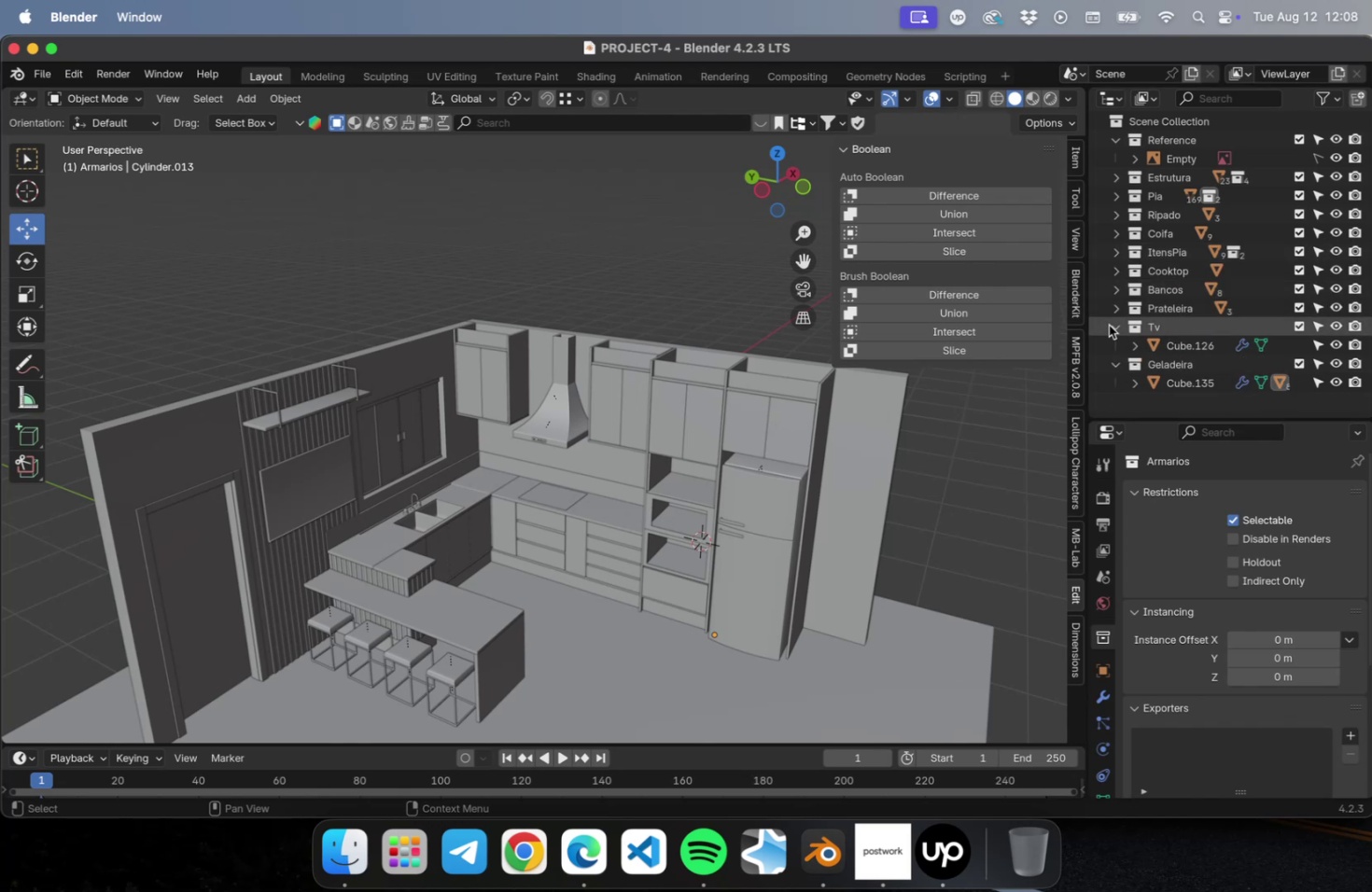 
left_click([1108, 325])
 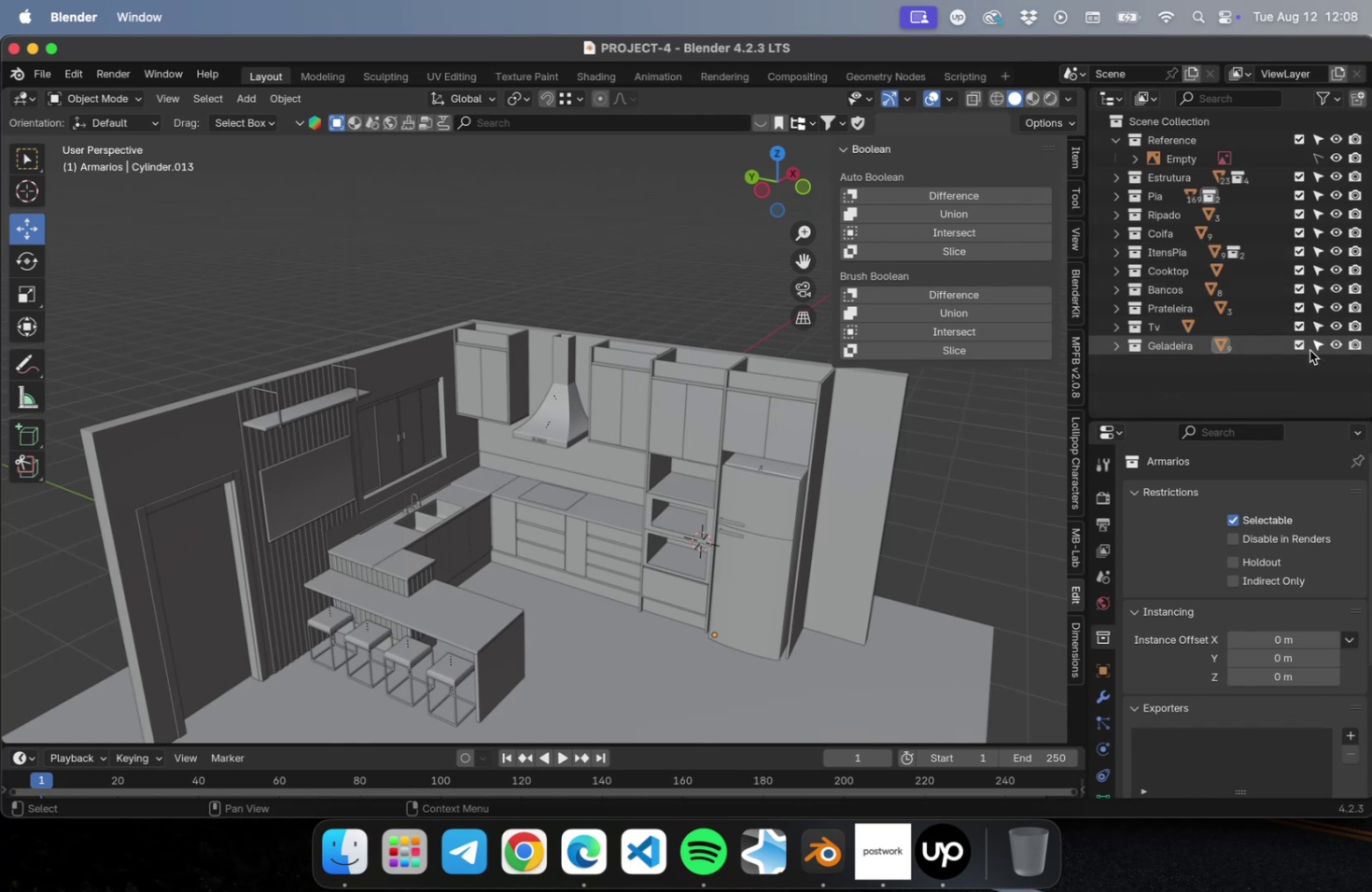 
left_click([1299, 344])
 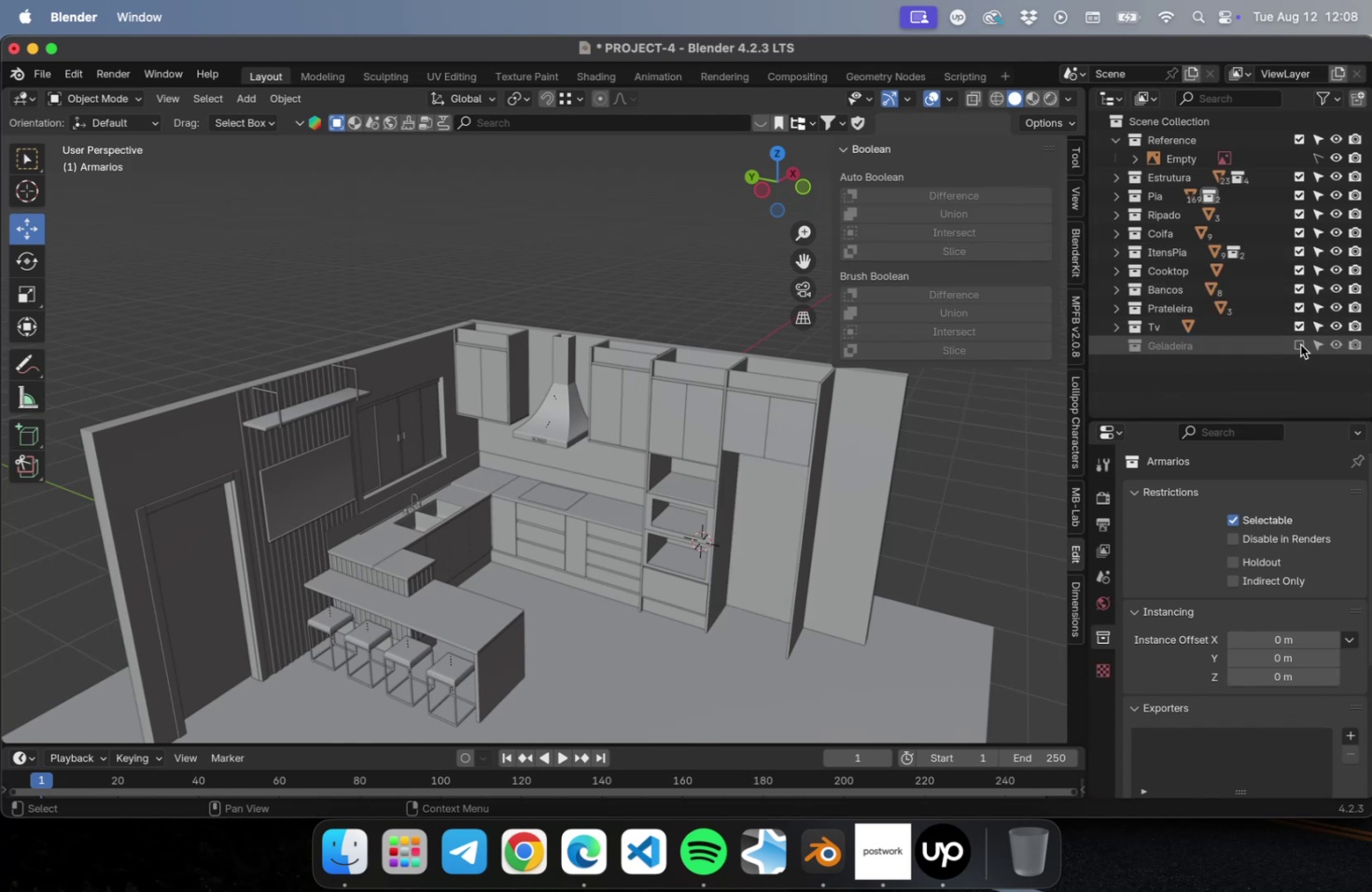 
left_click([1299, 344])
 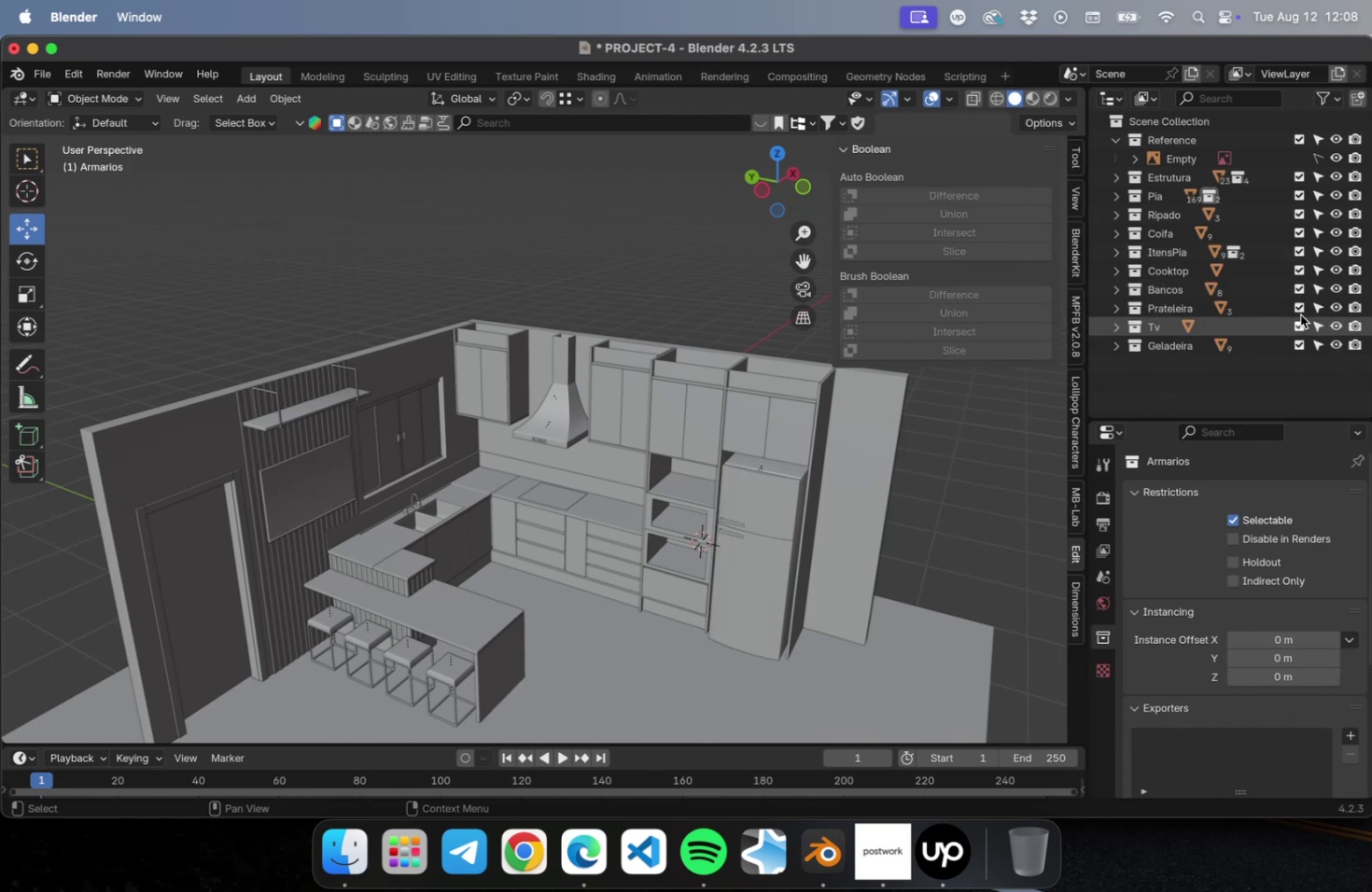 
left_click([1298, 306])
 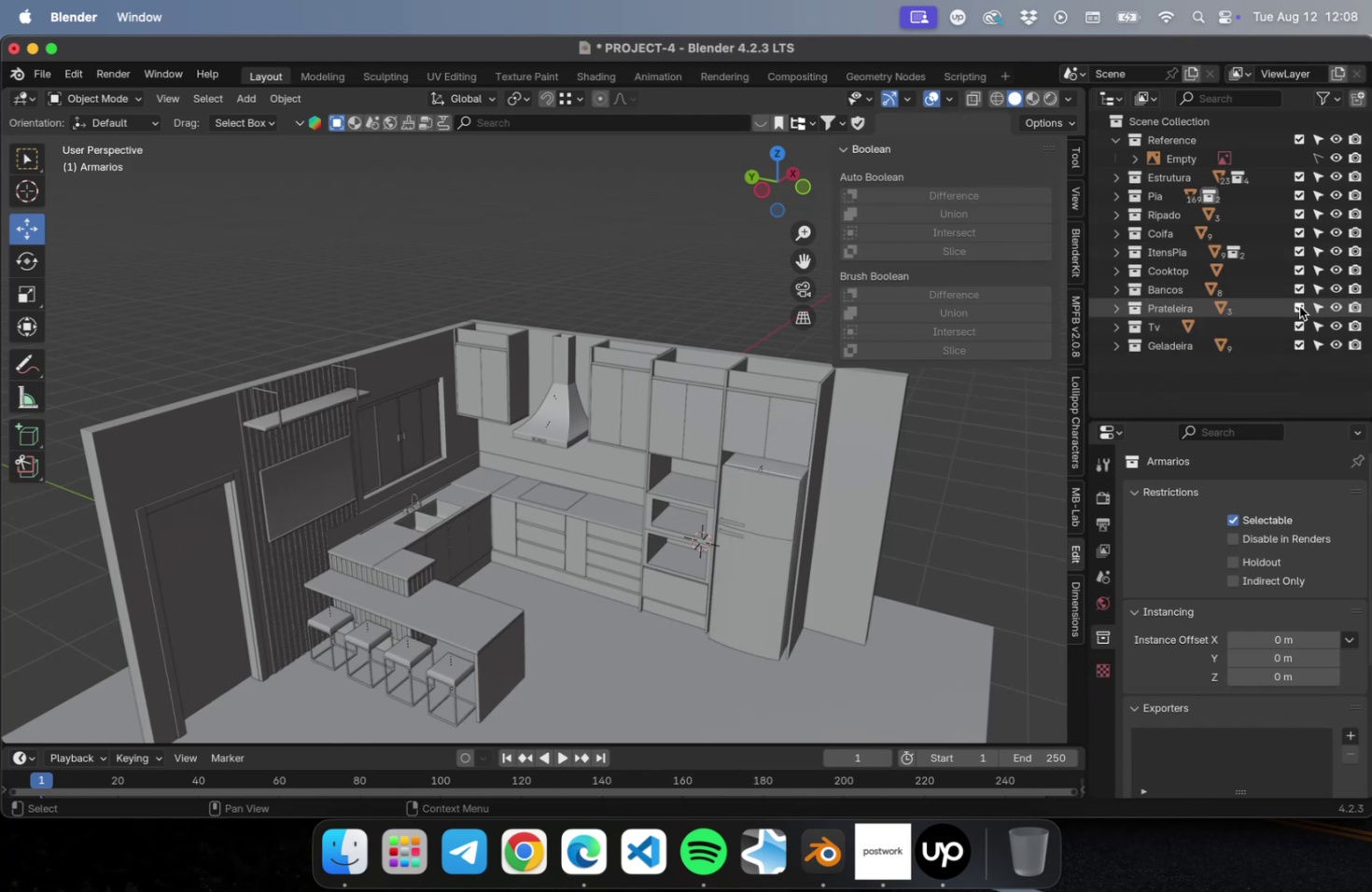 
left_click([1298, 306])
 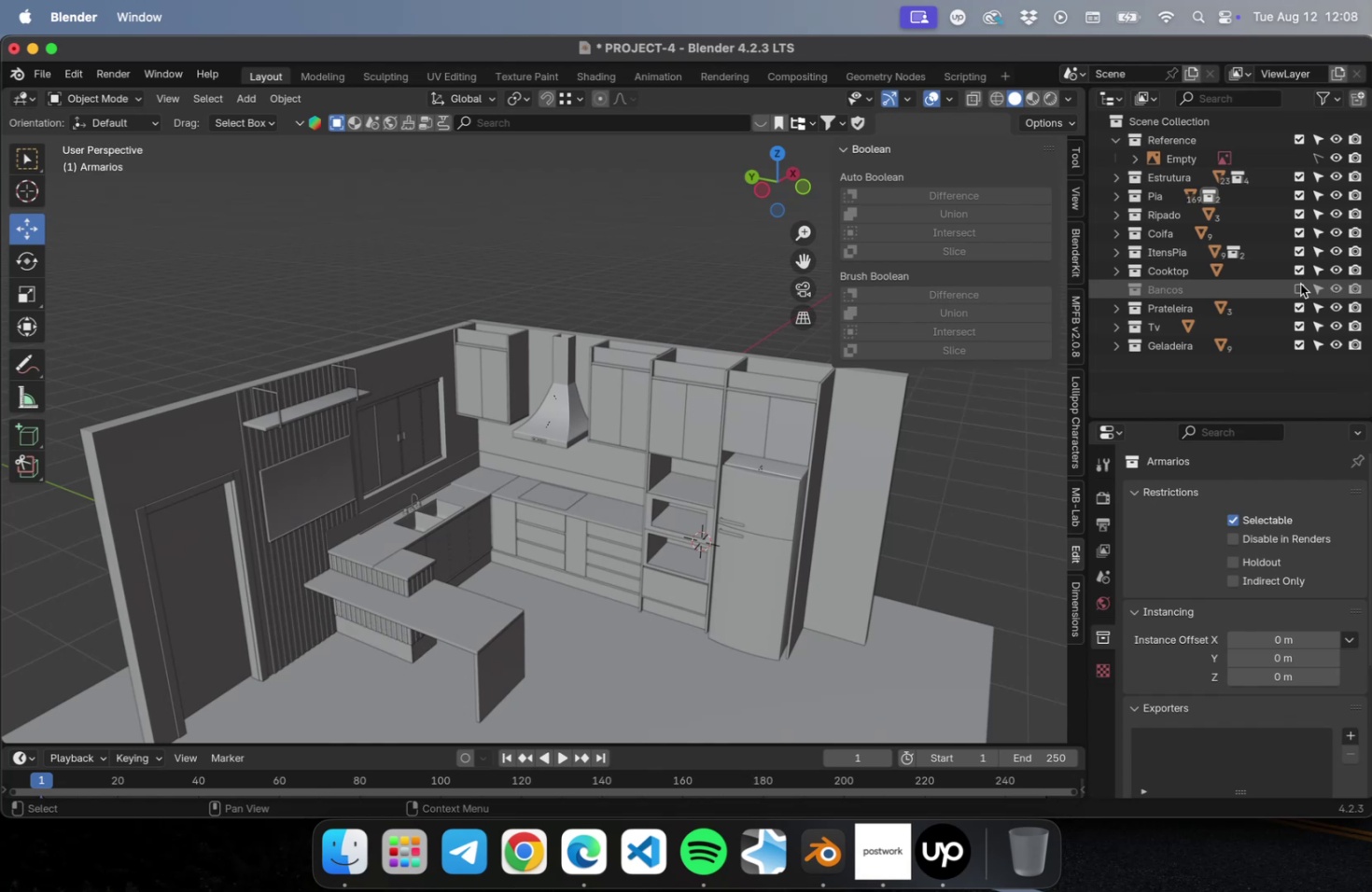 
double_click([1299, 284])
 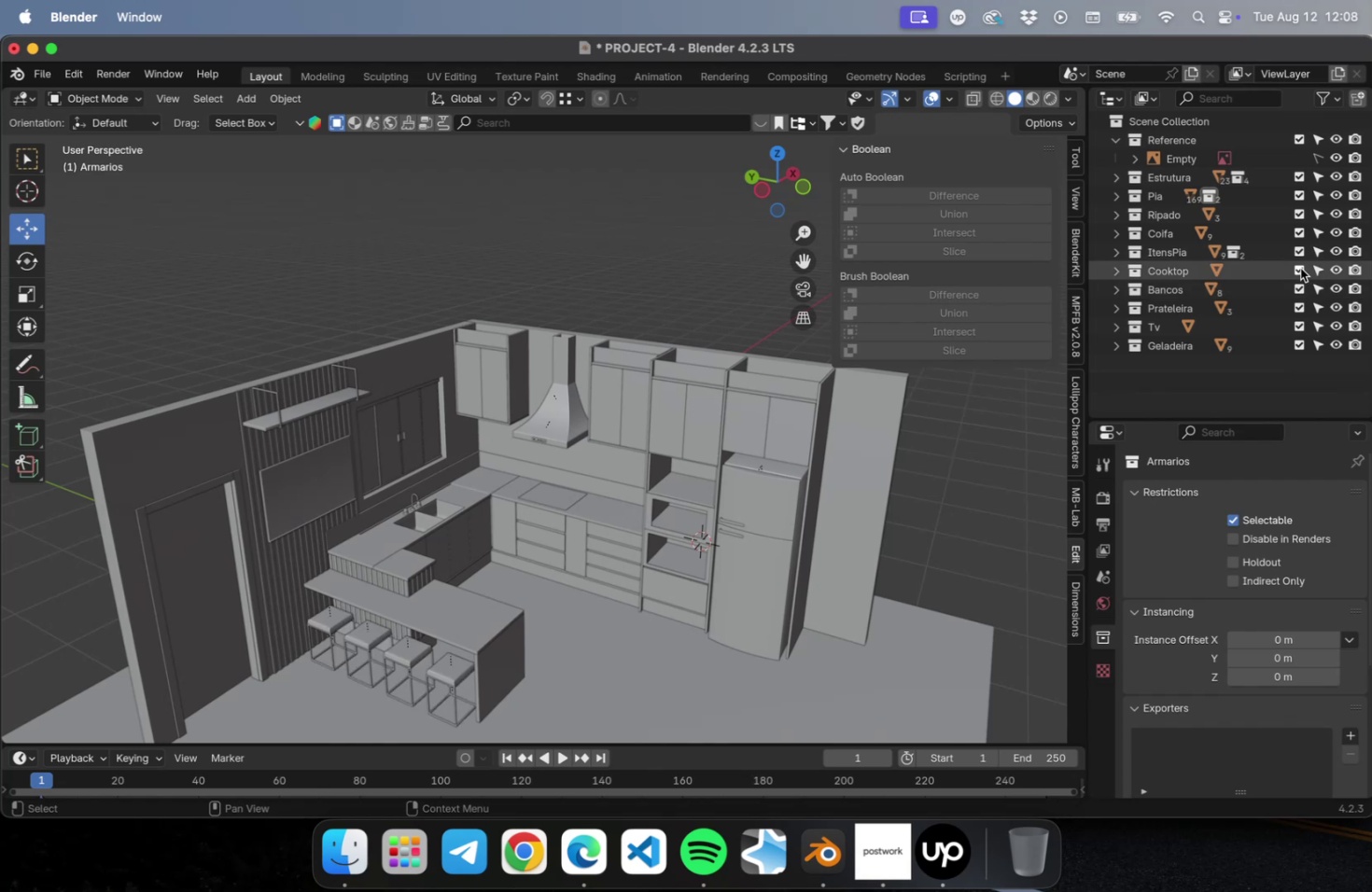 
left_click([1299, 268])
 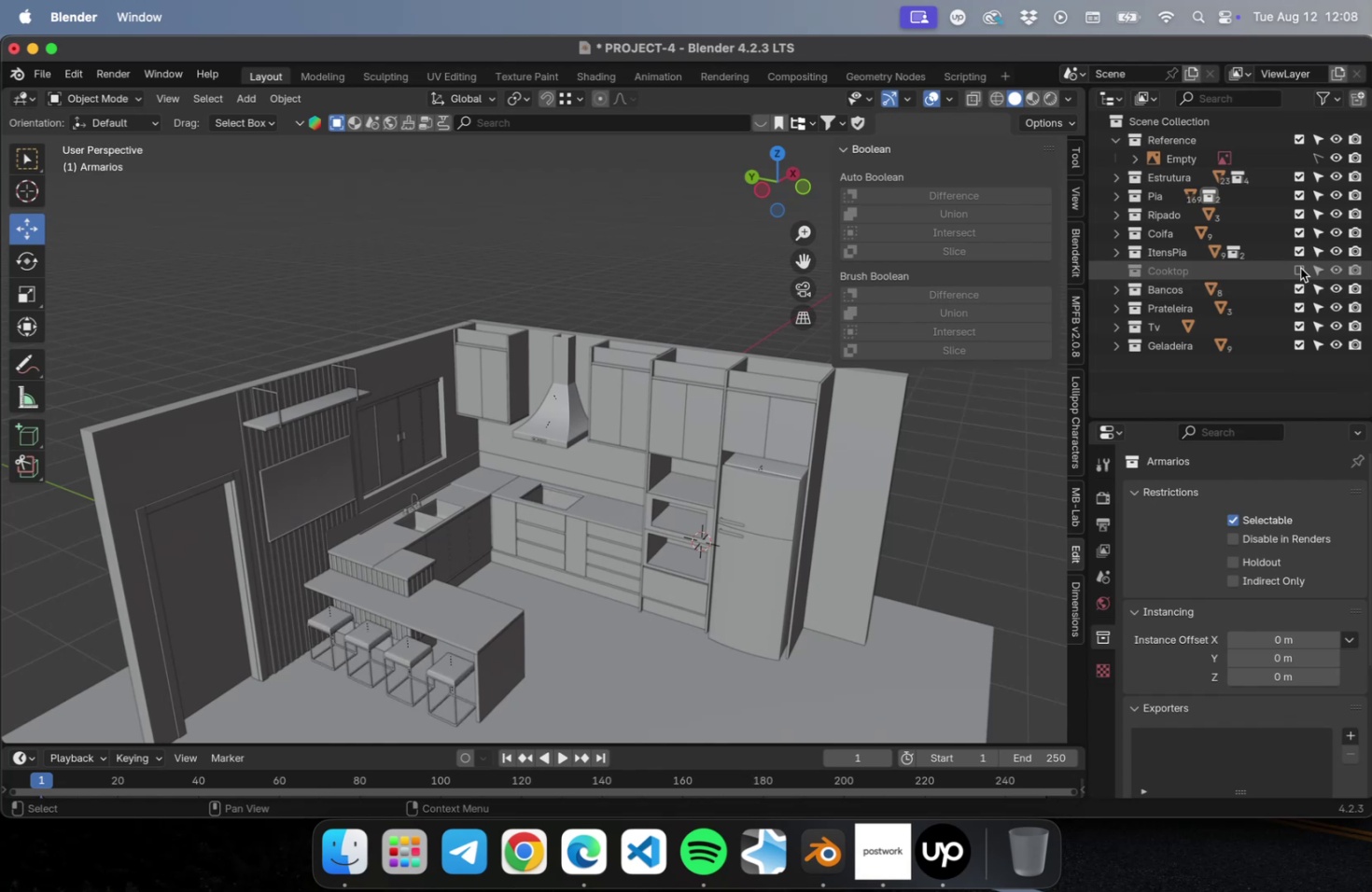 
left_click([1299, 268])
 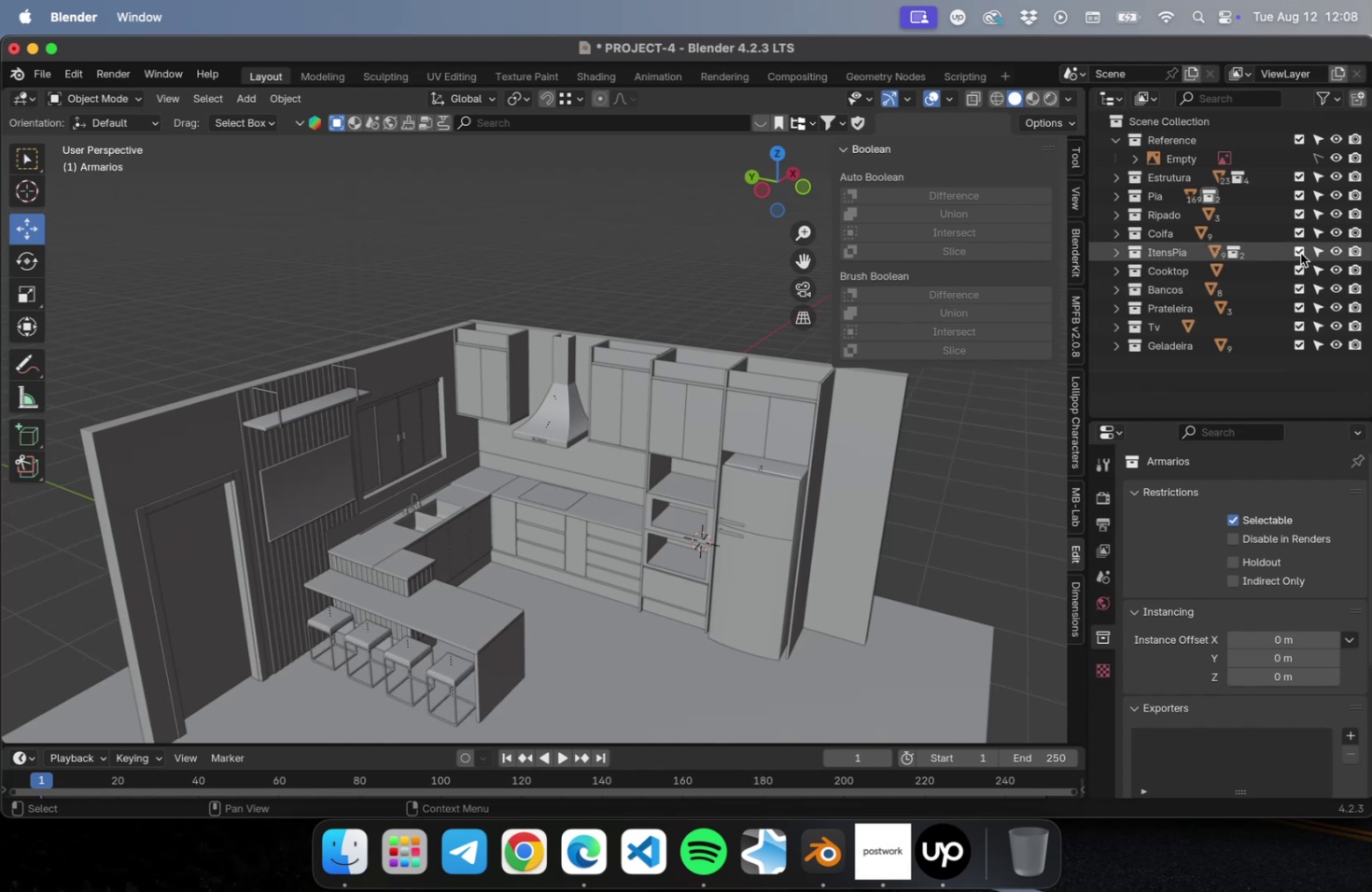 
left_click([1299, 253])
 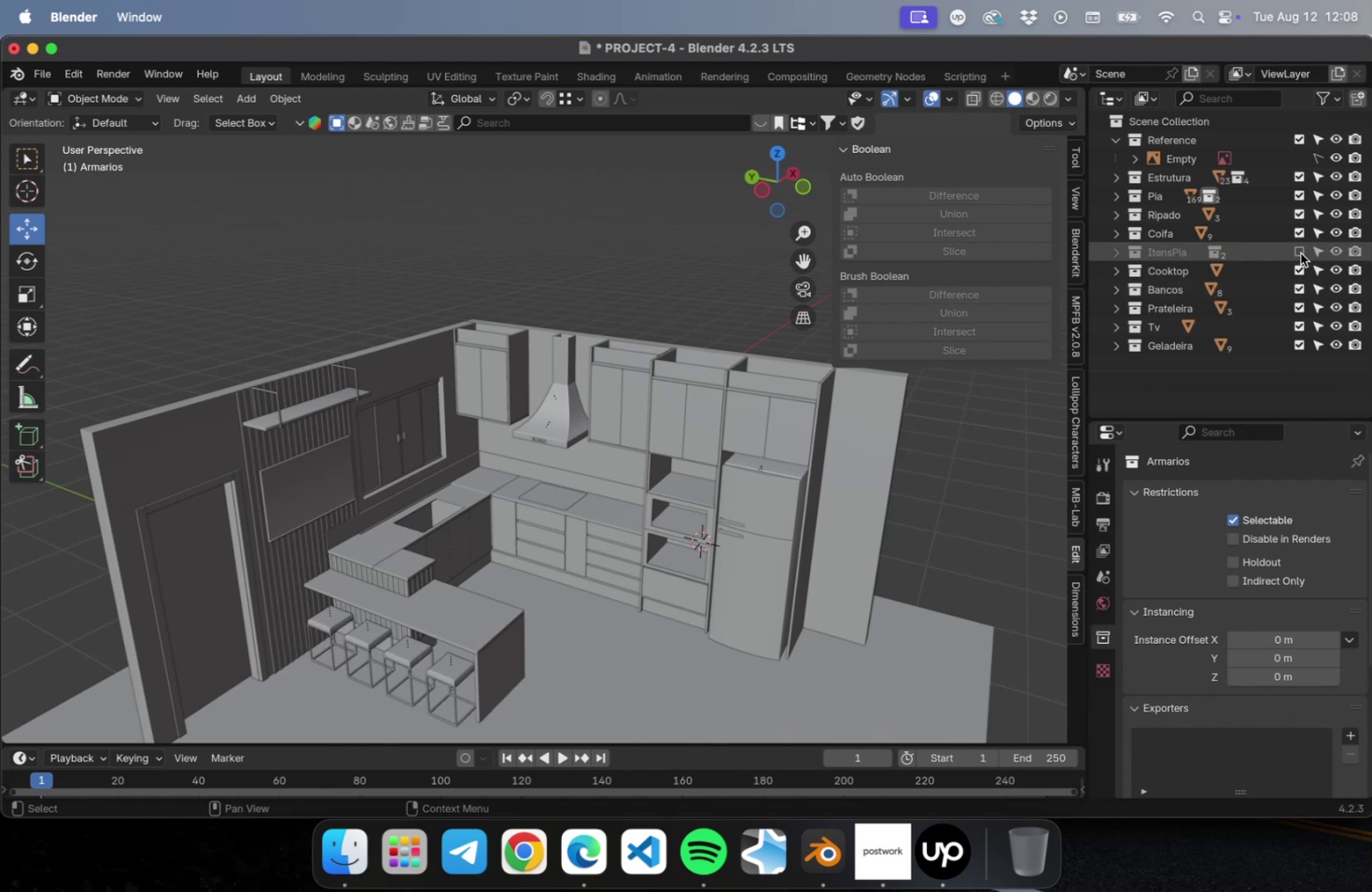 
double_click([1299, 253])
 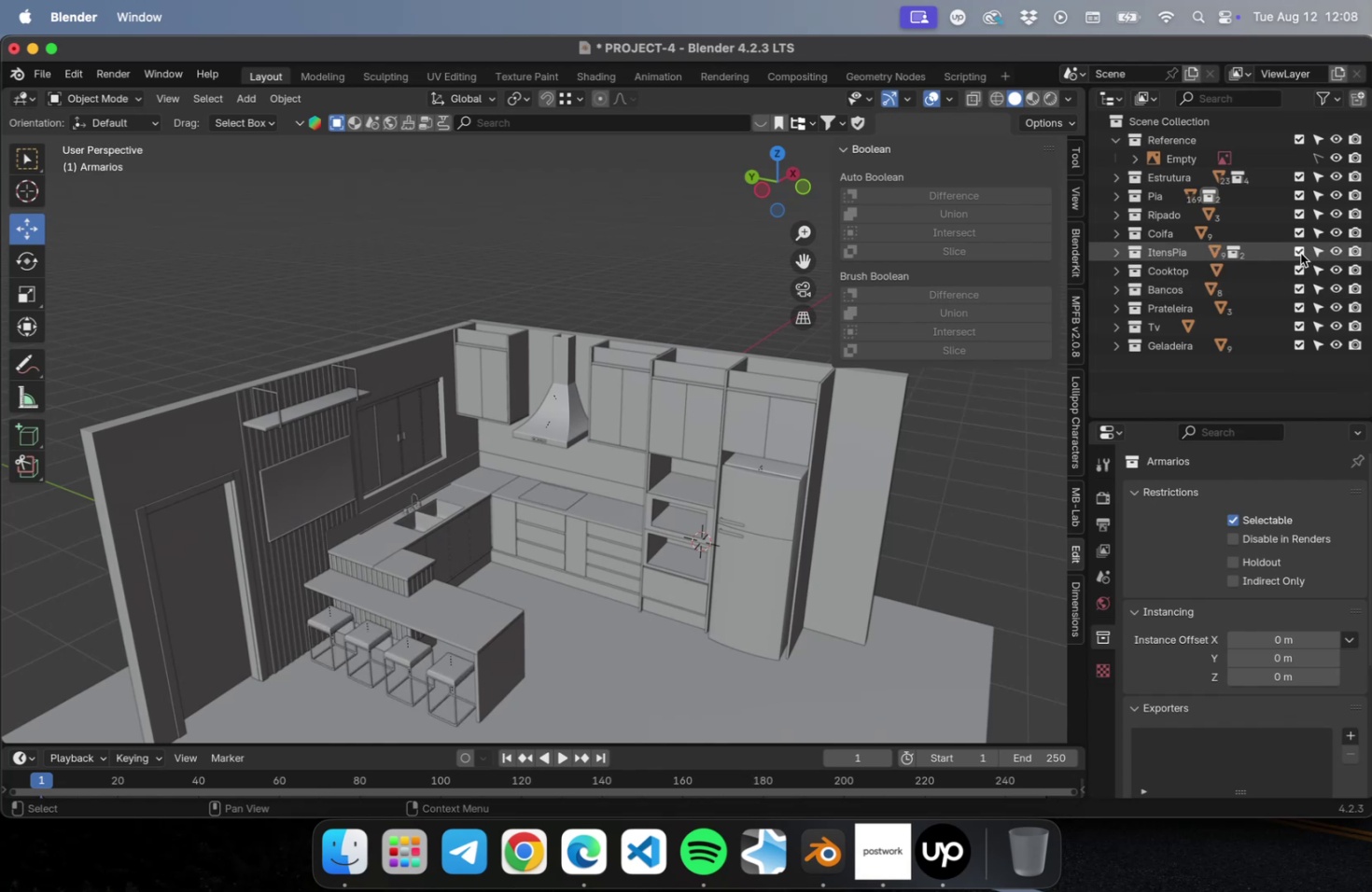 
left_click([1299, 253])
 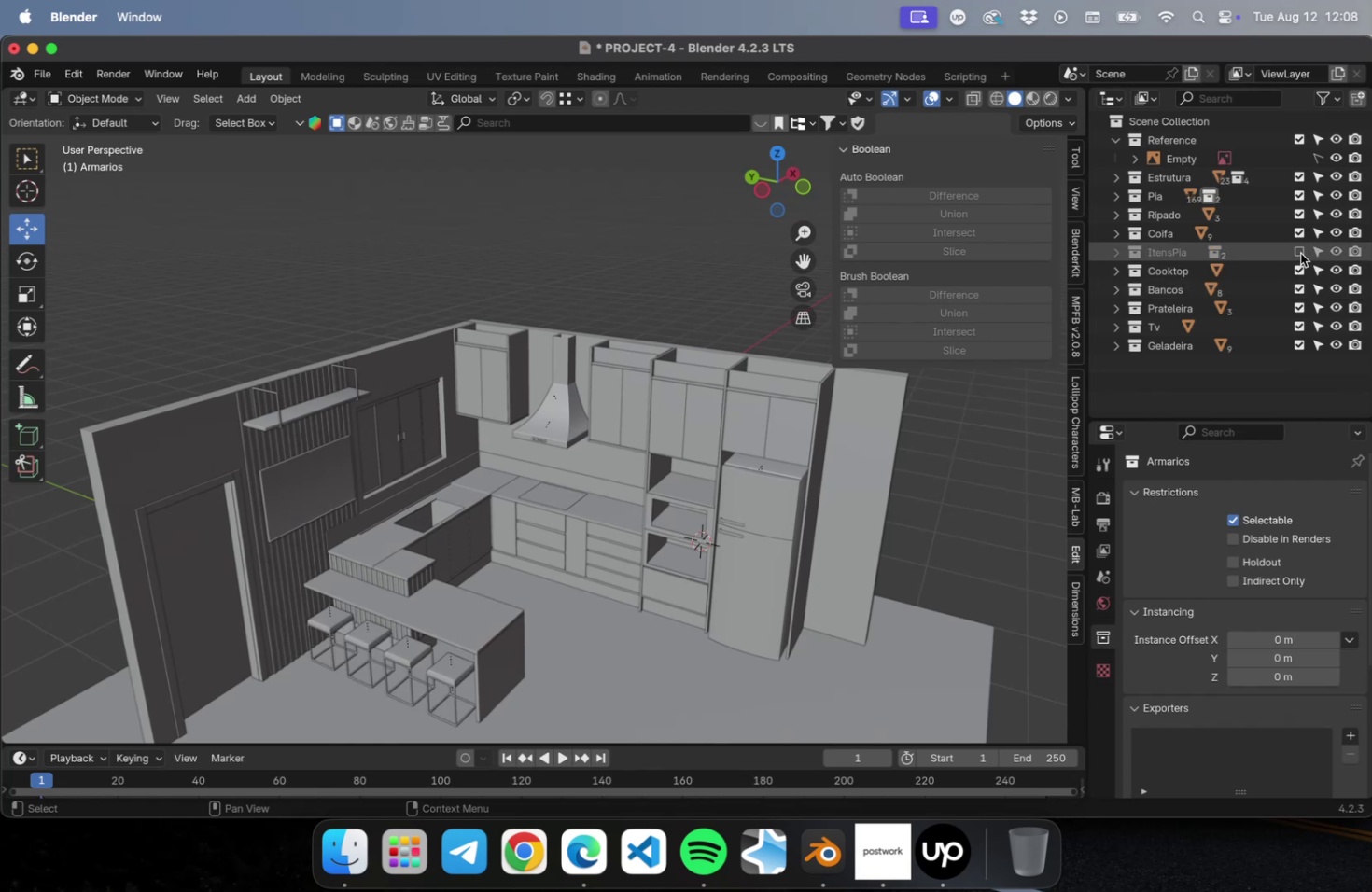 
left_click([1299, 253])
 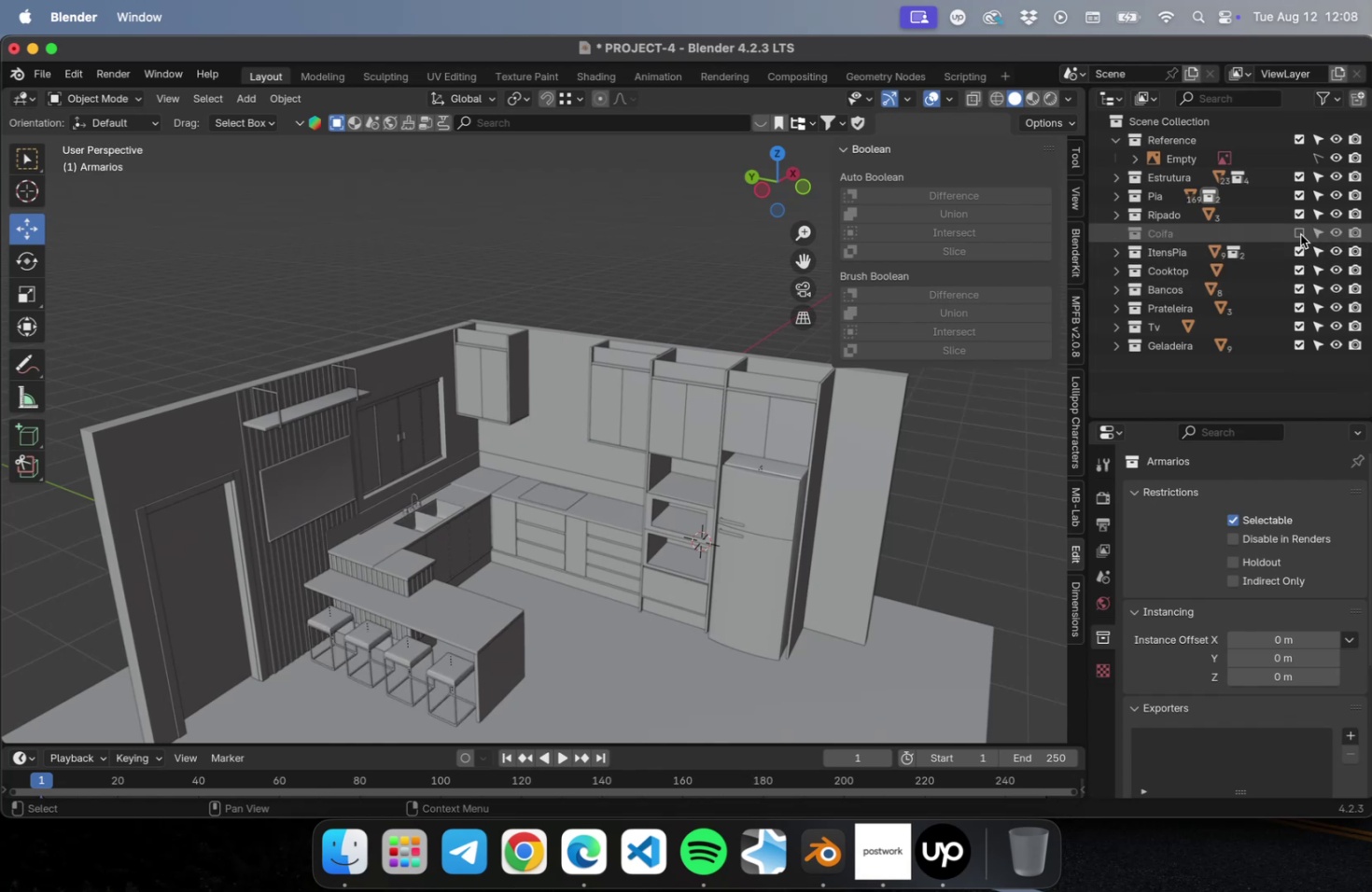 
double_click([1299, 234])
 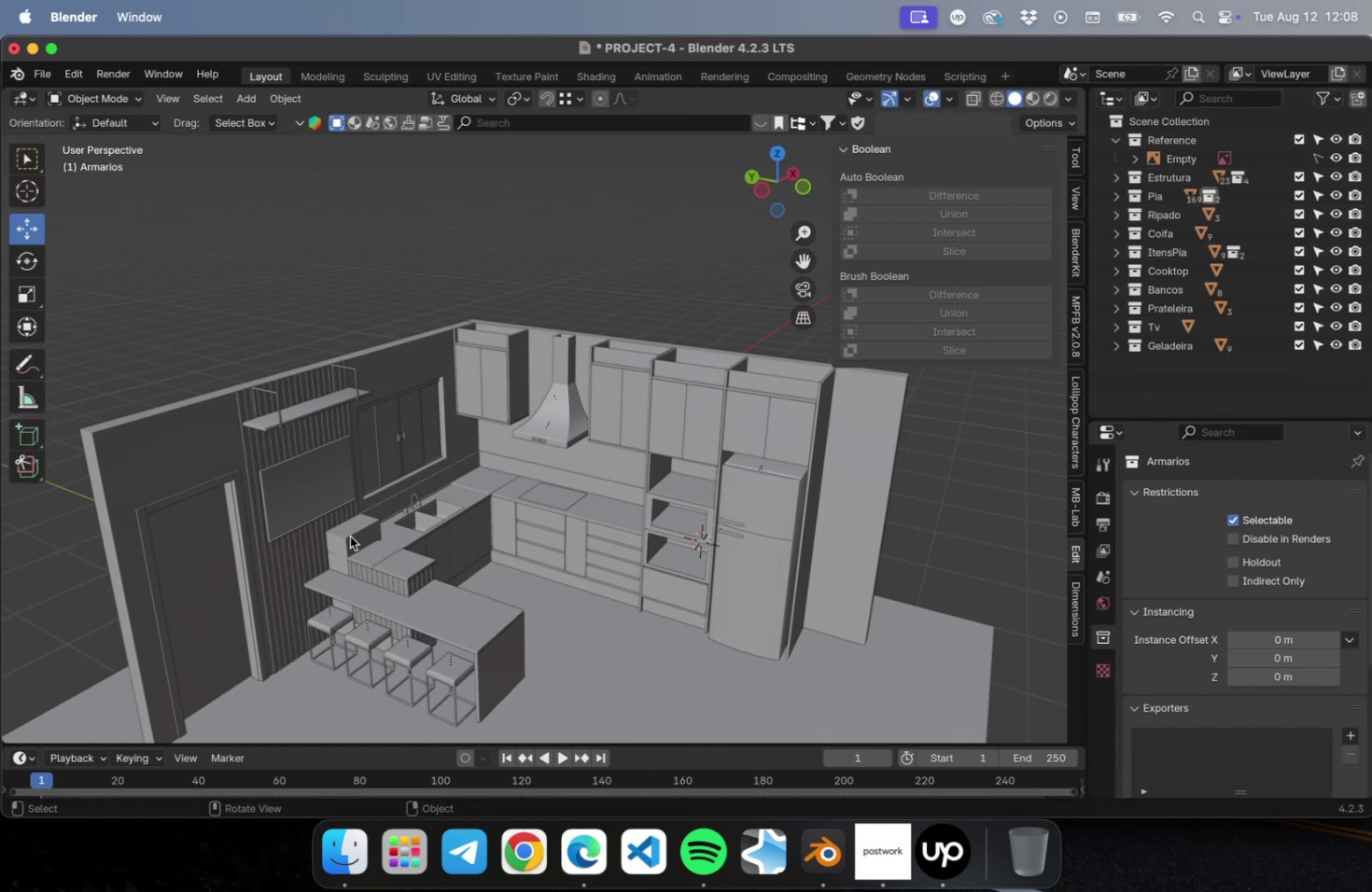 
wait(6.36)
 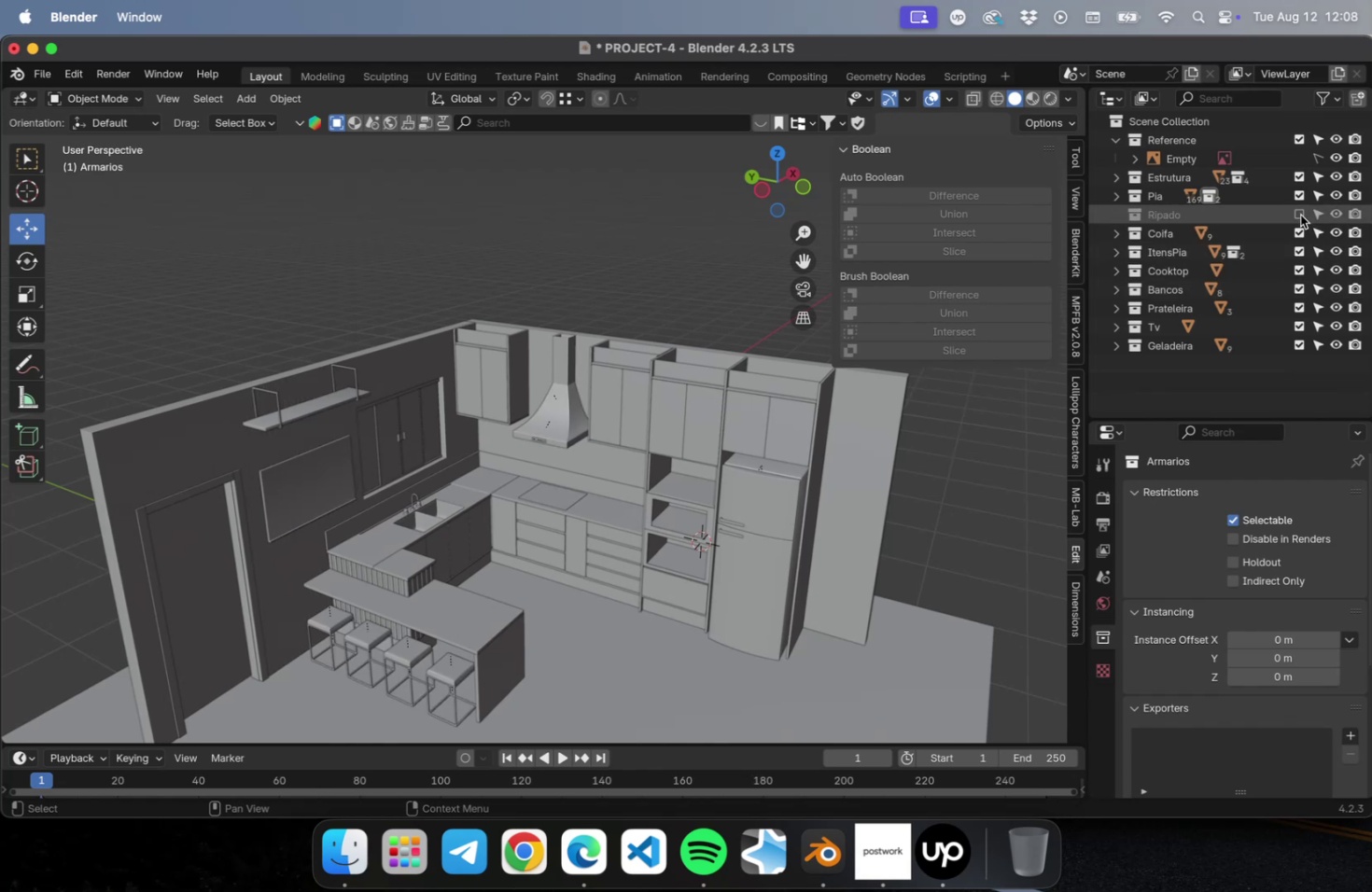 
left_click([1117, 215])
 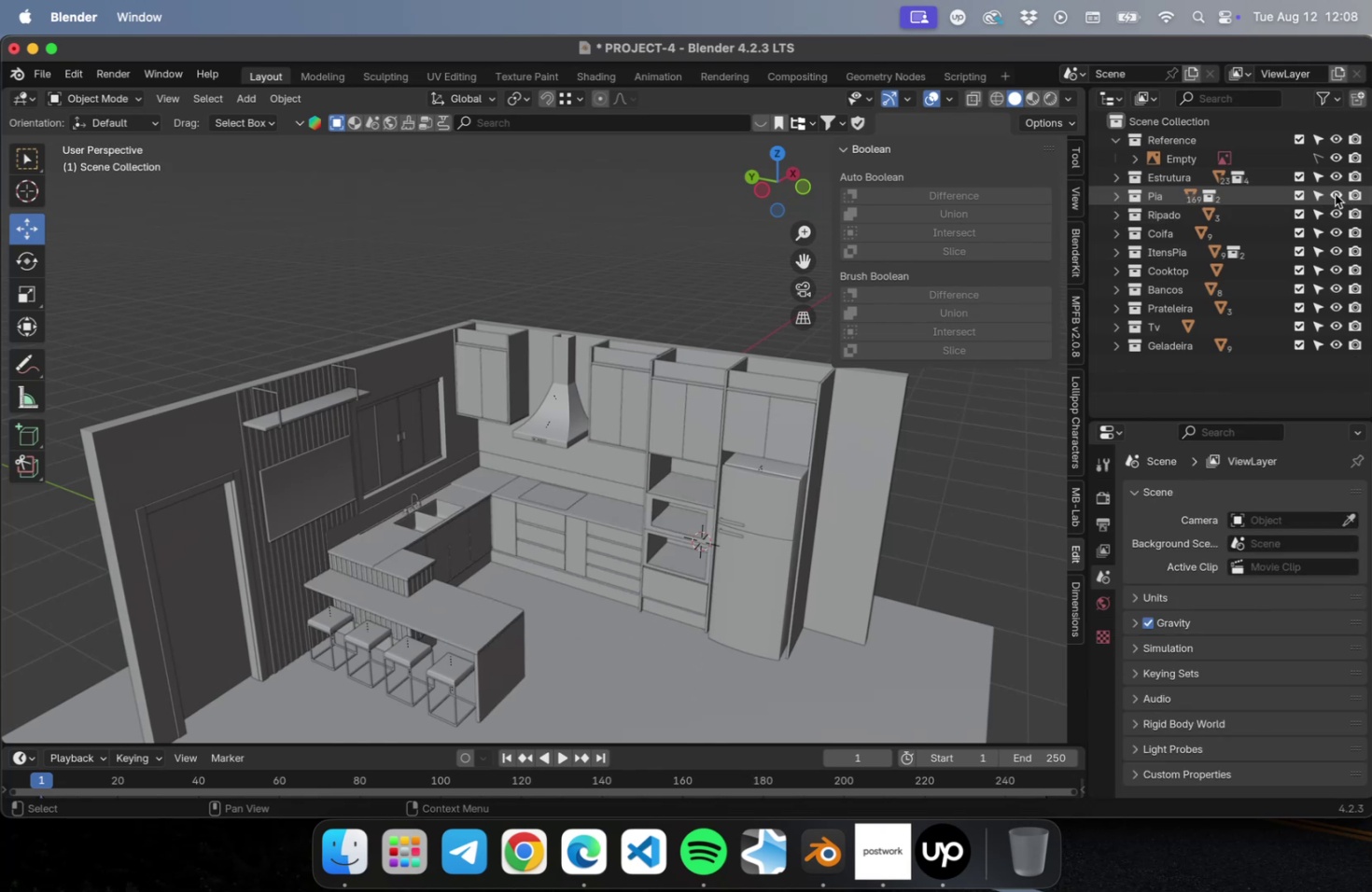 
wait(13.5)
 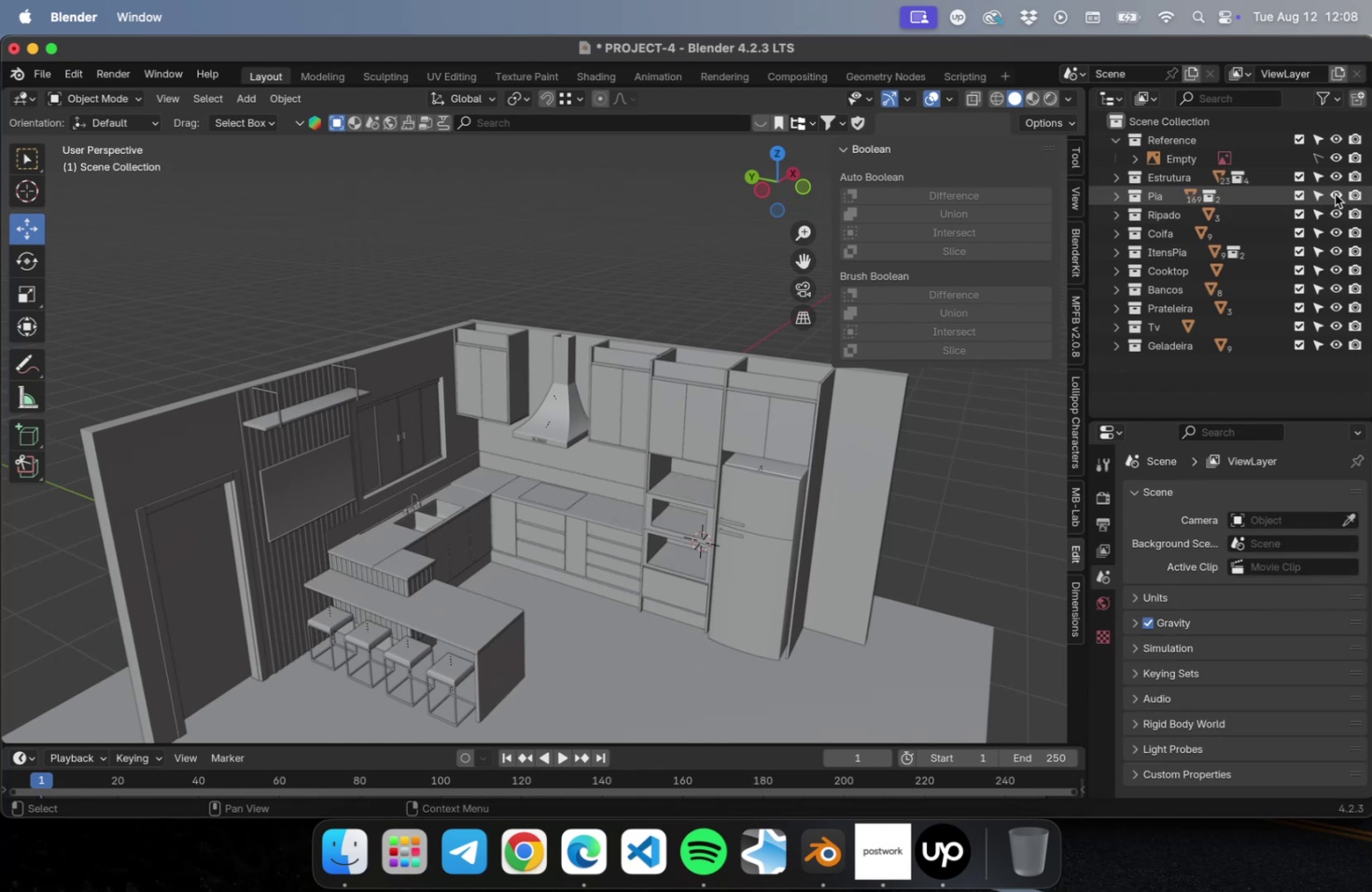 
left_click([1336, 178])
 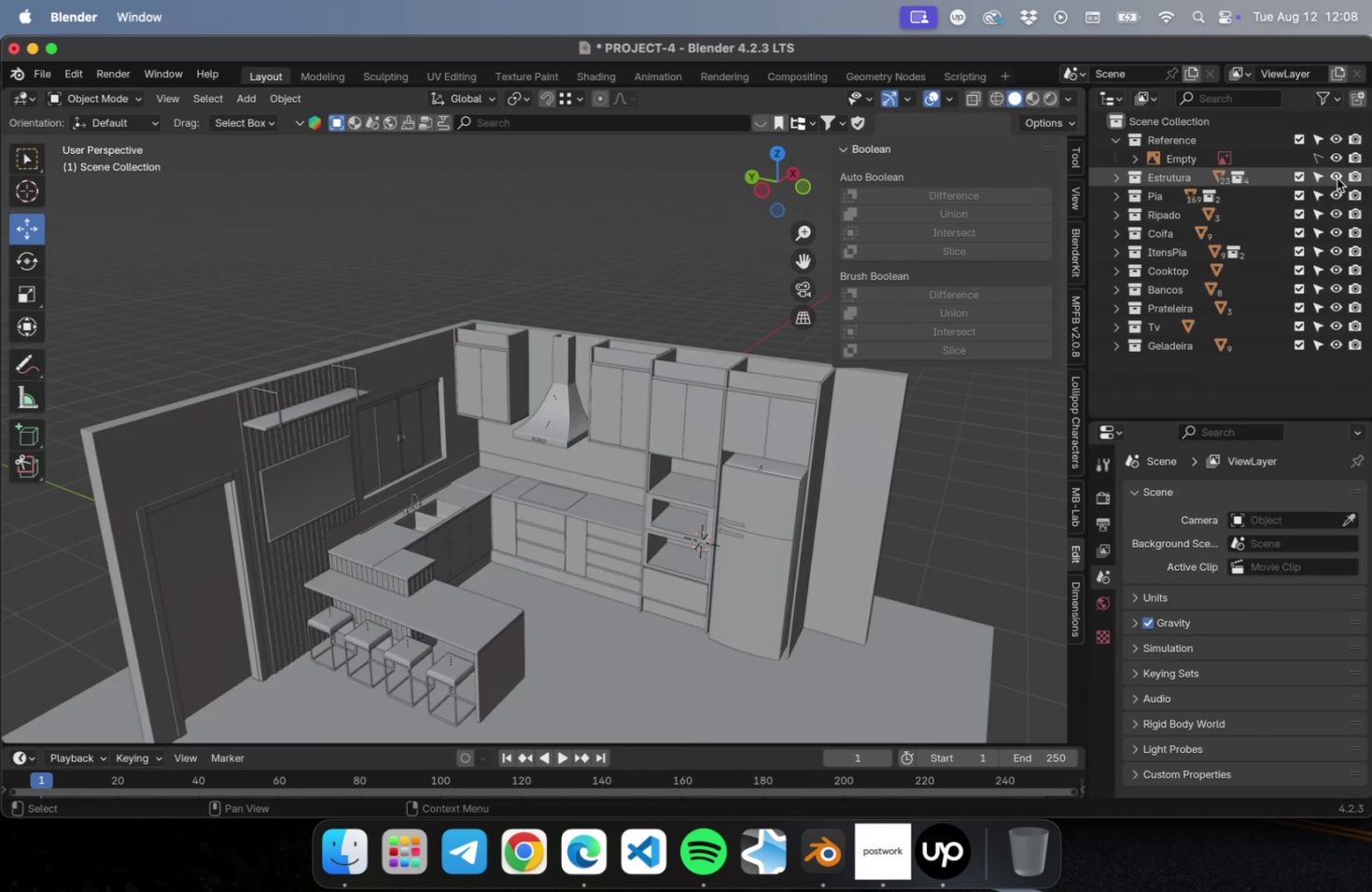 
left_click([1336, 178])
 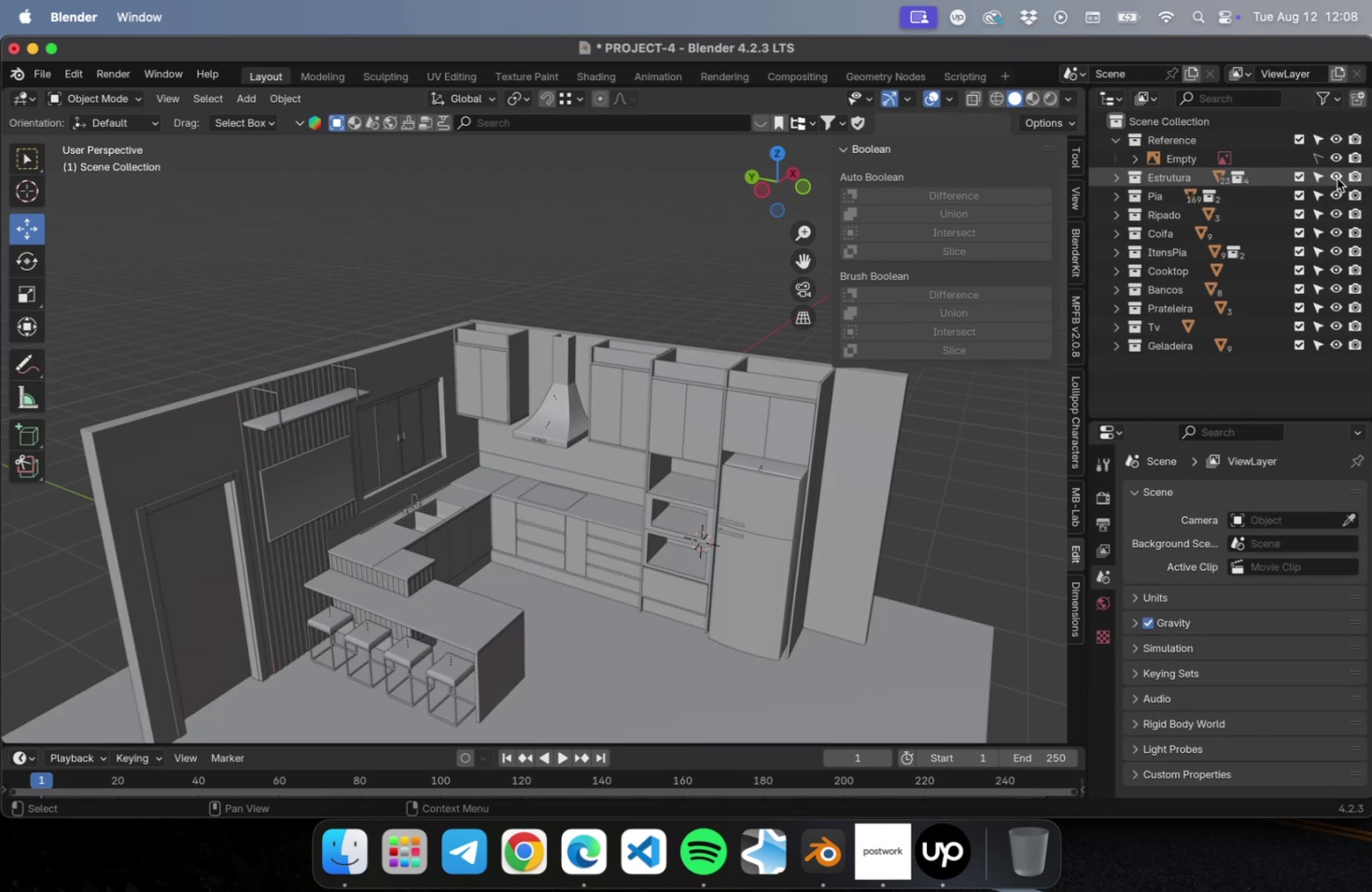 
left_click([1336, 178])
 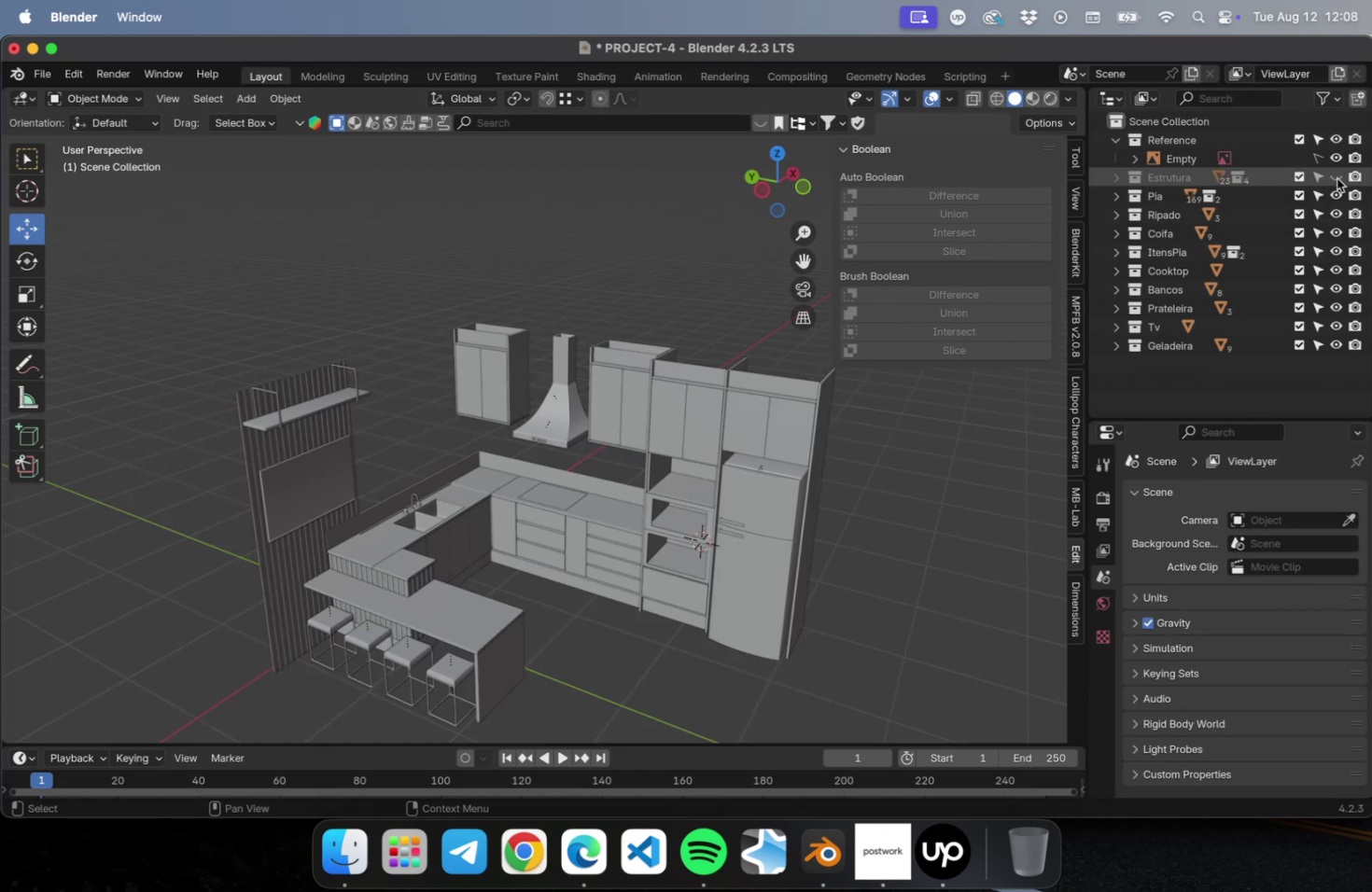 
left_click([1336, 178])
 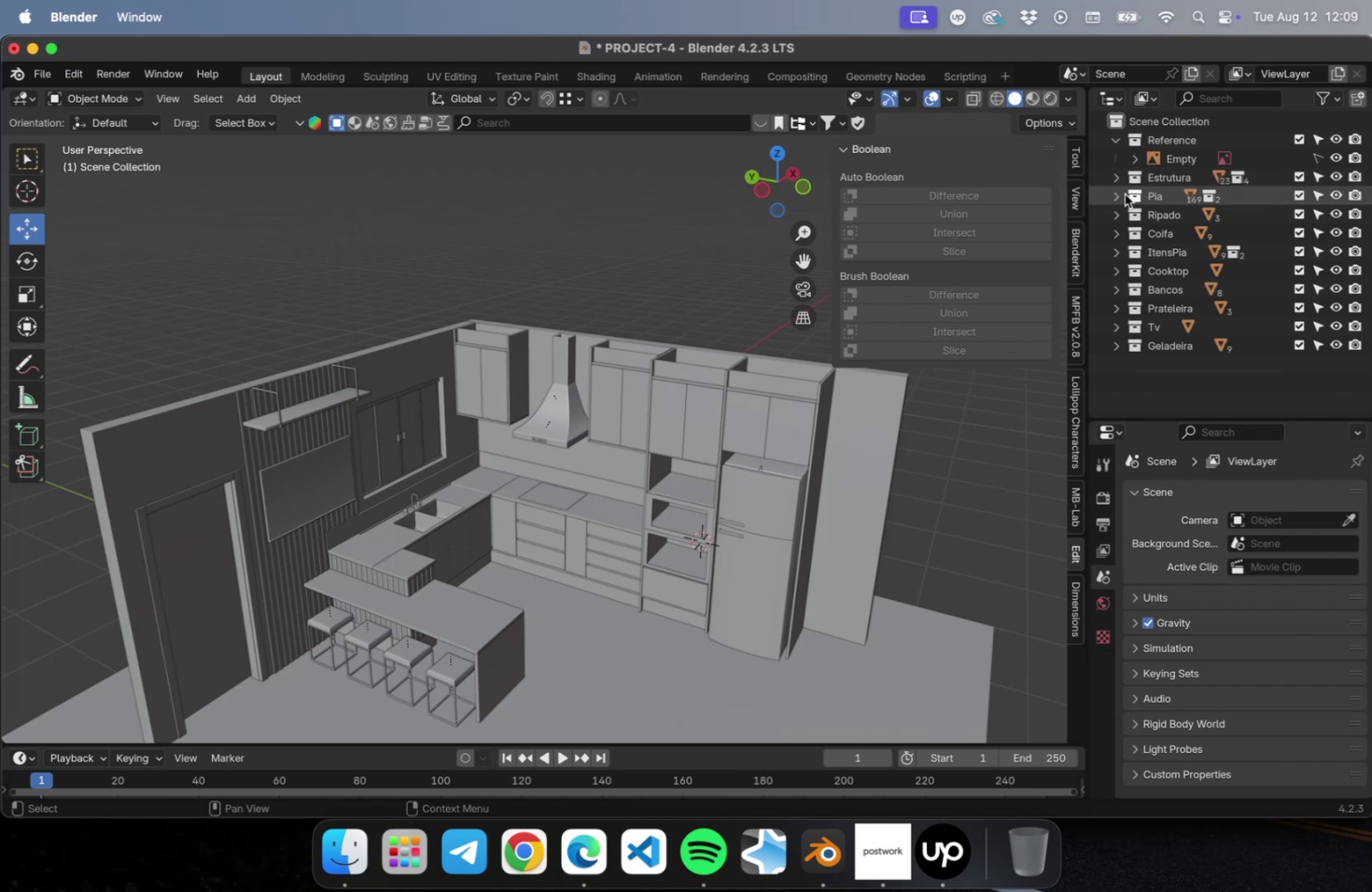 
left_click([1118, 196])
 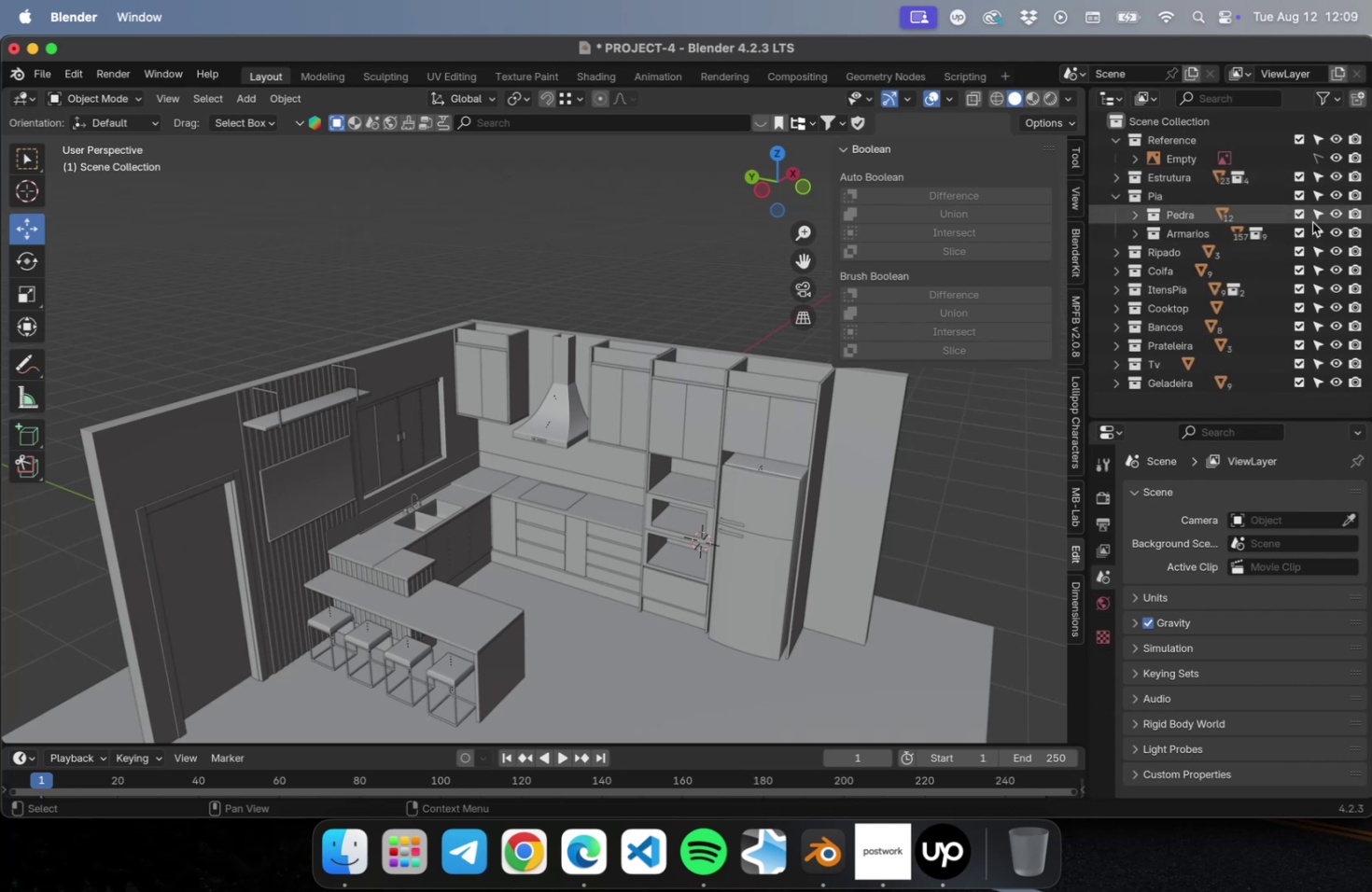 
left_click([1333, 216])
 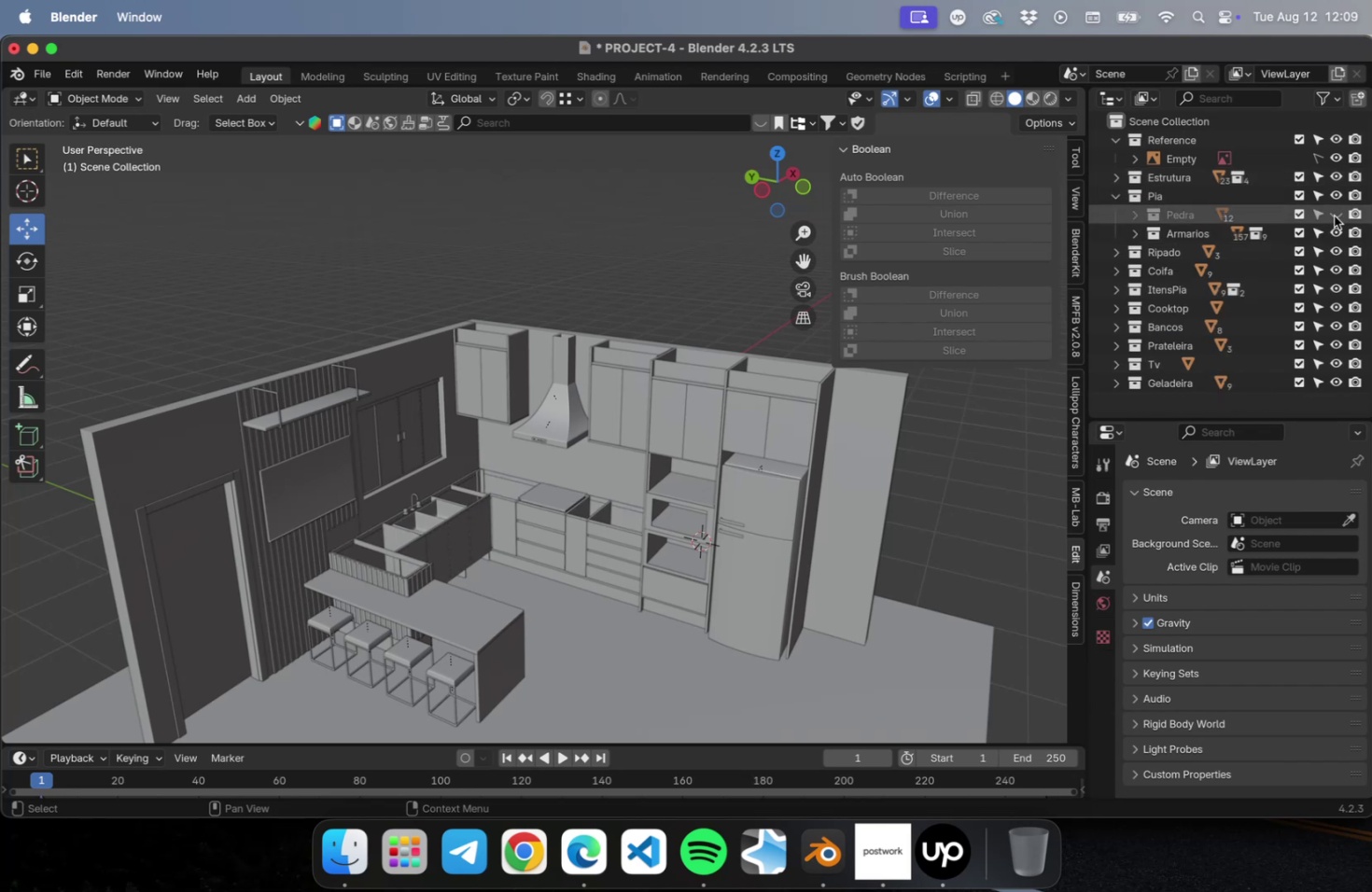 
left_click([1333, 216])
 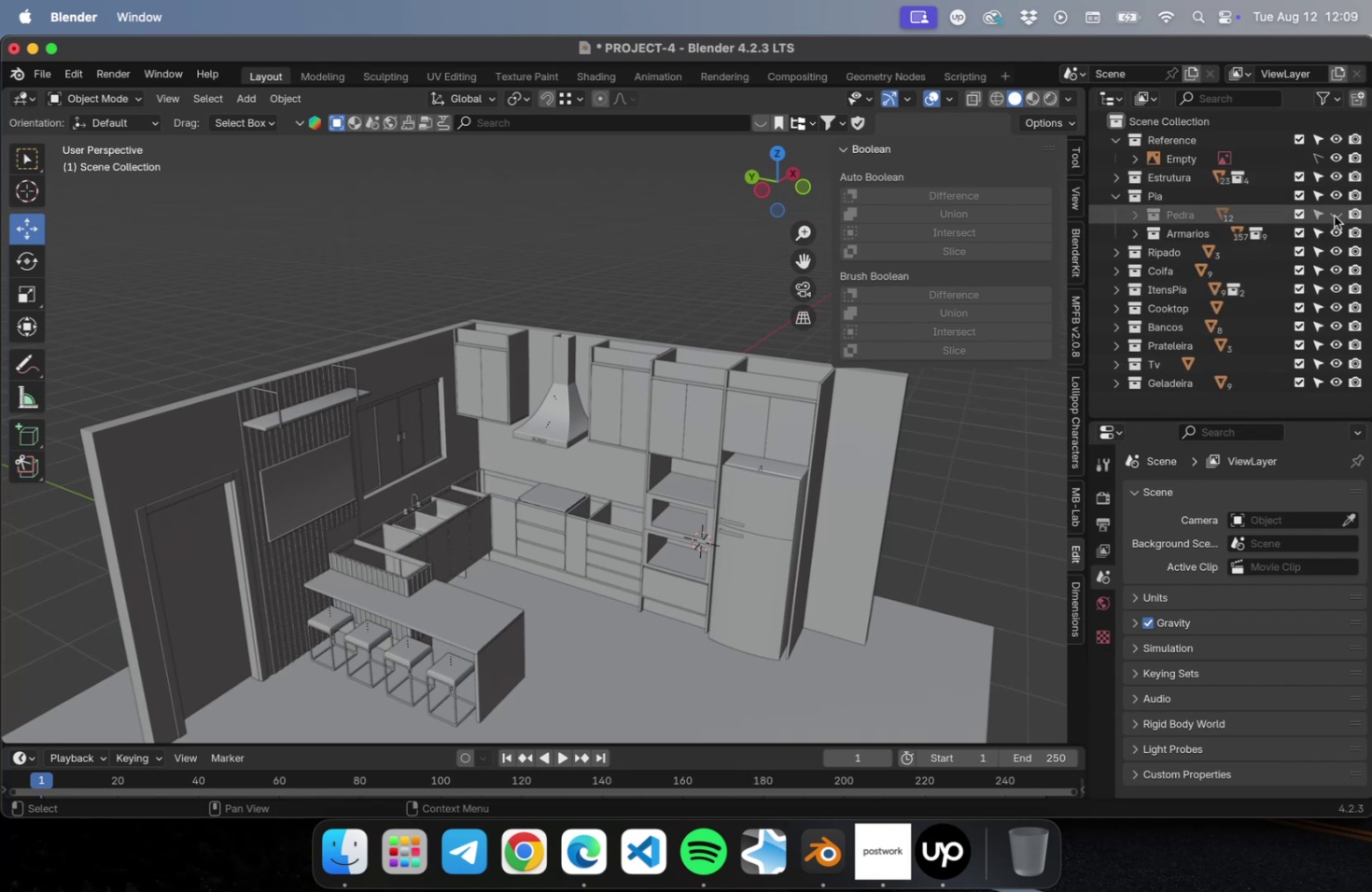 
left_click([1333, 216])
 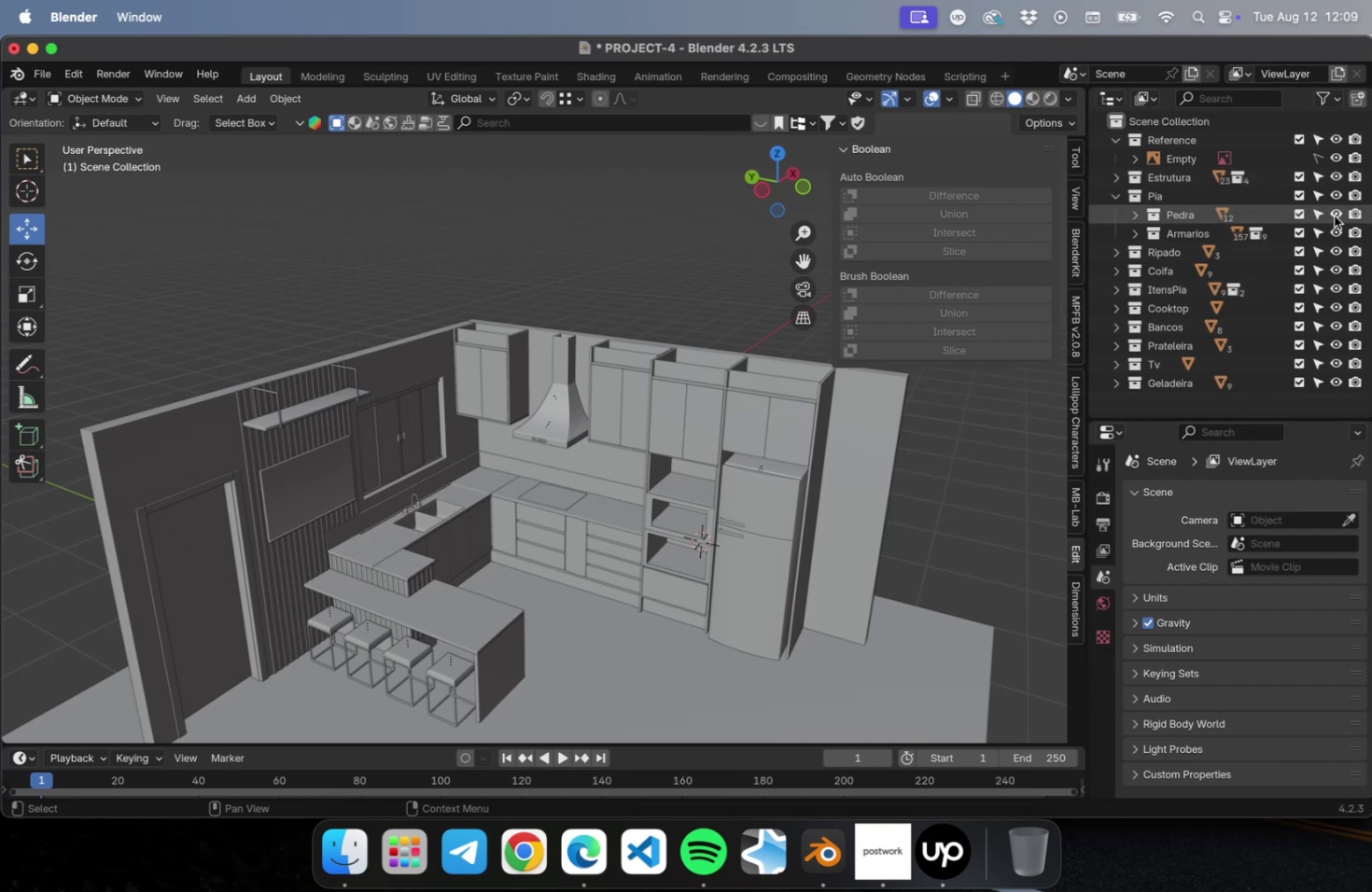 
double_click([1333, 216])
 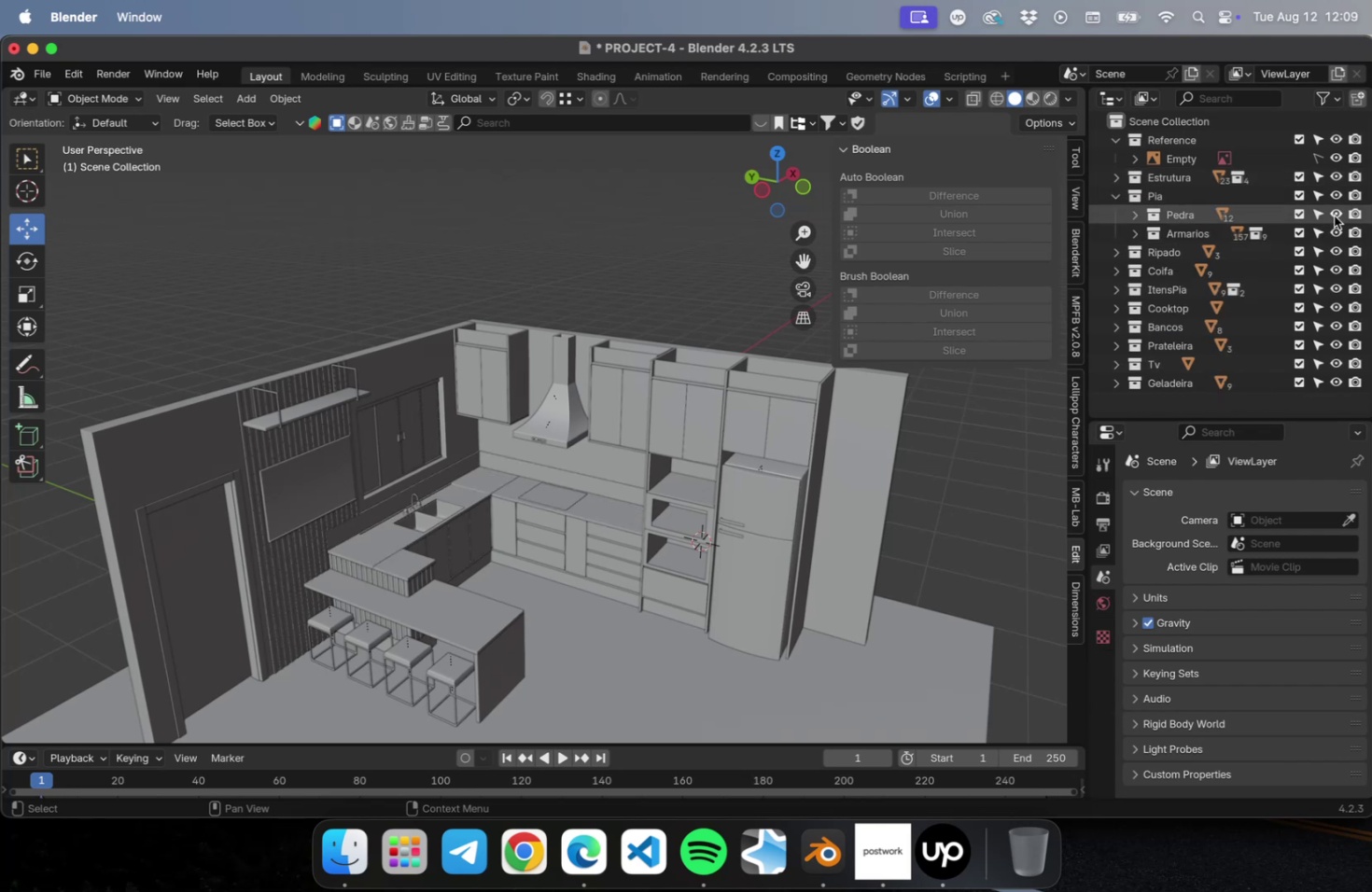 
triple_click([1333, 216])
 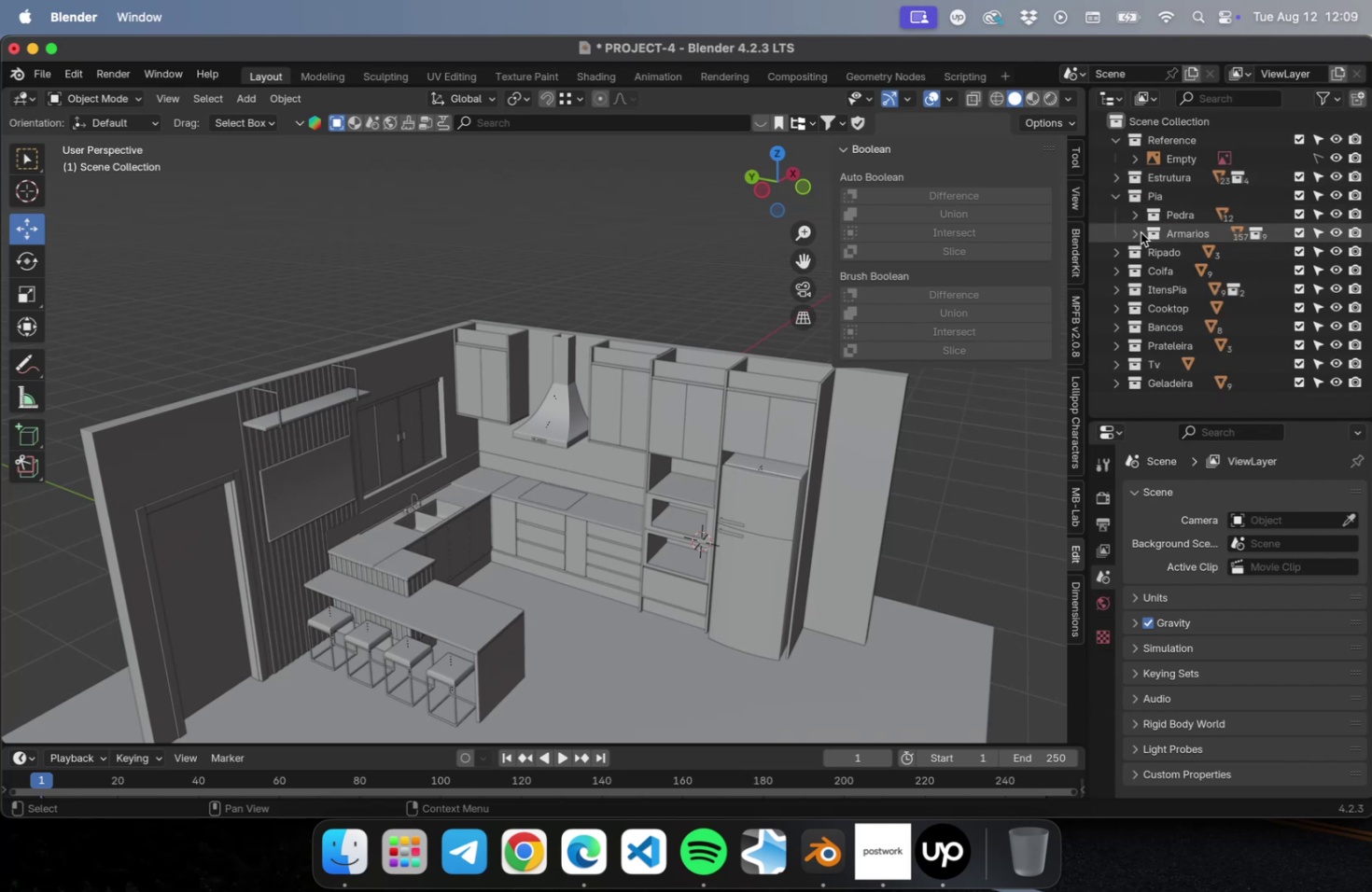 
left_click([1137, 232])
 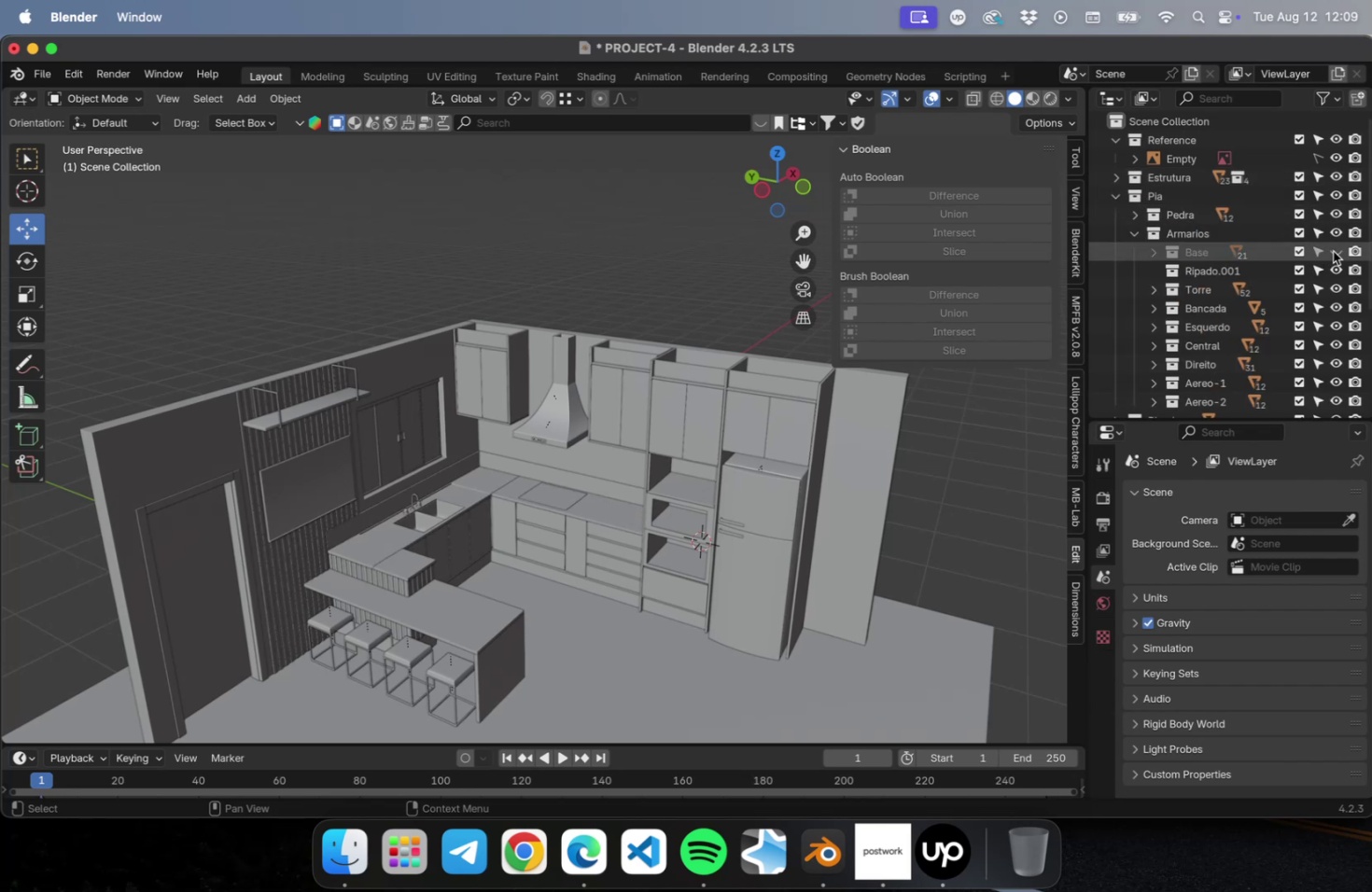 
double_click([1332, 251])
 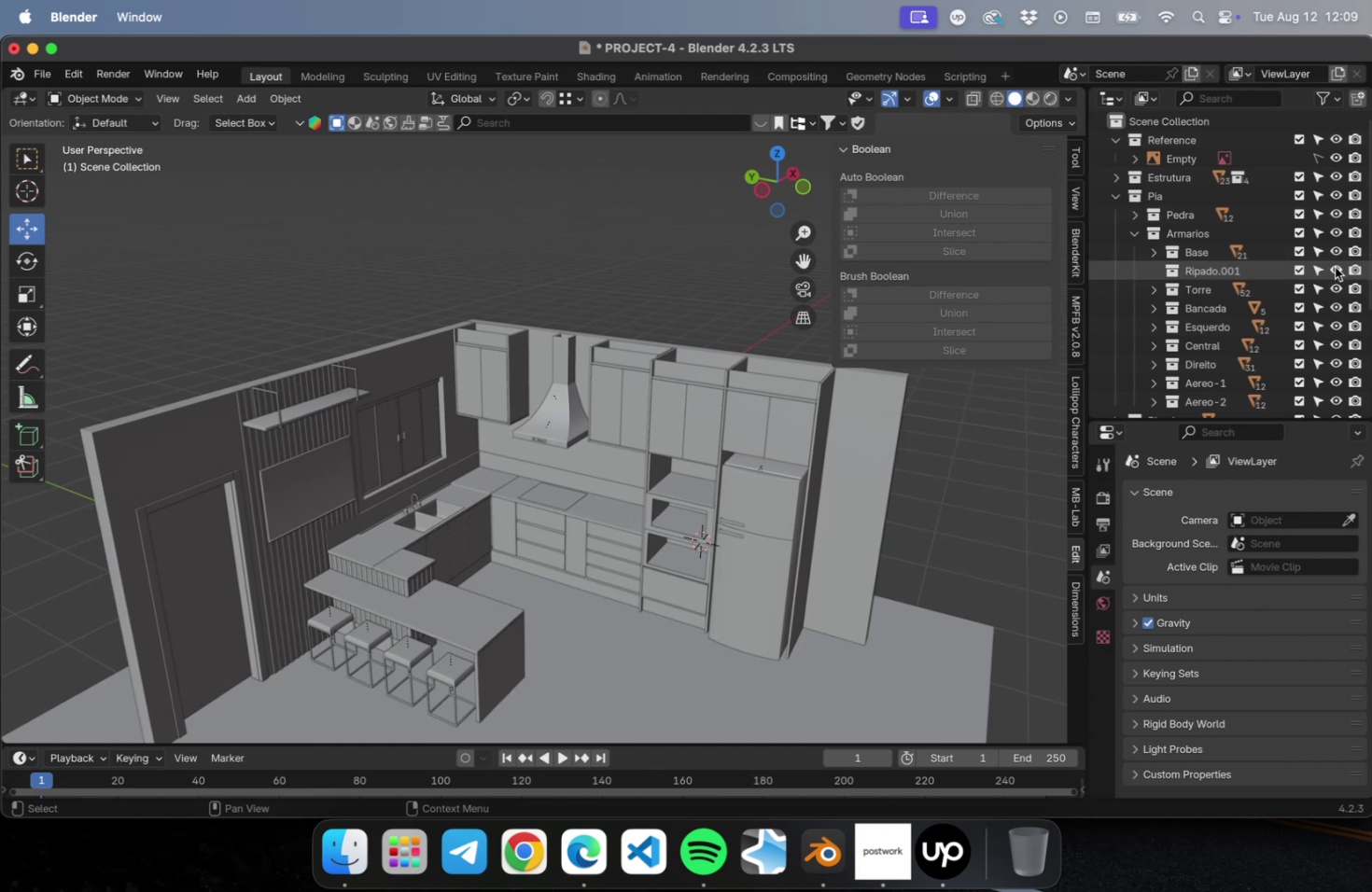 
left_click([1205, 269])
 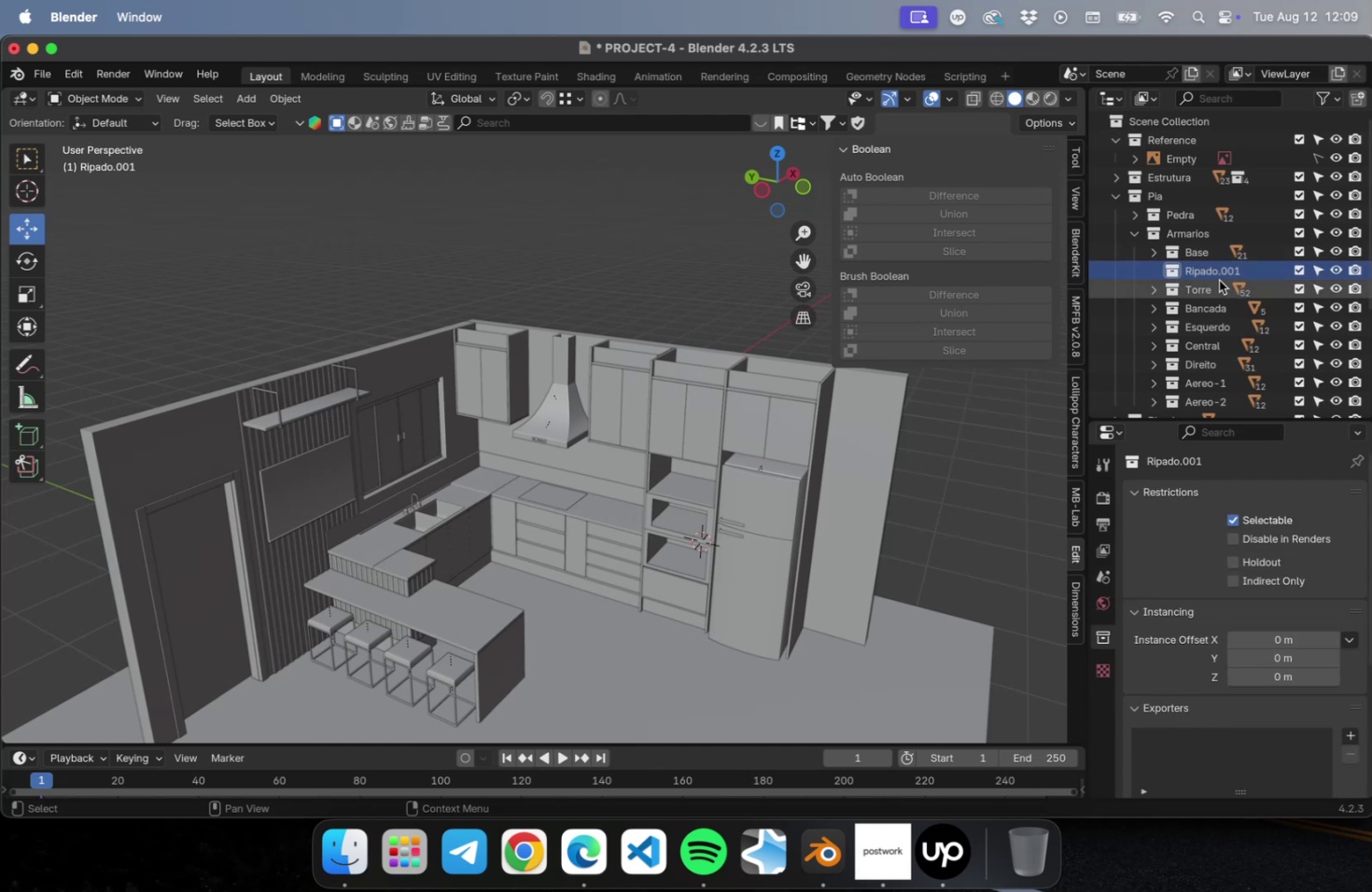 
right_click([1212, 272])
 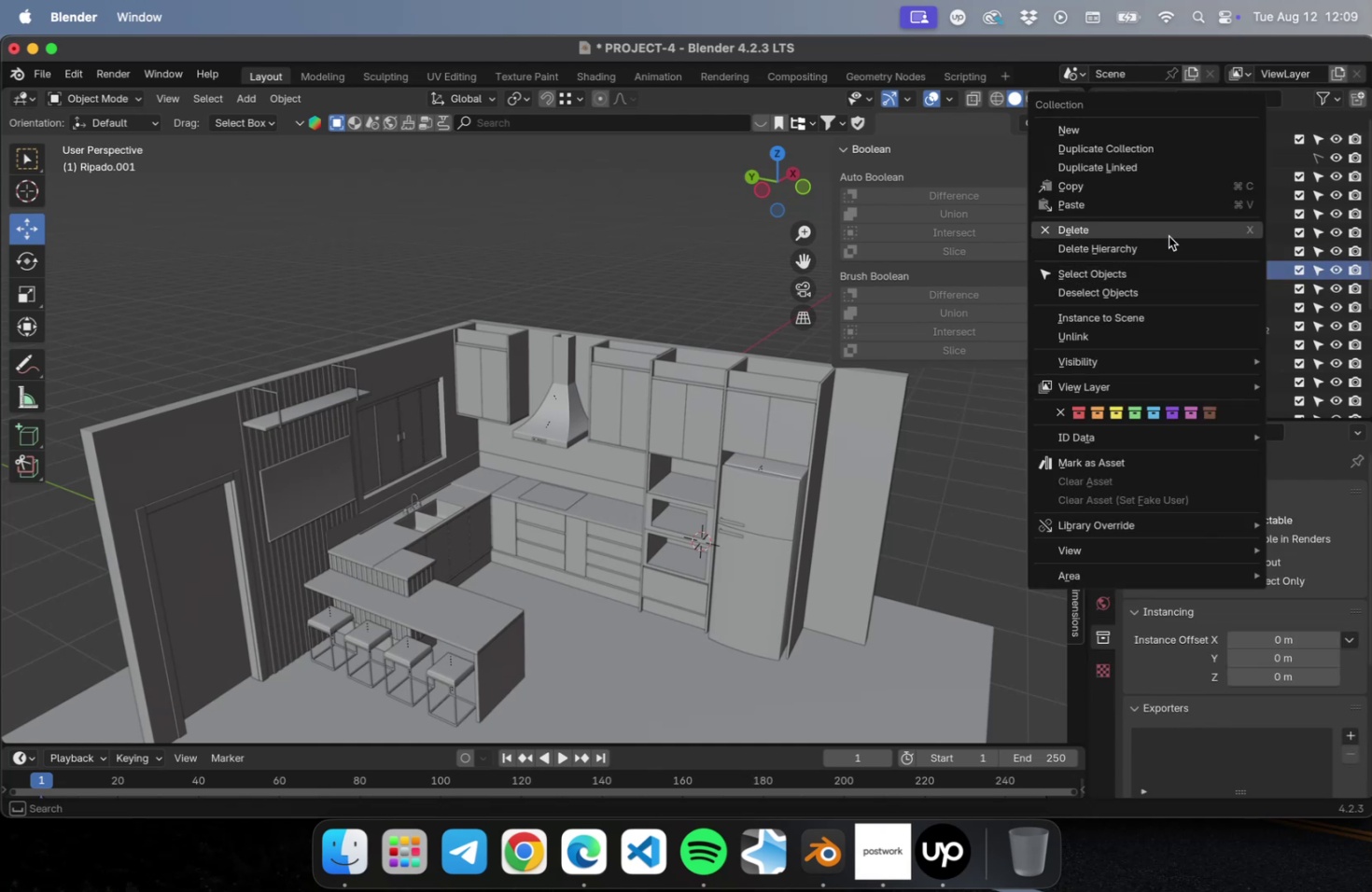 
left_click([1163, 231])
 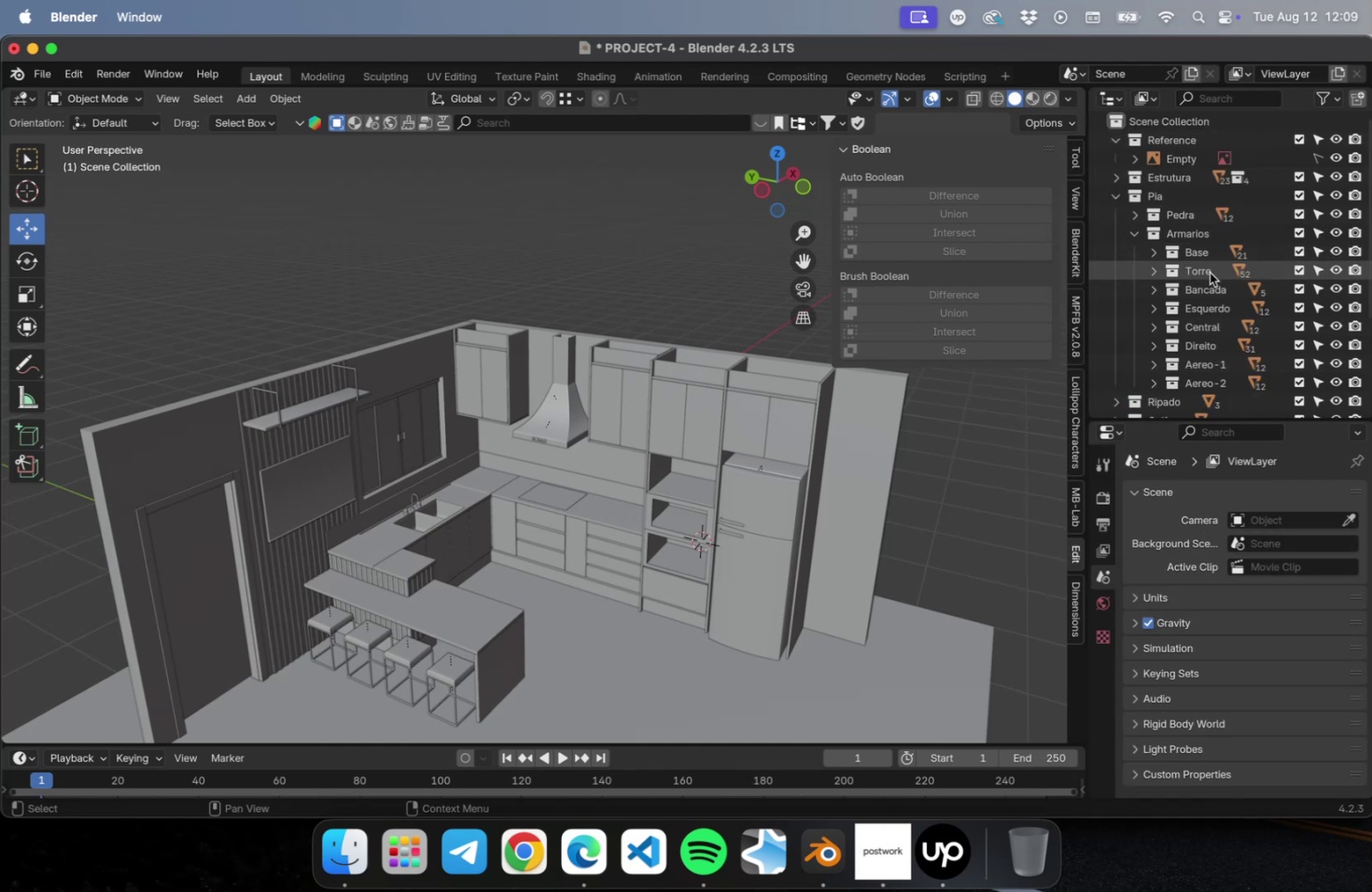 
left_click([1209, 272])
 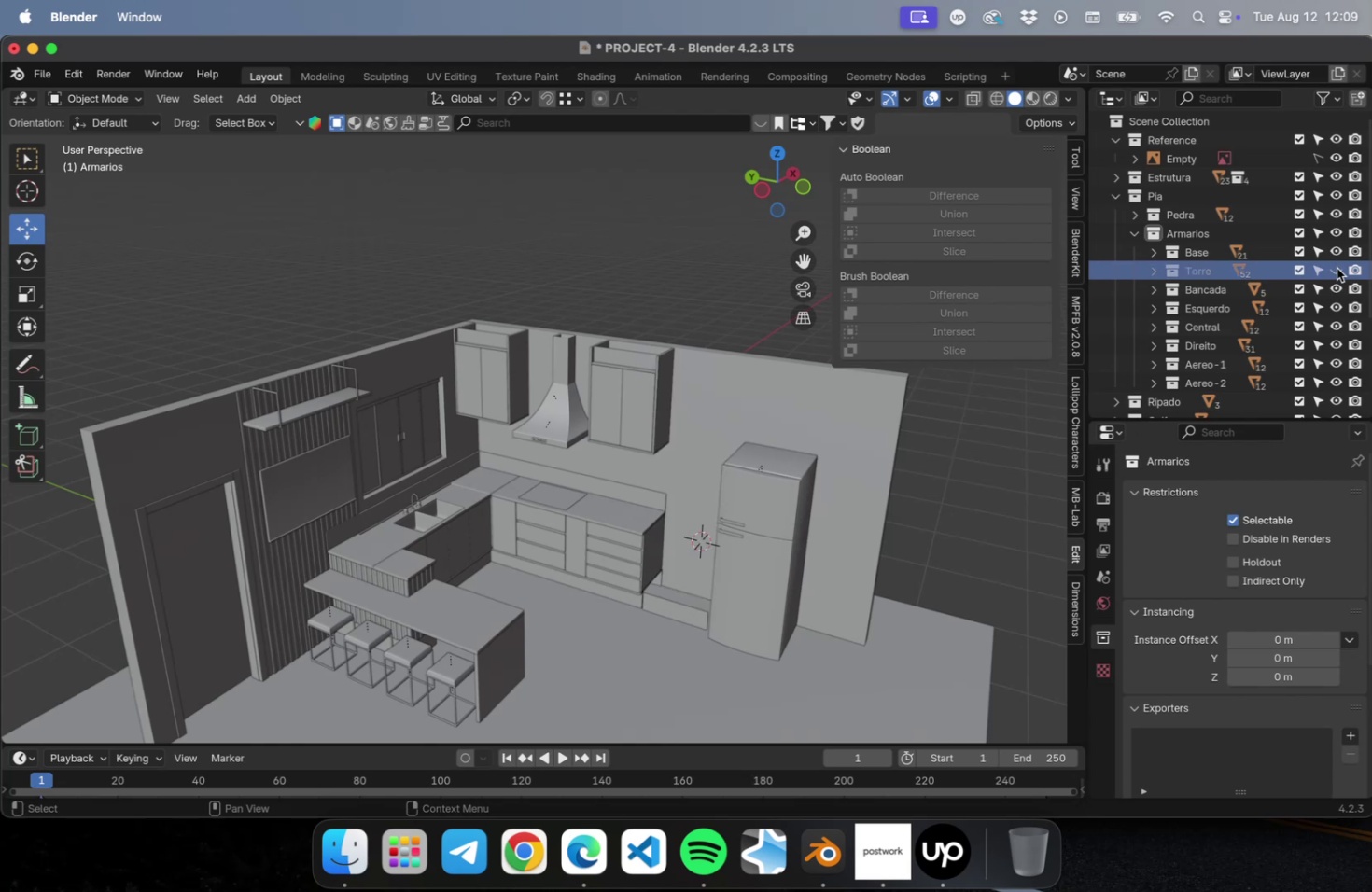 
double_click([1336, 268])
 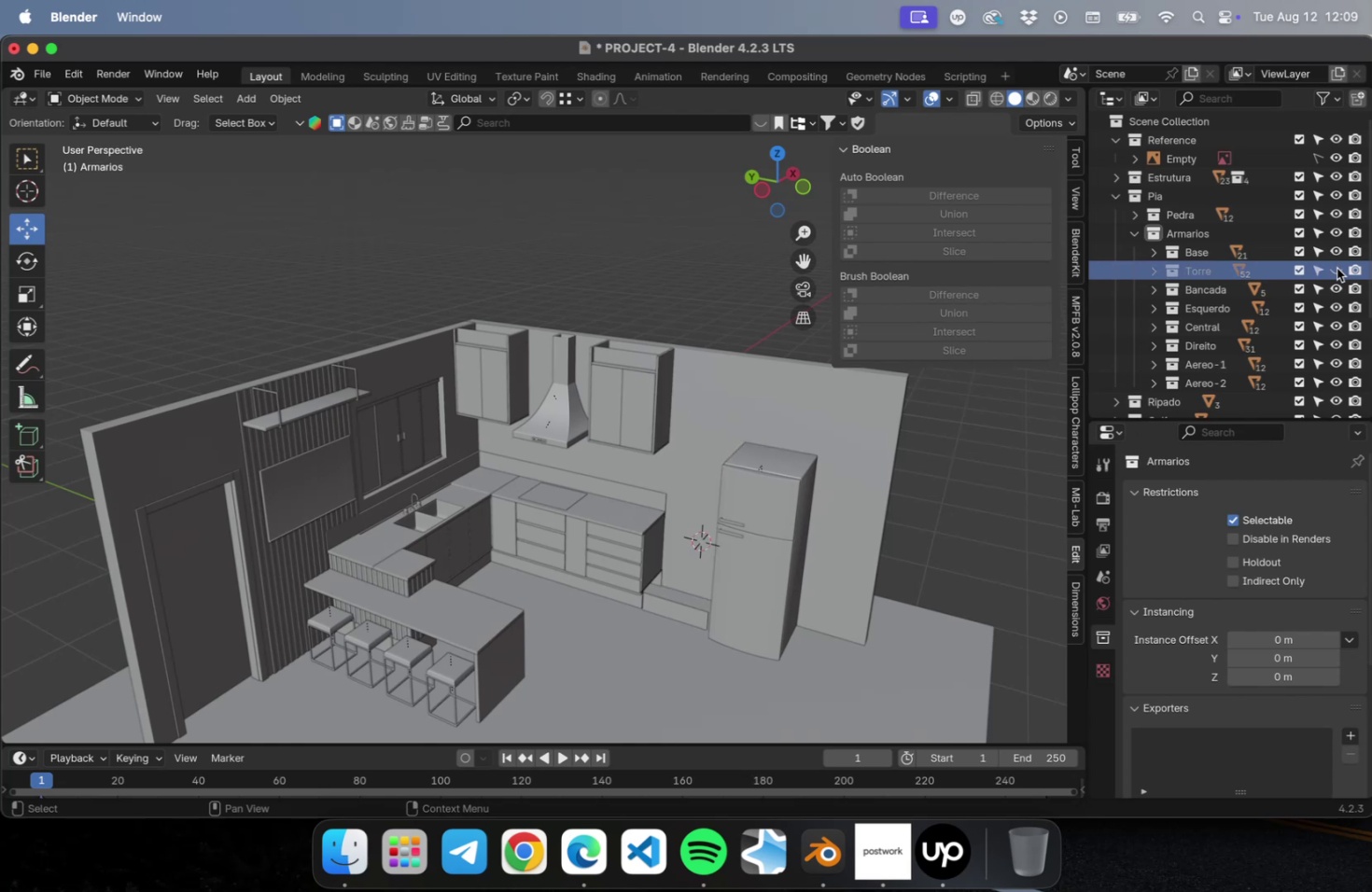 
triple_click([1336, 268])
 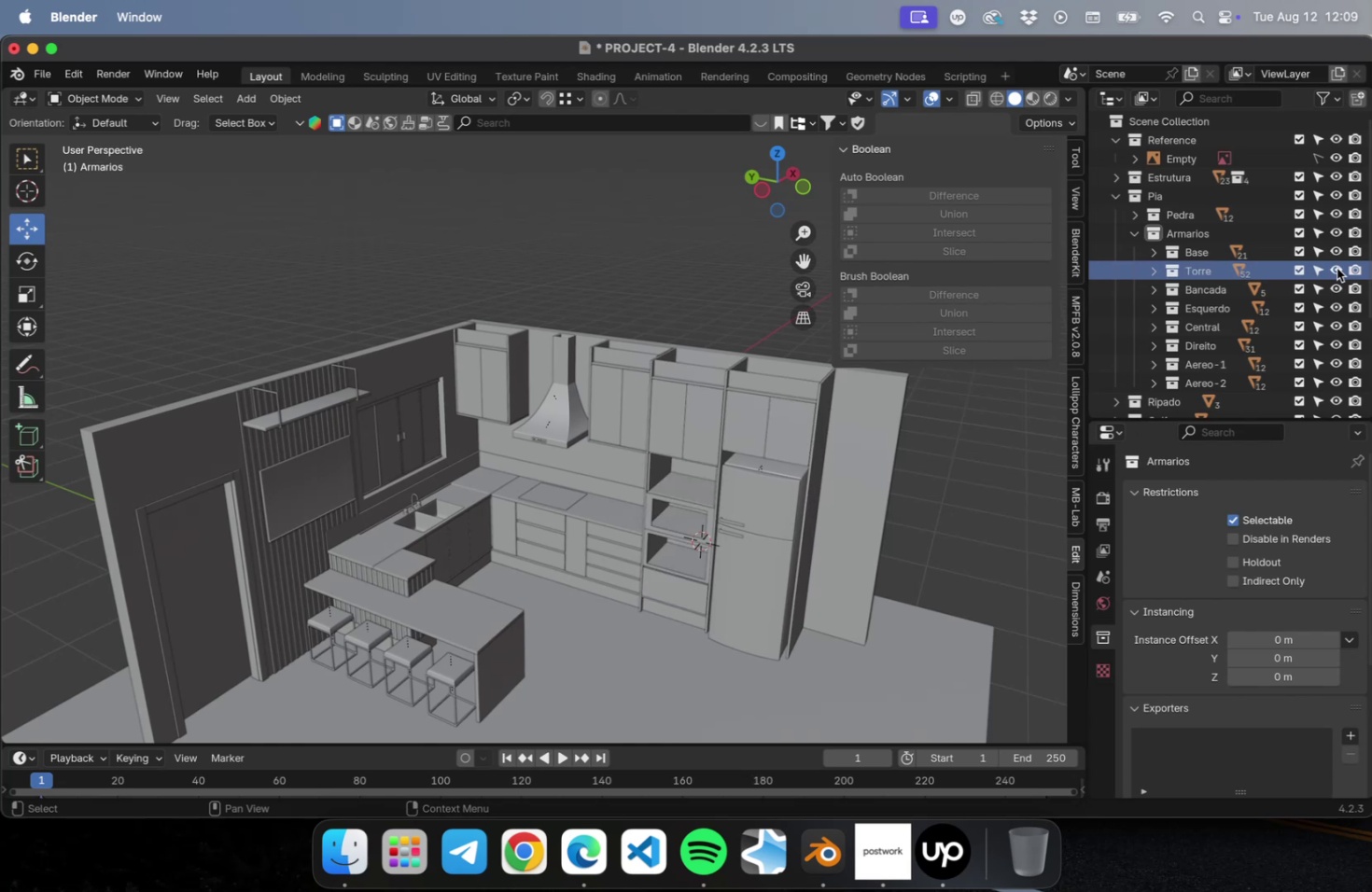 
double_click([1336, 268])
 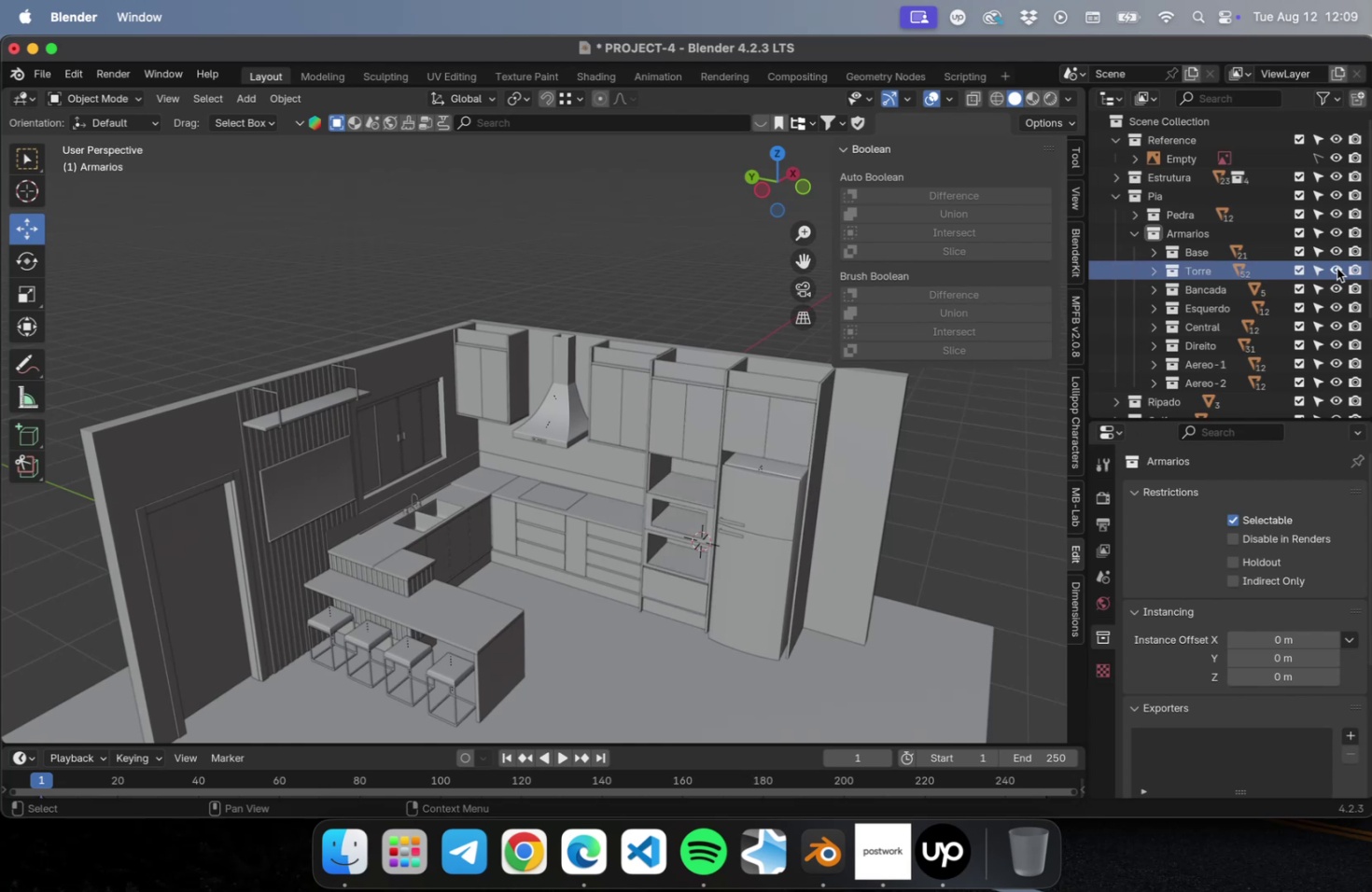 
triple_click([1336, 268])
 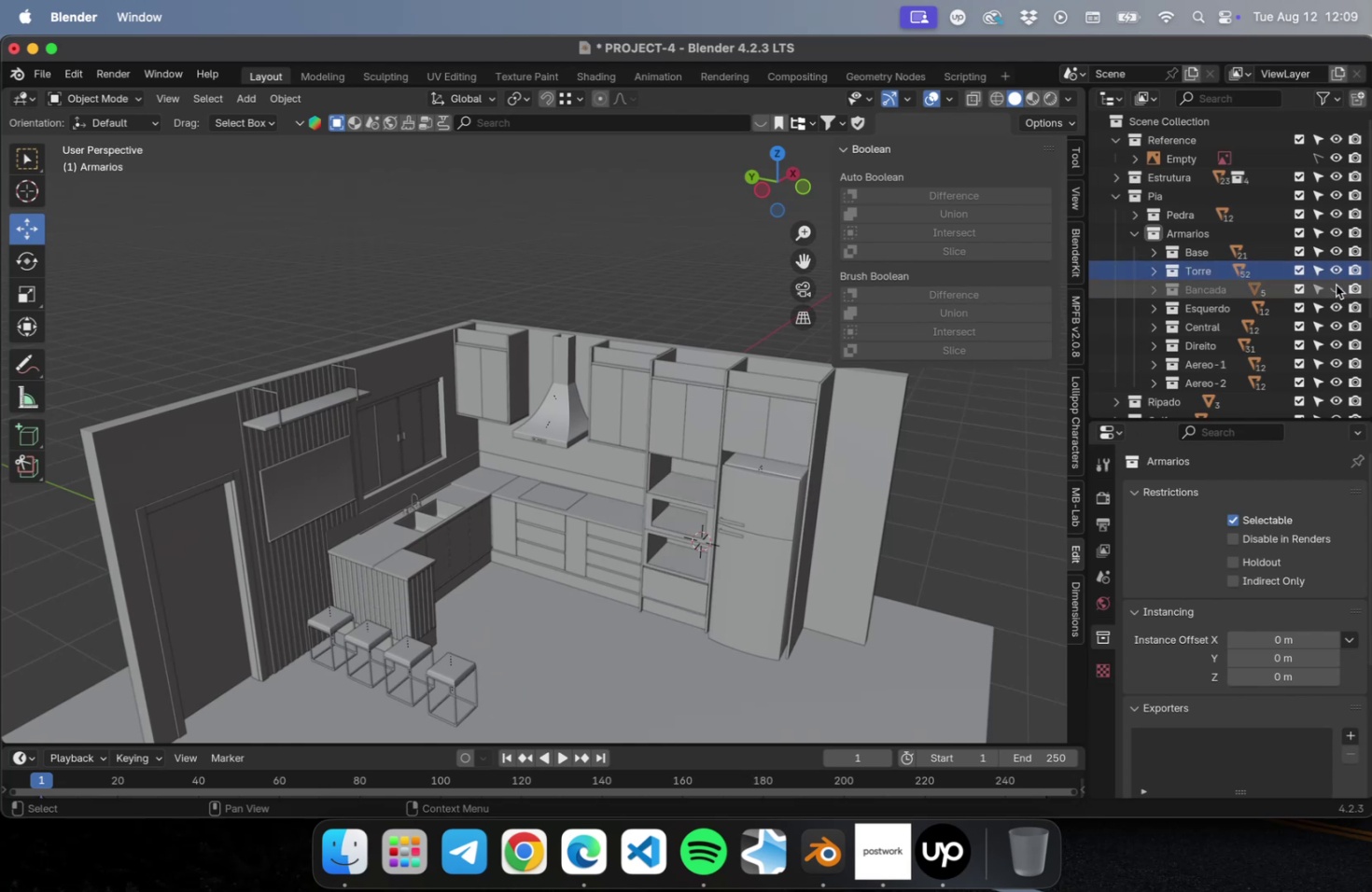 
double_click([1335, 285])
 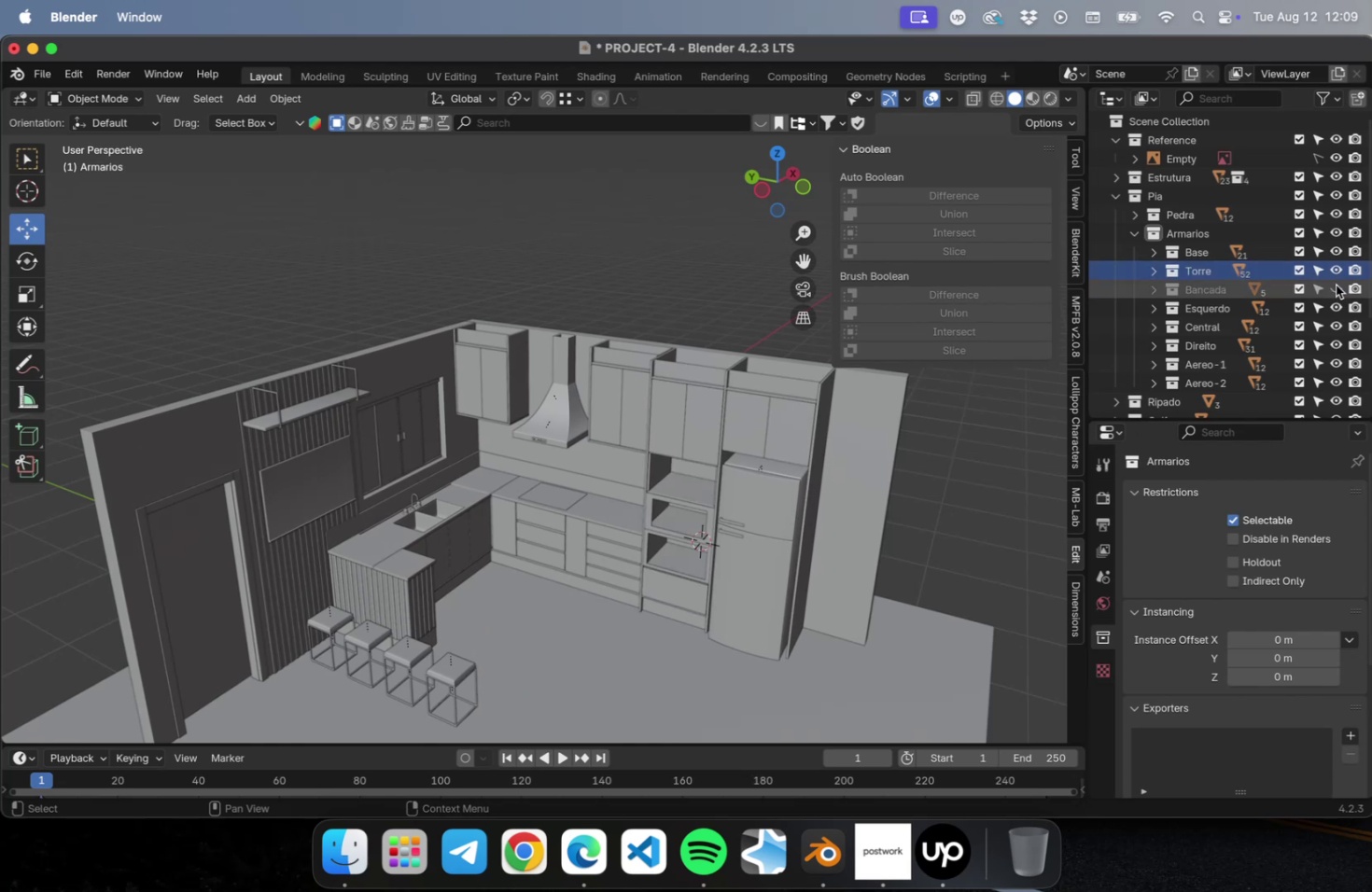 
triple_click([1335, 285])
 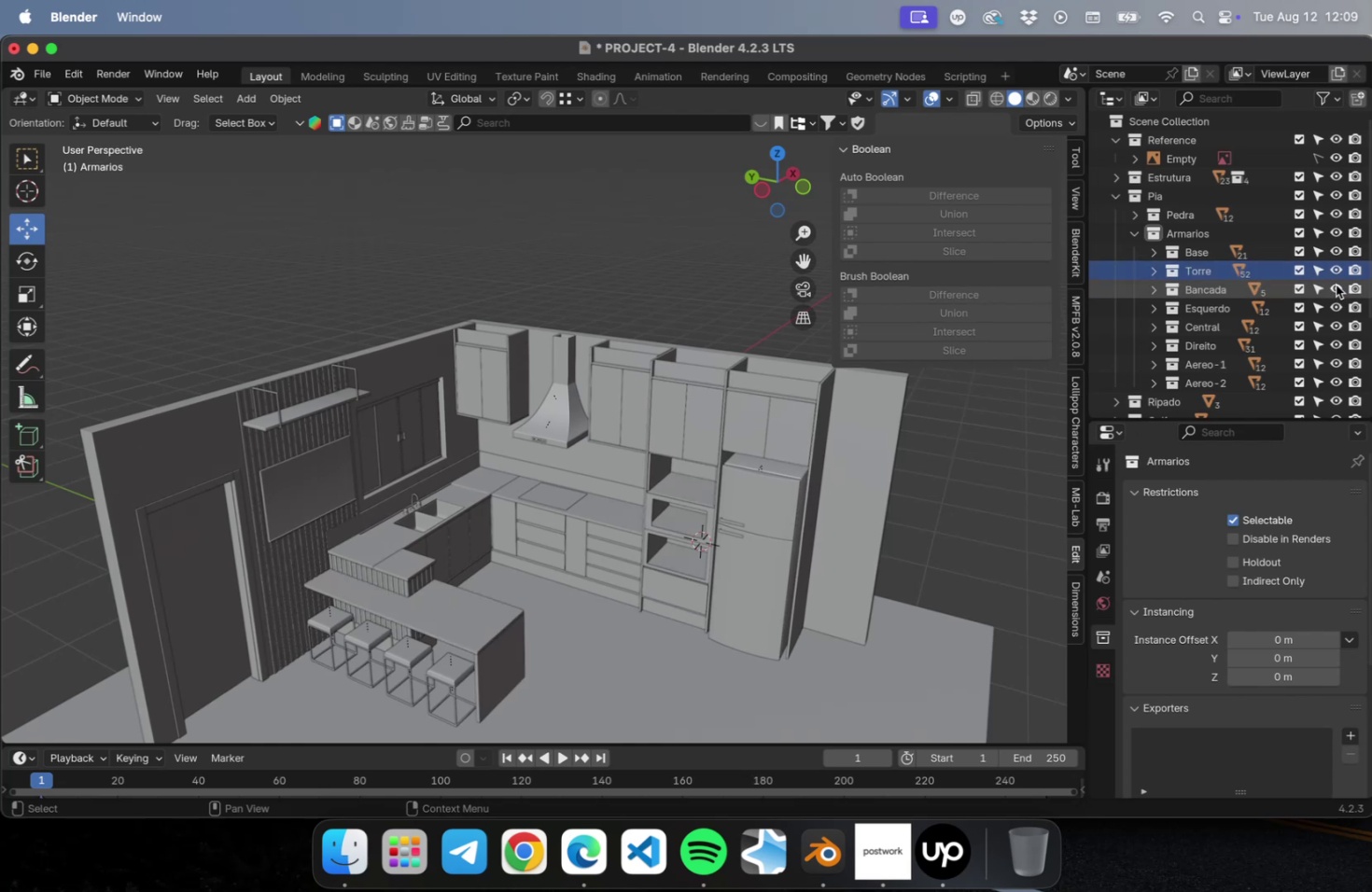 
triple_click([1335, 285])
 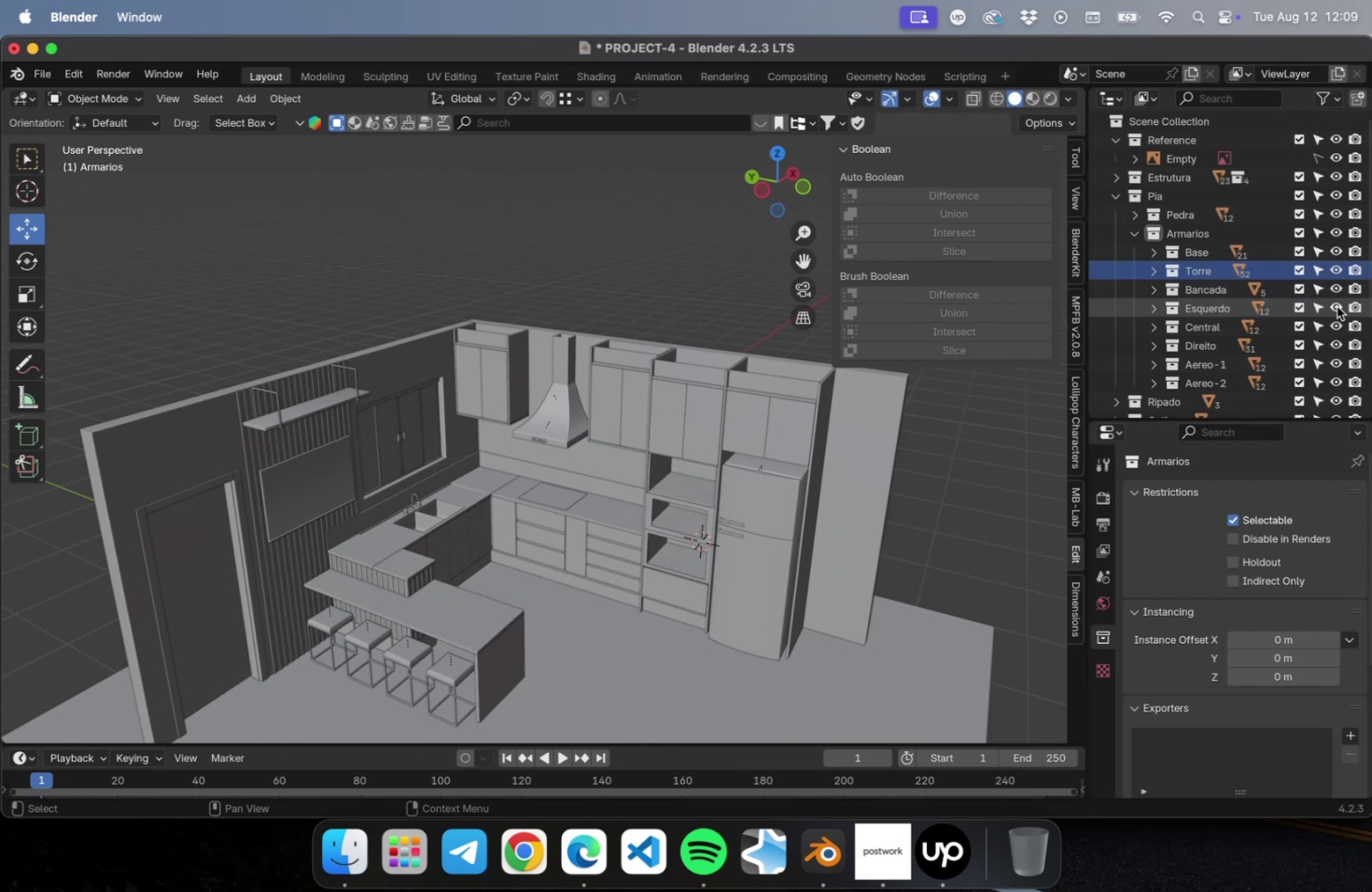 
left_click([1336, 306])
 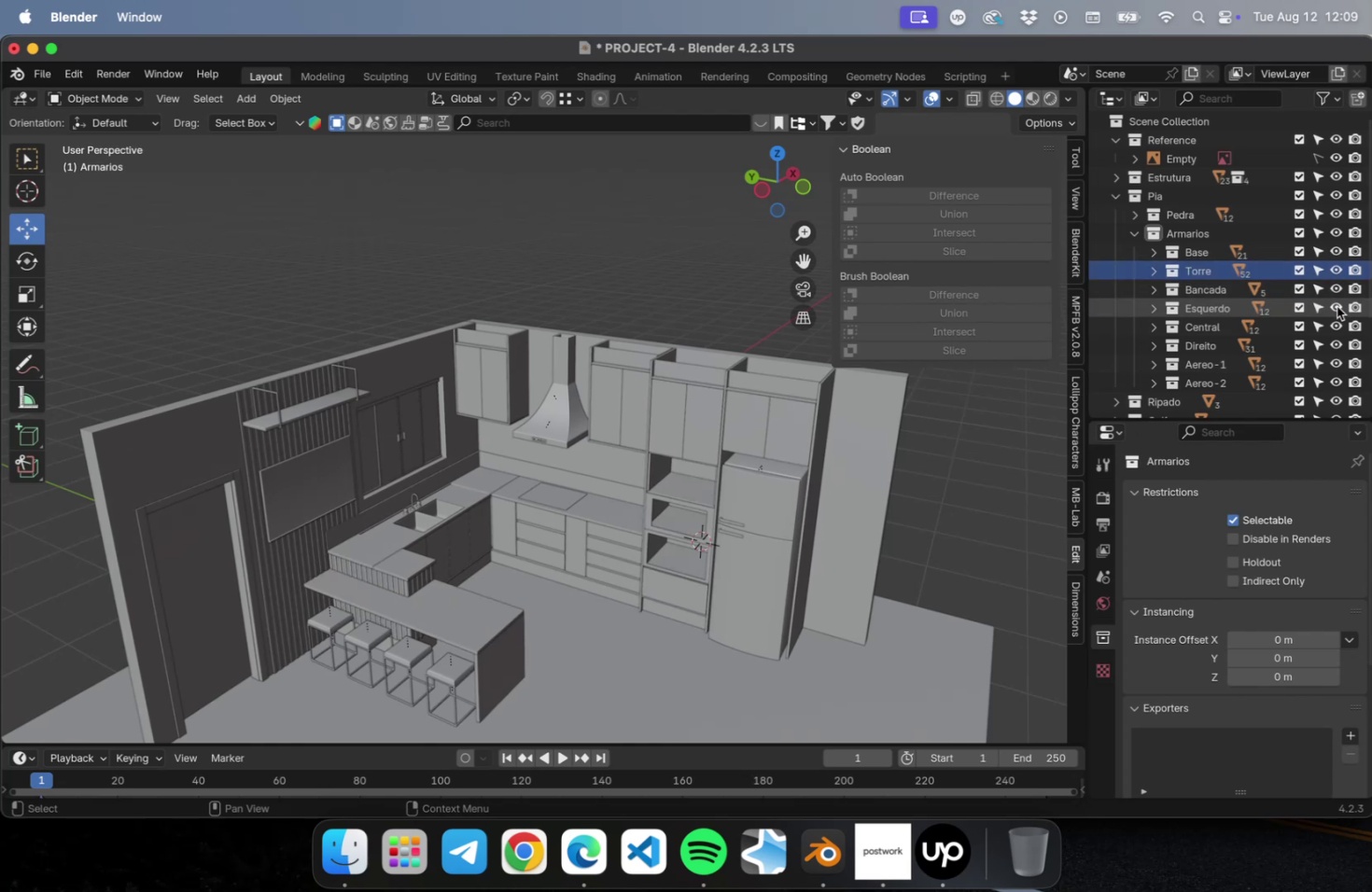 
double_click([1336, 306])
 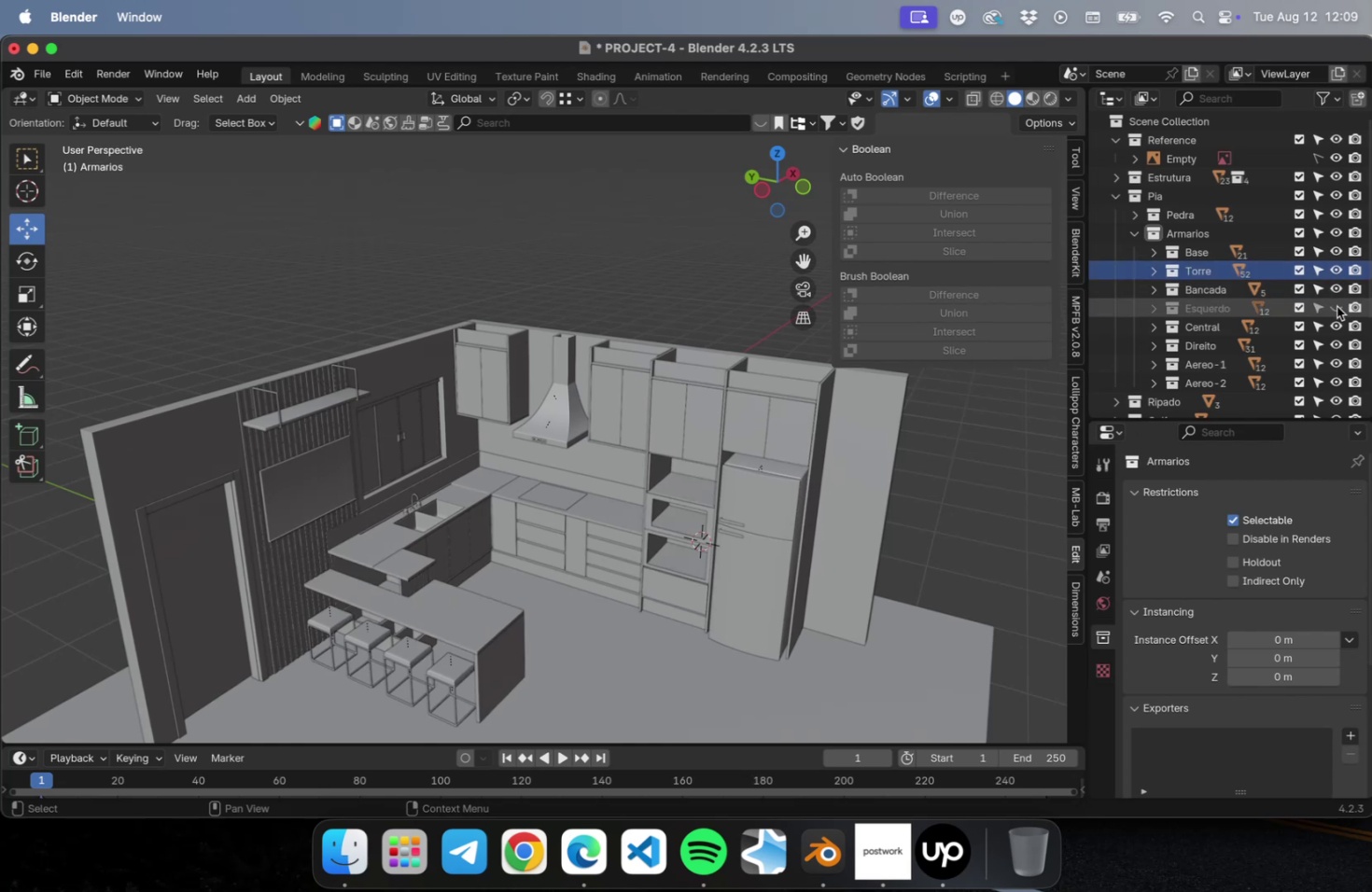 
triple_click([1336, 306])
 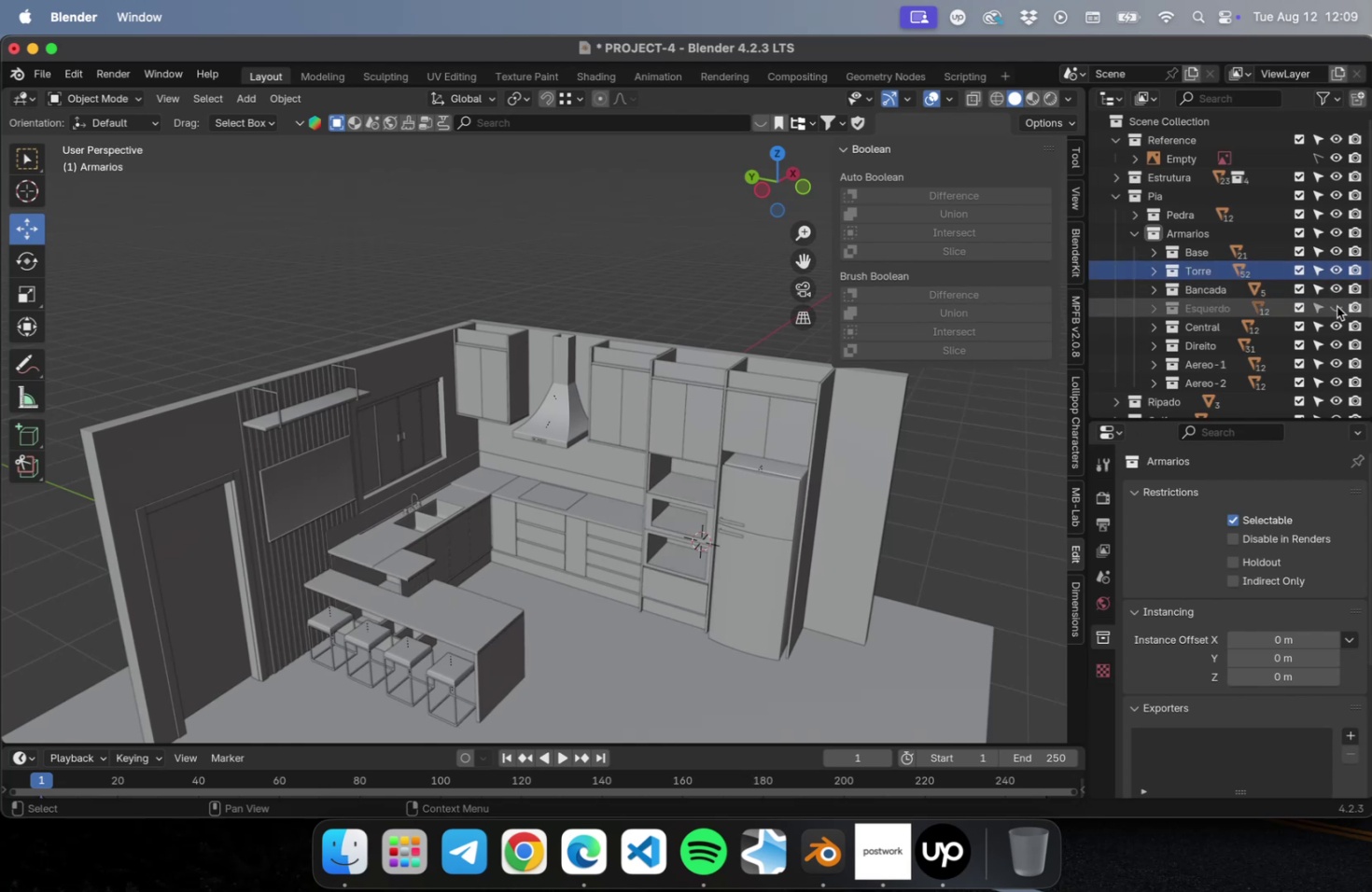 
left_click([1336, 306])
 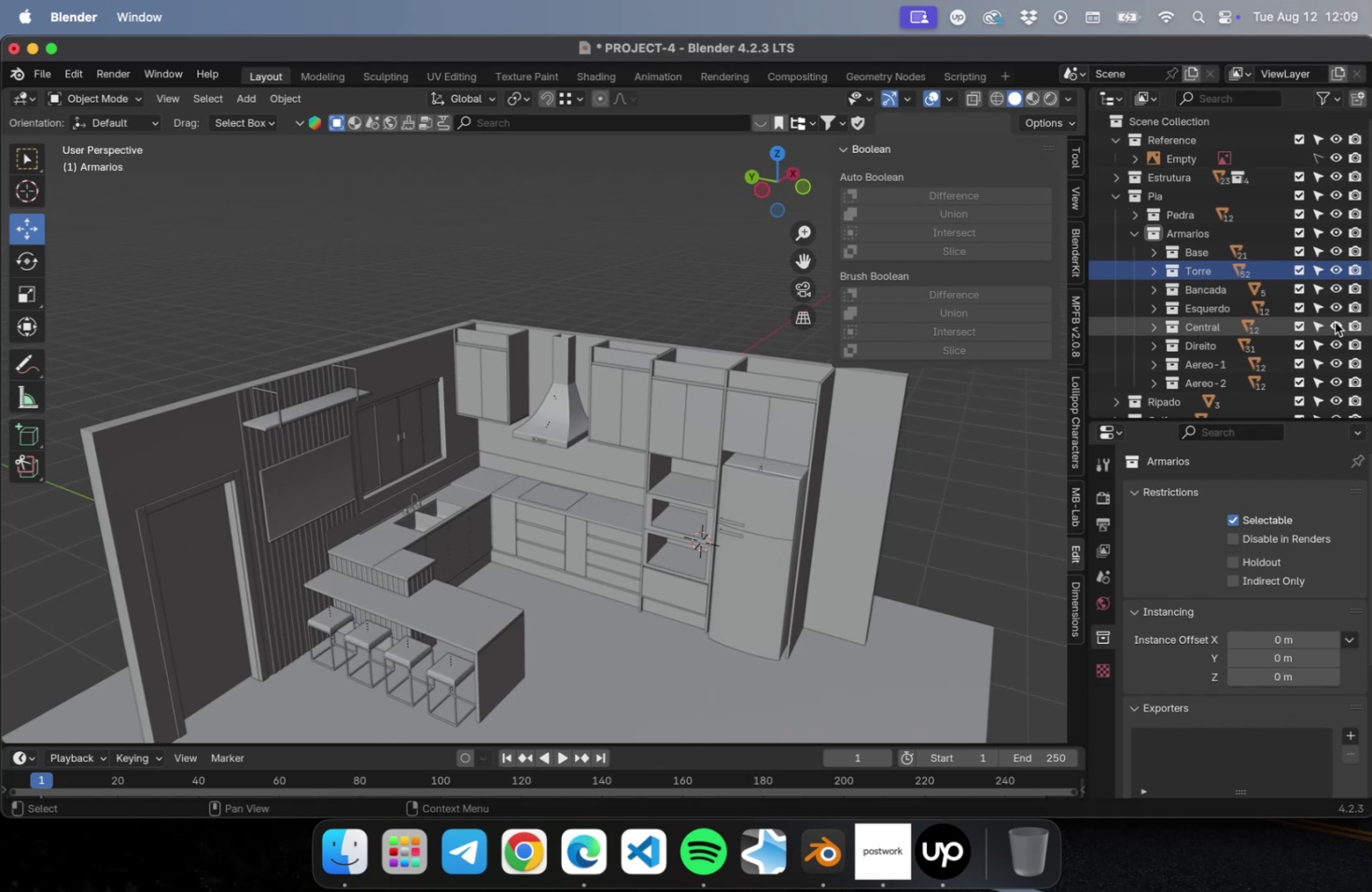 
left_click([1334, 324])
 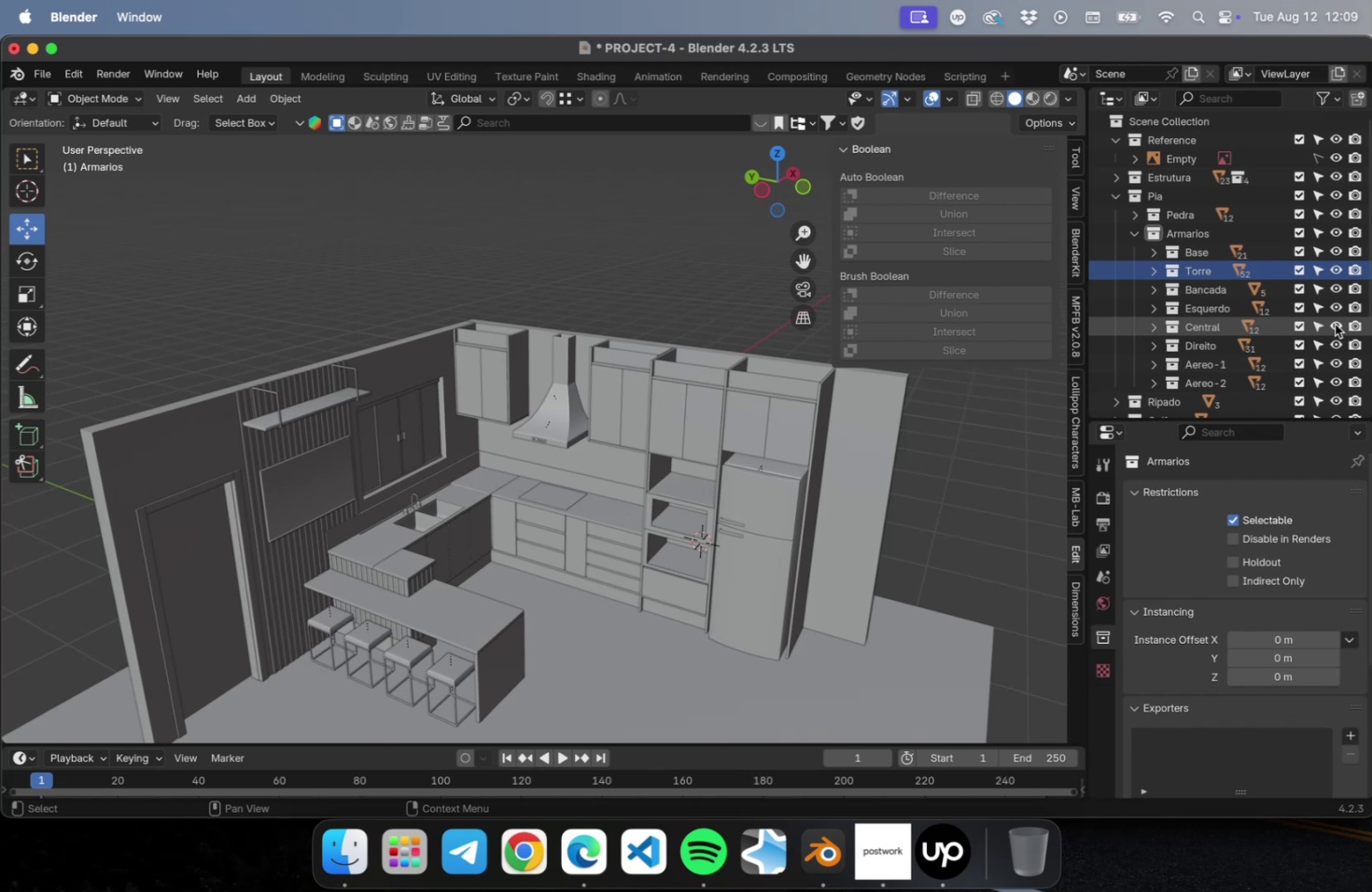 
double_click([1334, 324])
 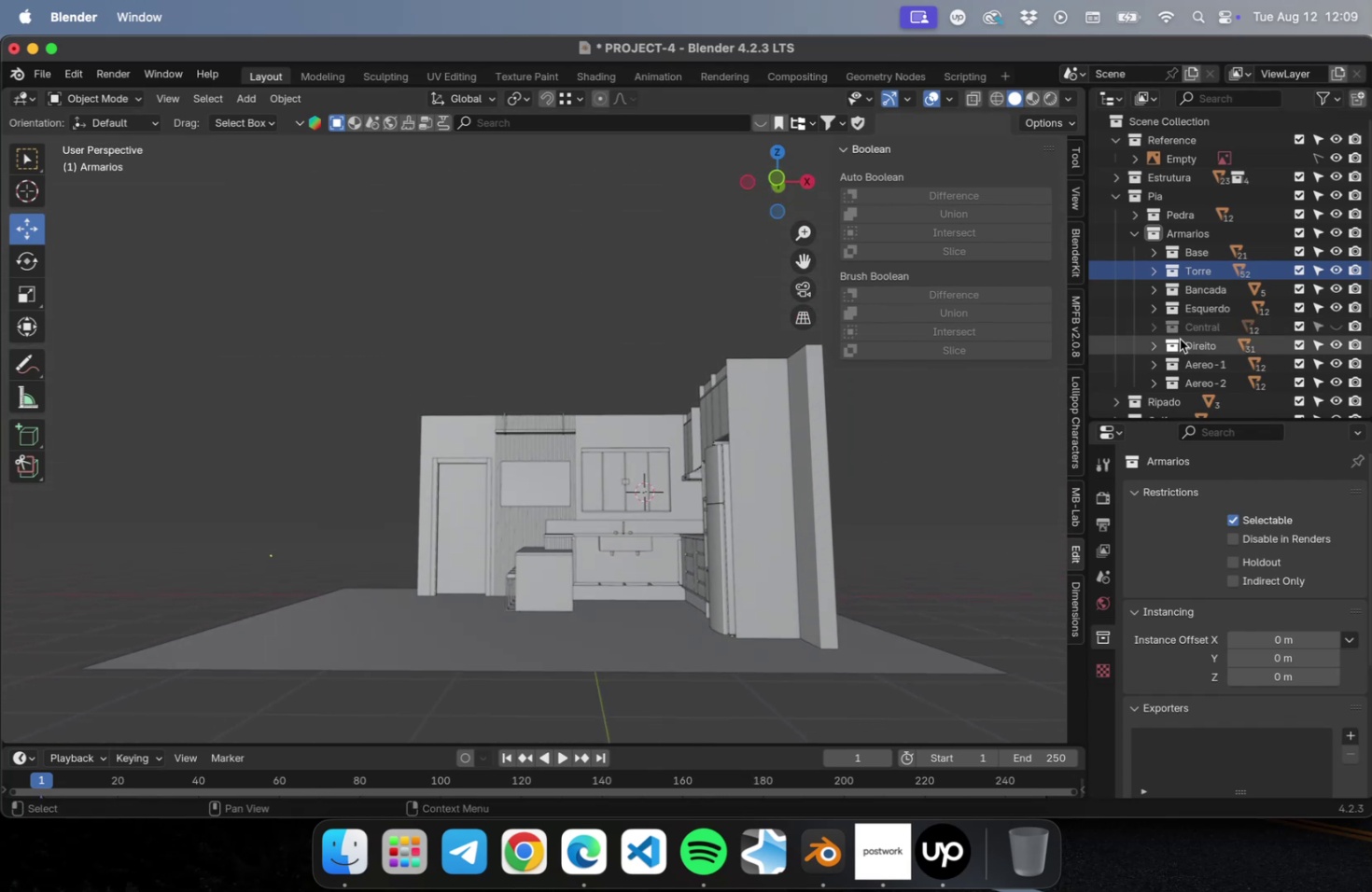 
left_click([1335, 324])
 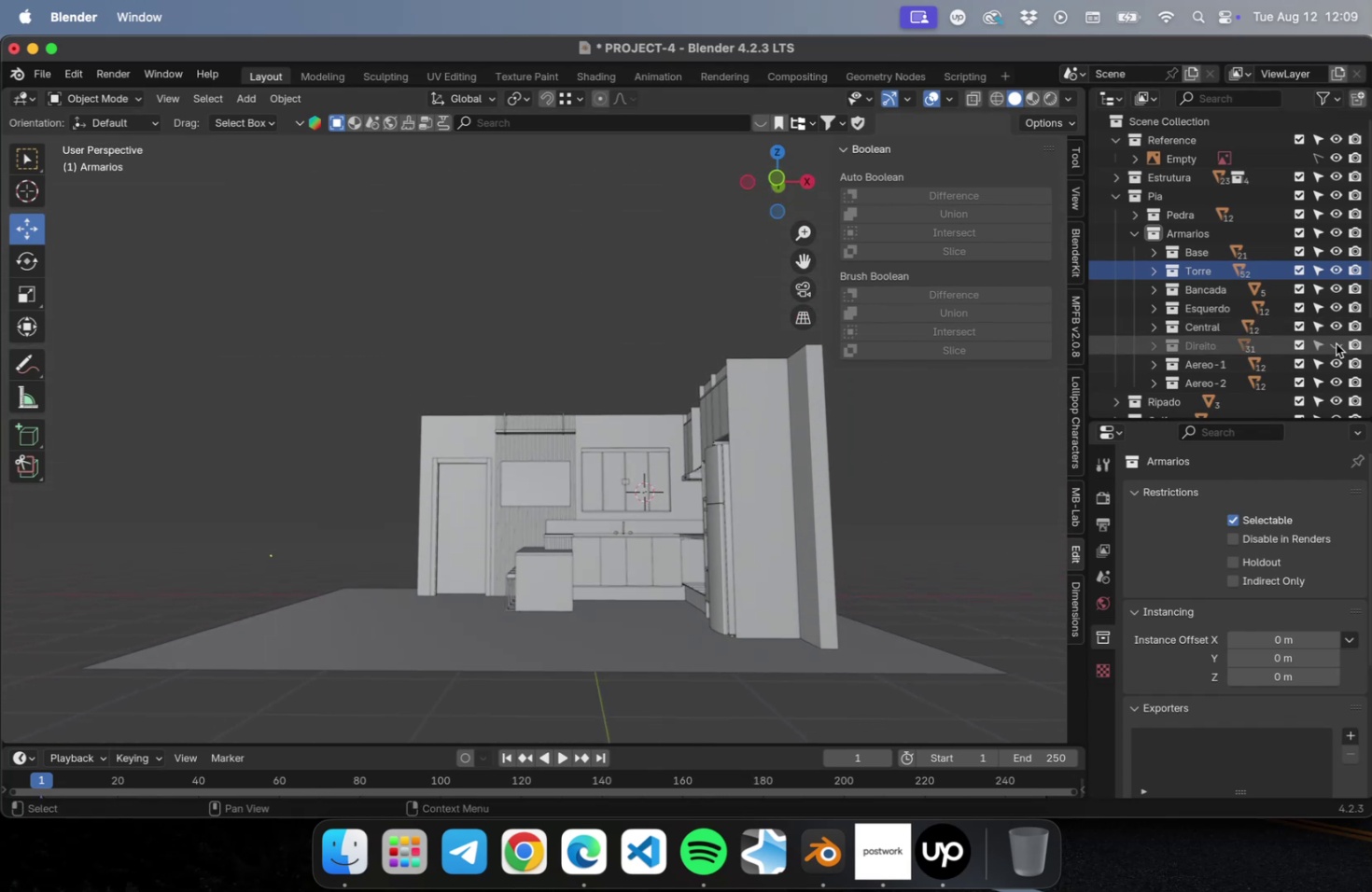 
double_click([1335, 343])
 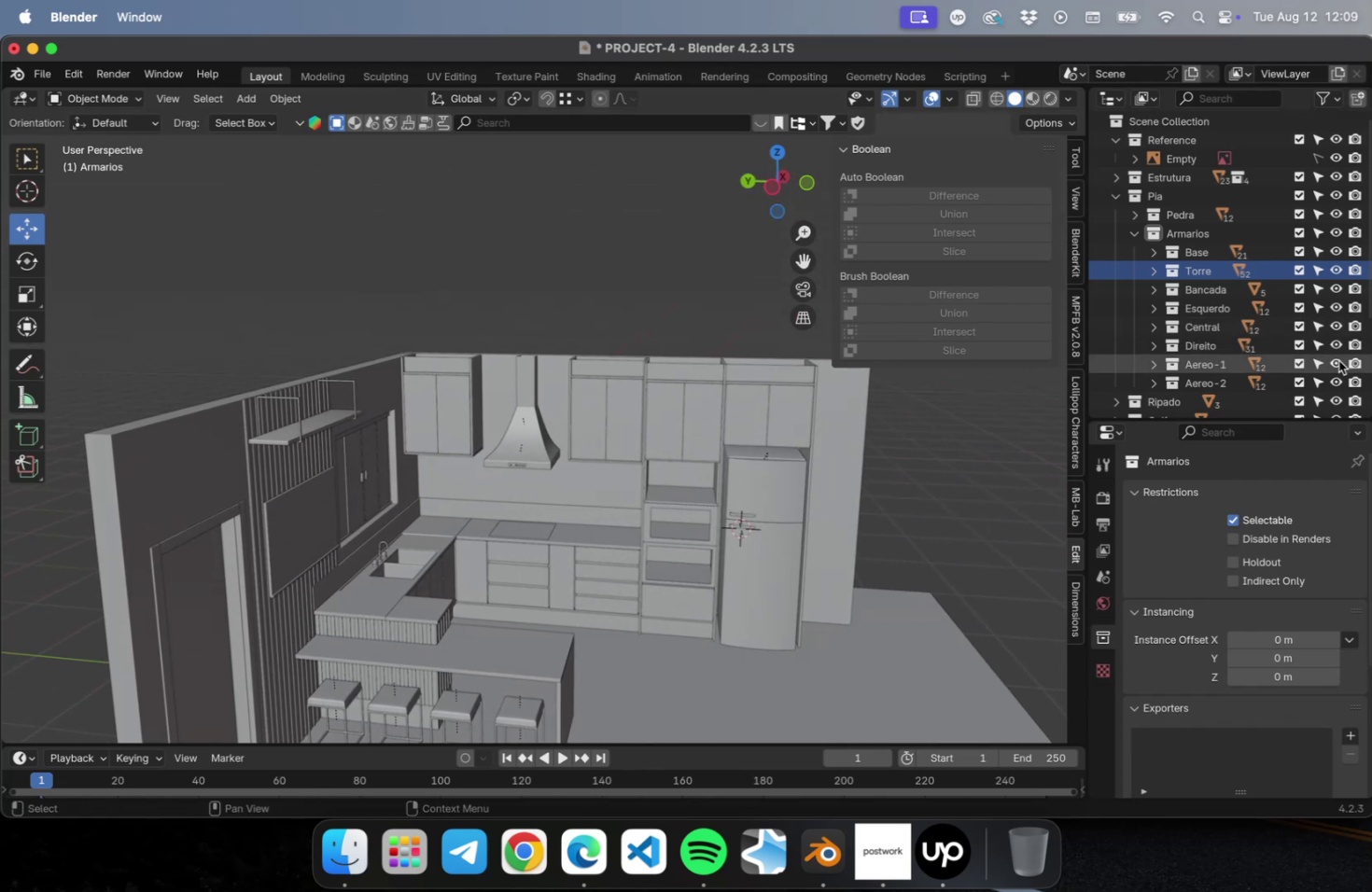 
double_click([1337, 360])
 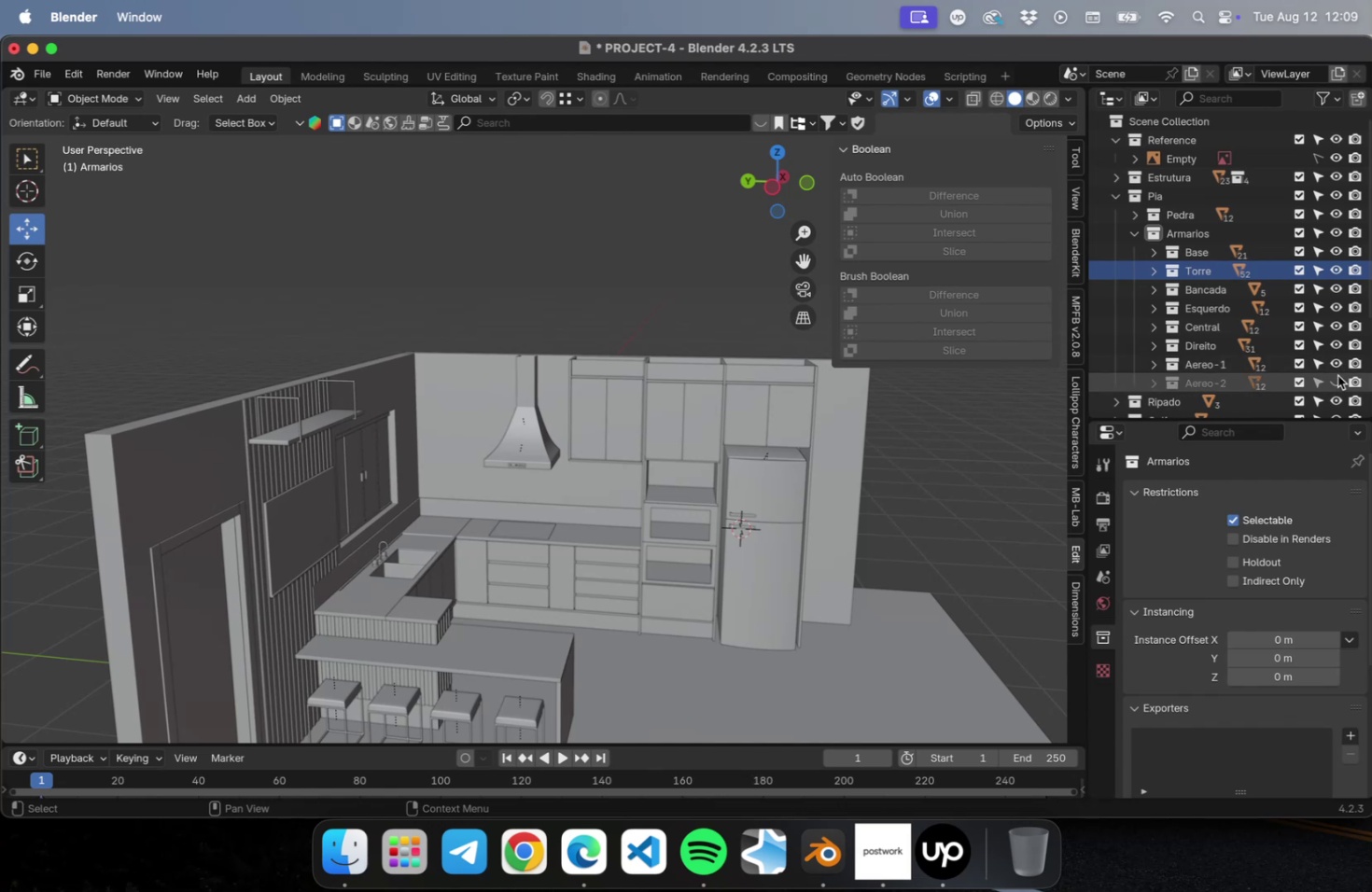 
double_click([1337, 375])
 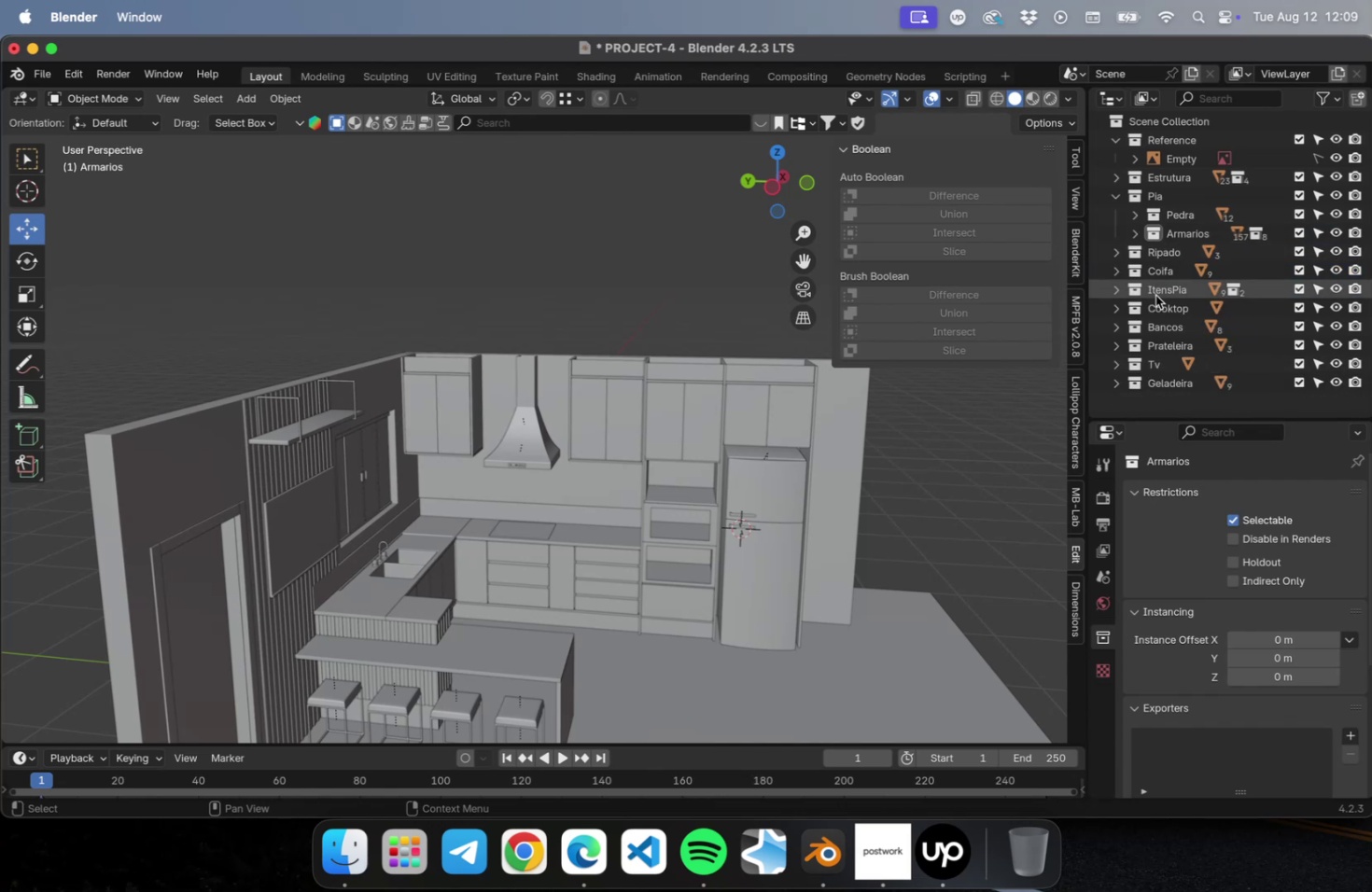 
left_click([931, 422])
 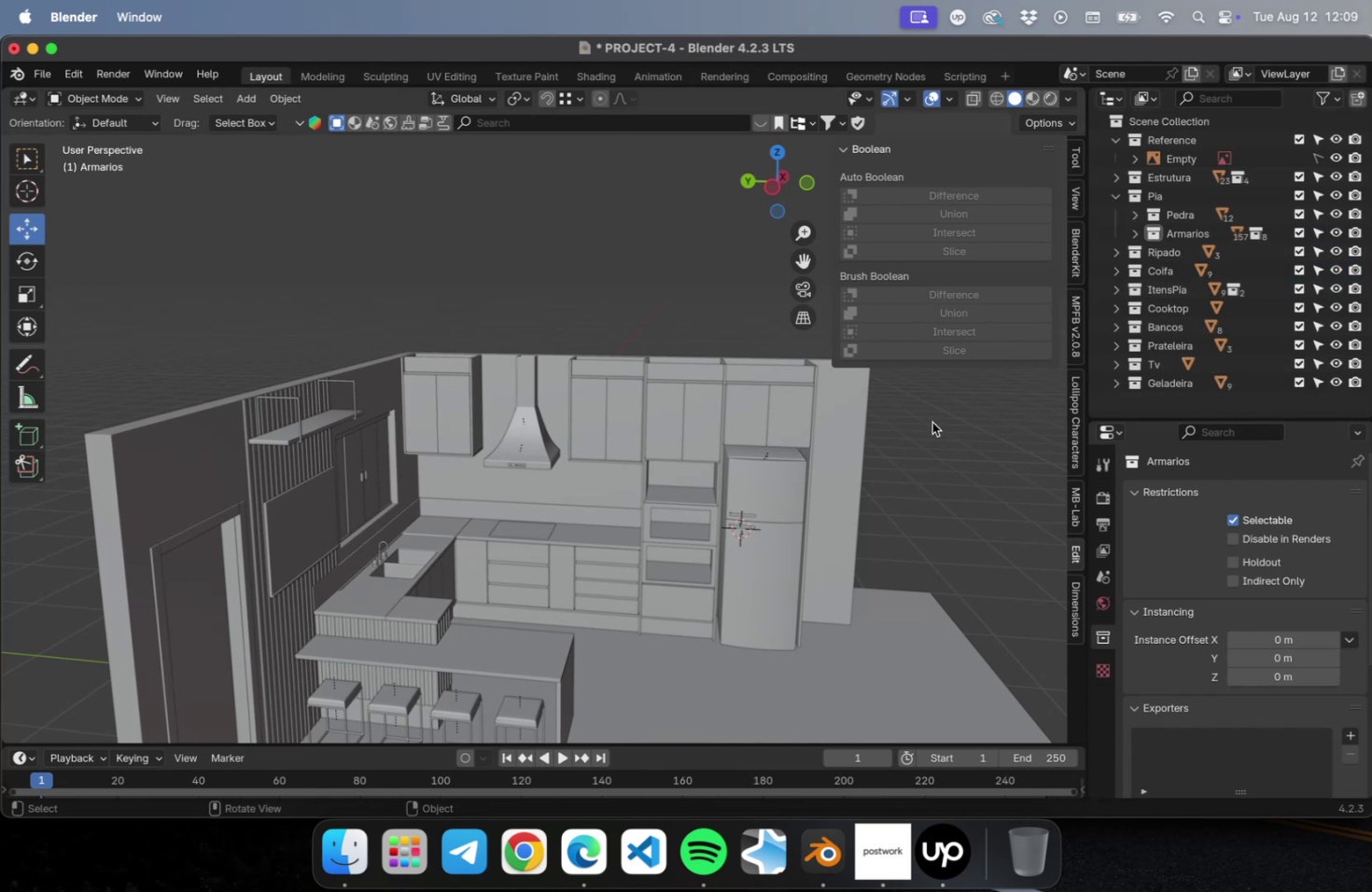 
key(Meta+CommandLeft)
 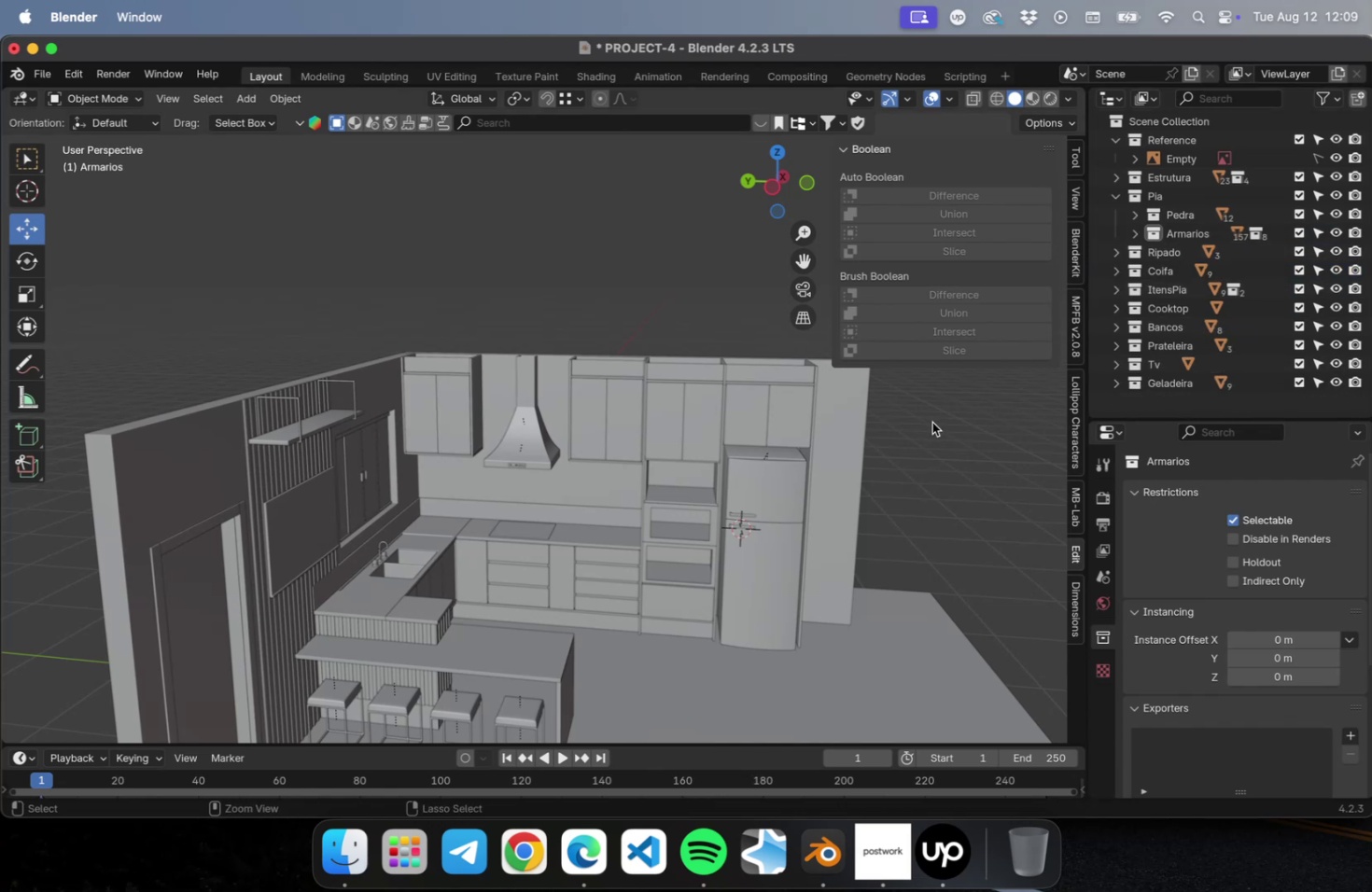 
key(Meta+S)
 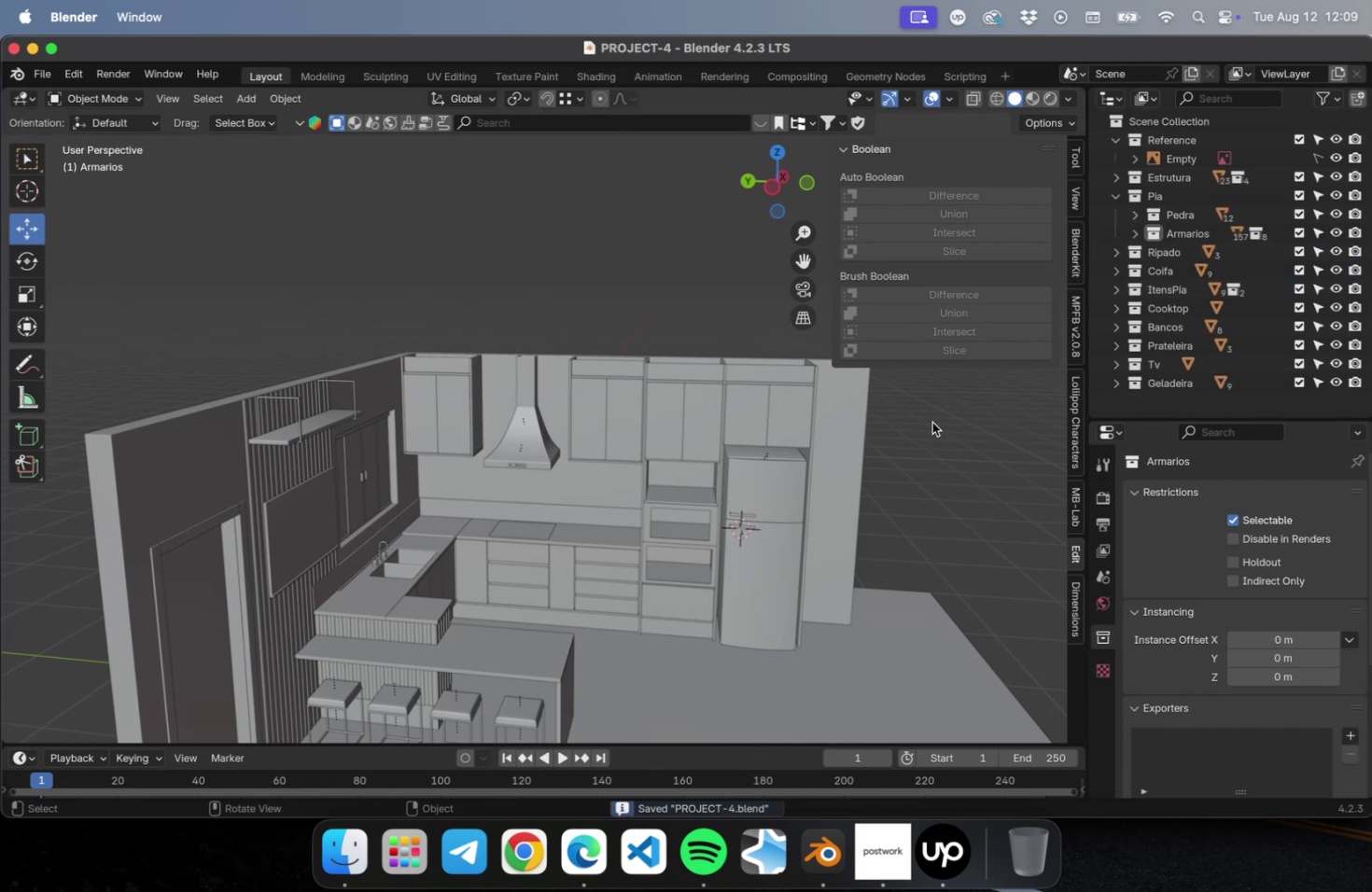 
key(N)
 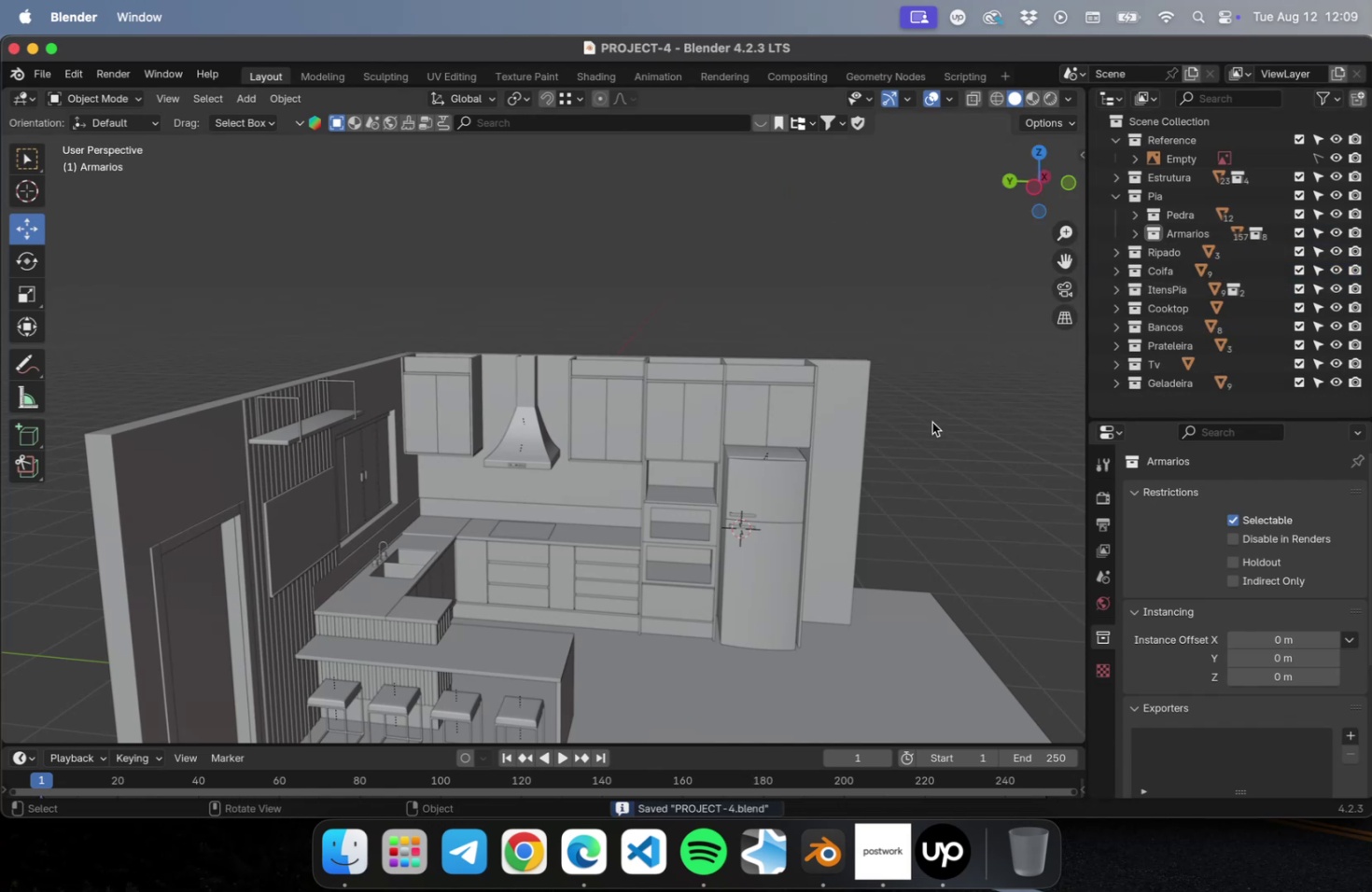 
scroll: coordinate [930, 422], scroll_direction: down, amount: 2.0
 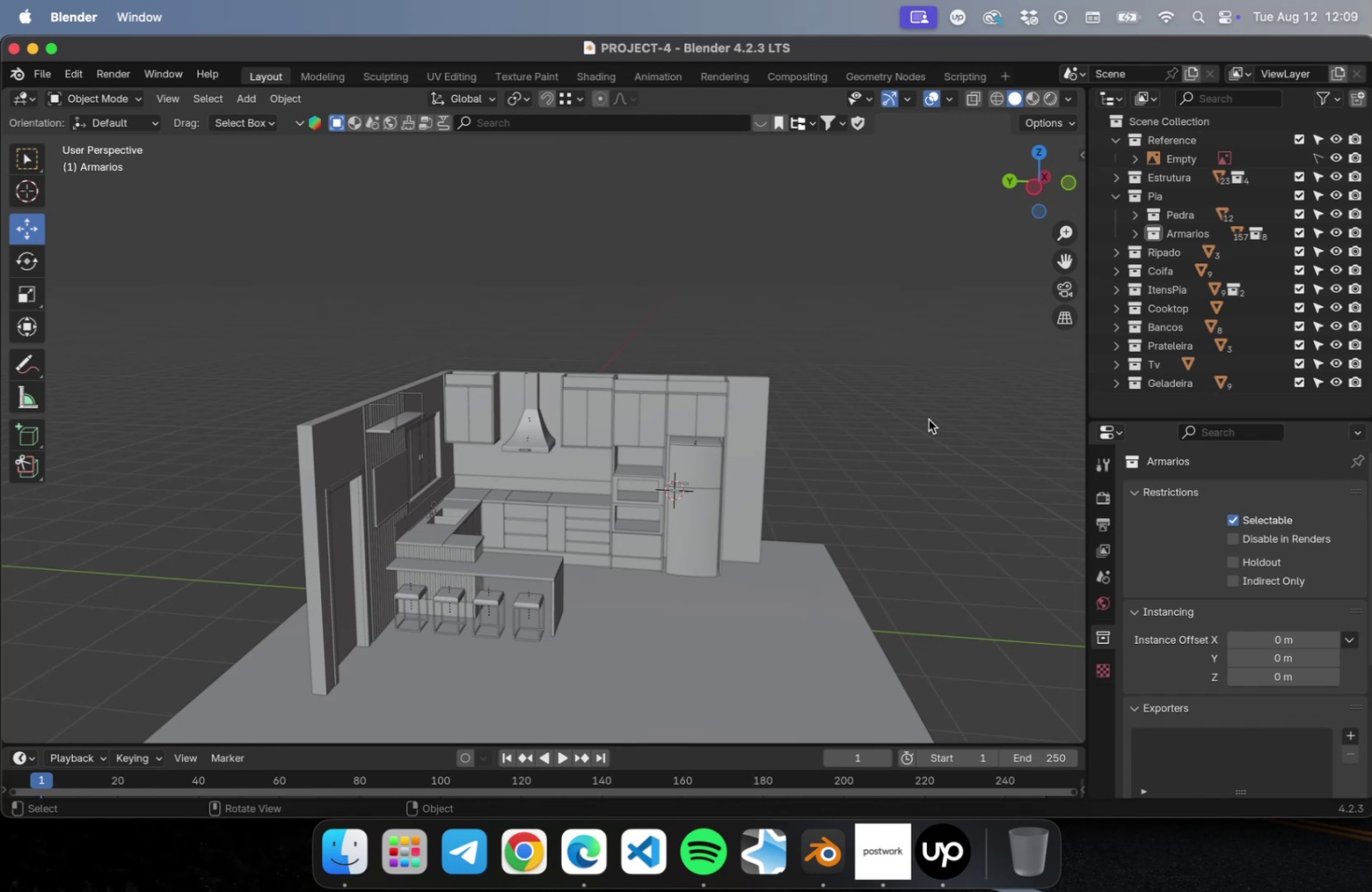 
wait(9.56)
 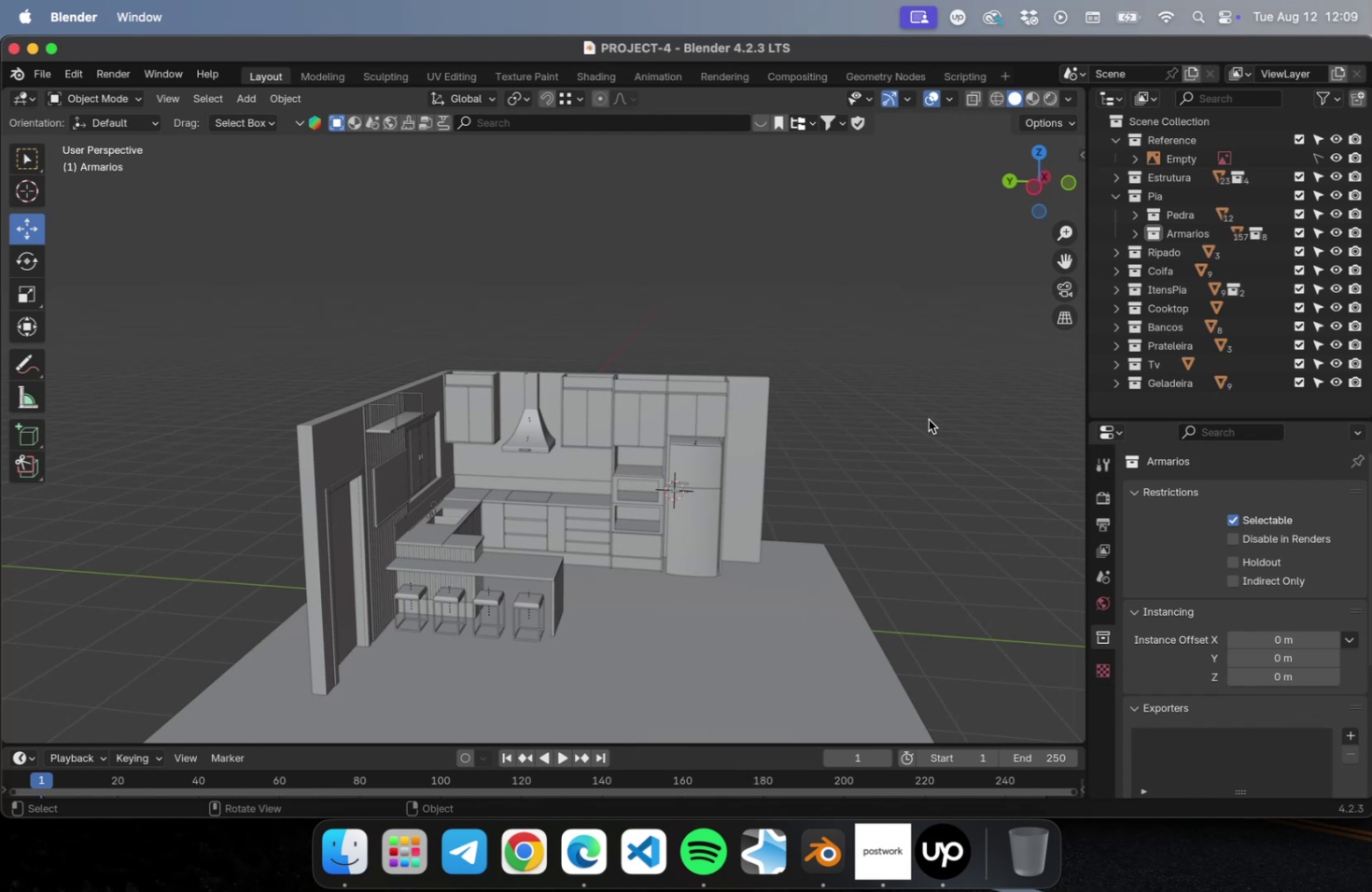 
key(Shift+ShiftLeft)
 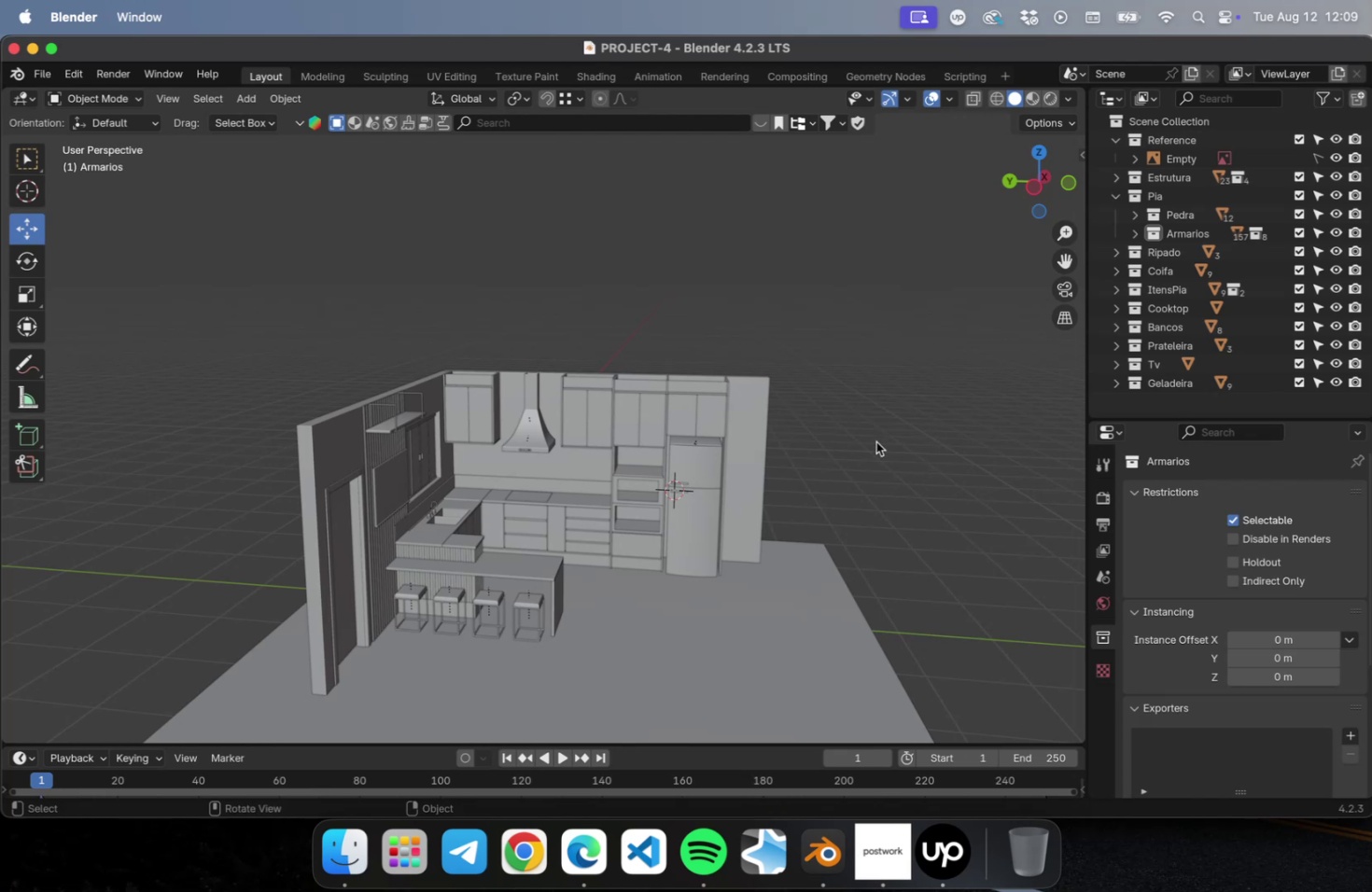 
hold_key(key=ShiftLeft, duration=0.91)
 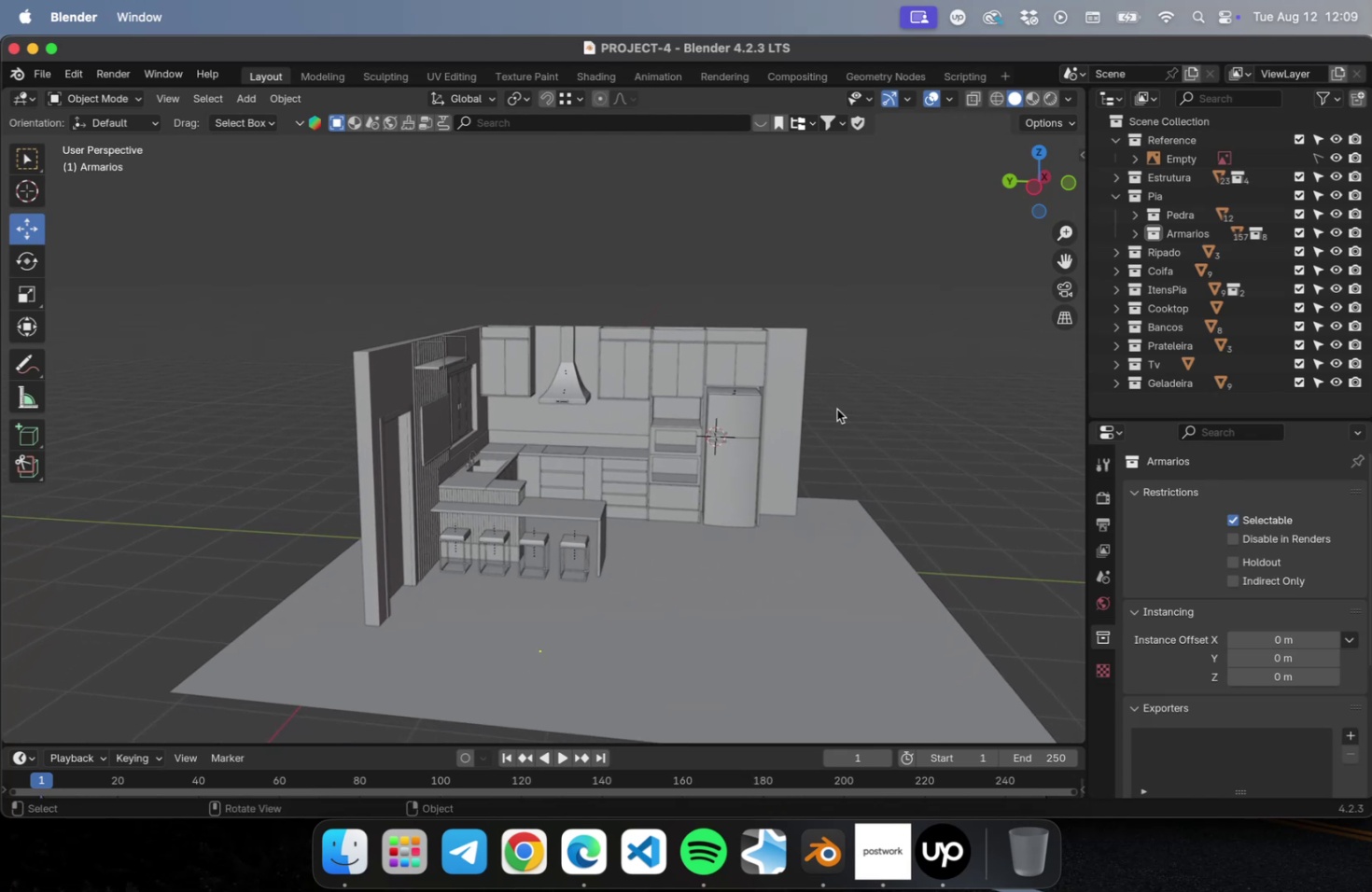 
scroll: coordinate [836, 410], scroll_direction: down, amount: 5.0
 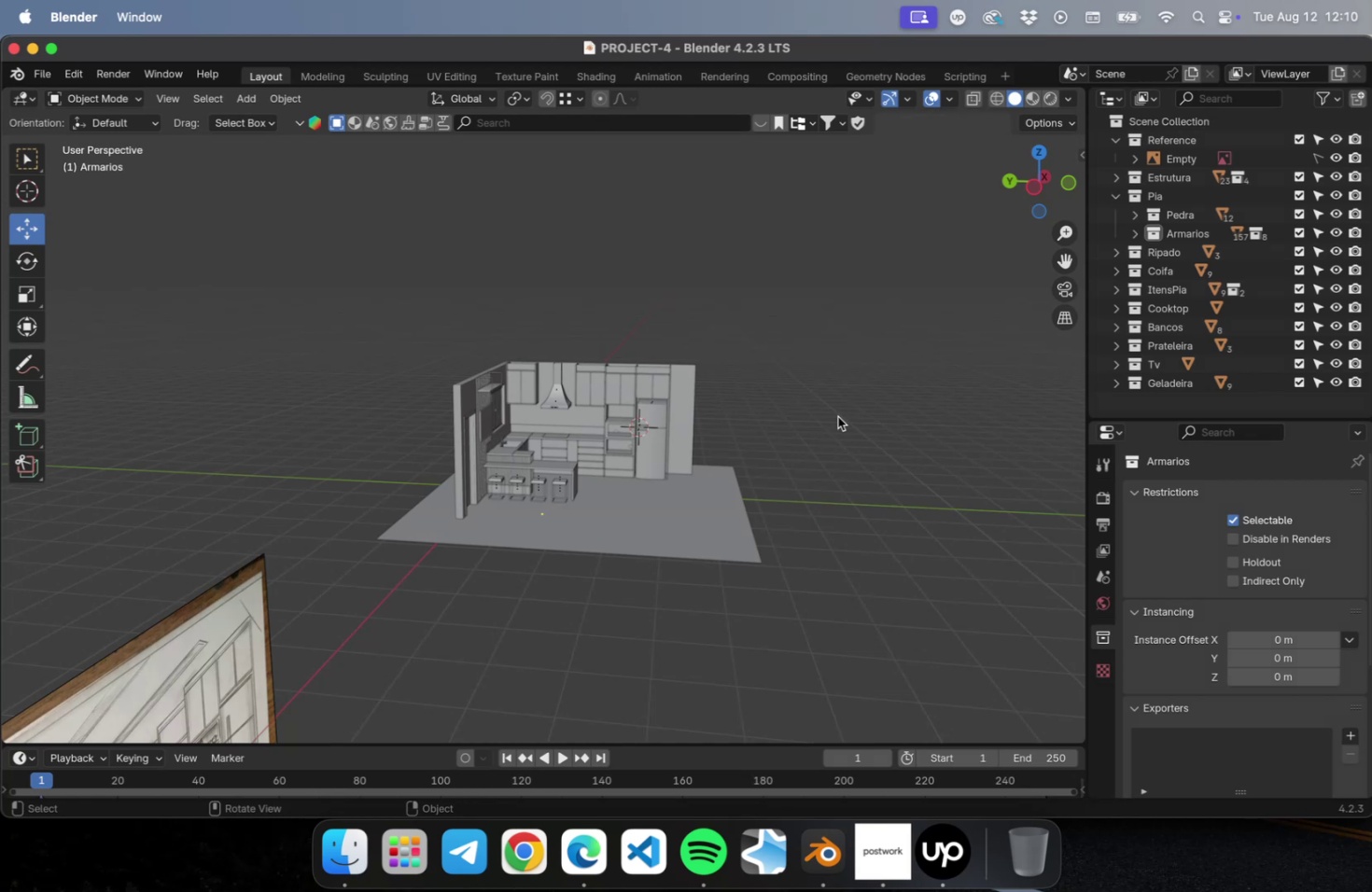 
key(NumLock)
 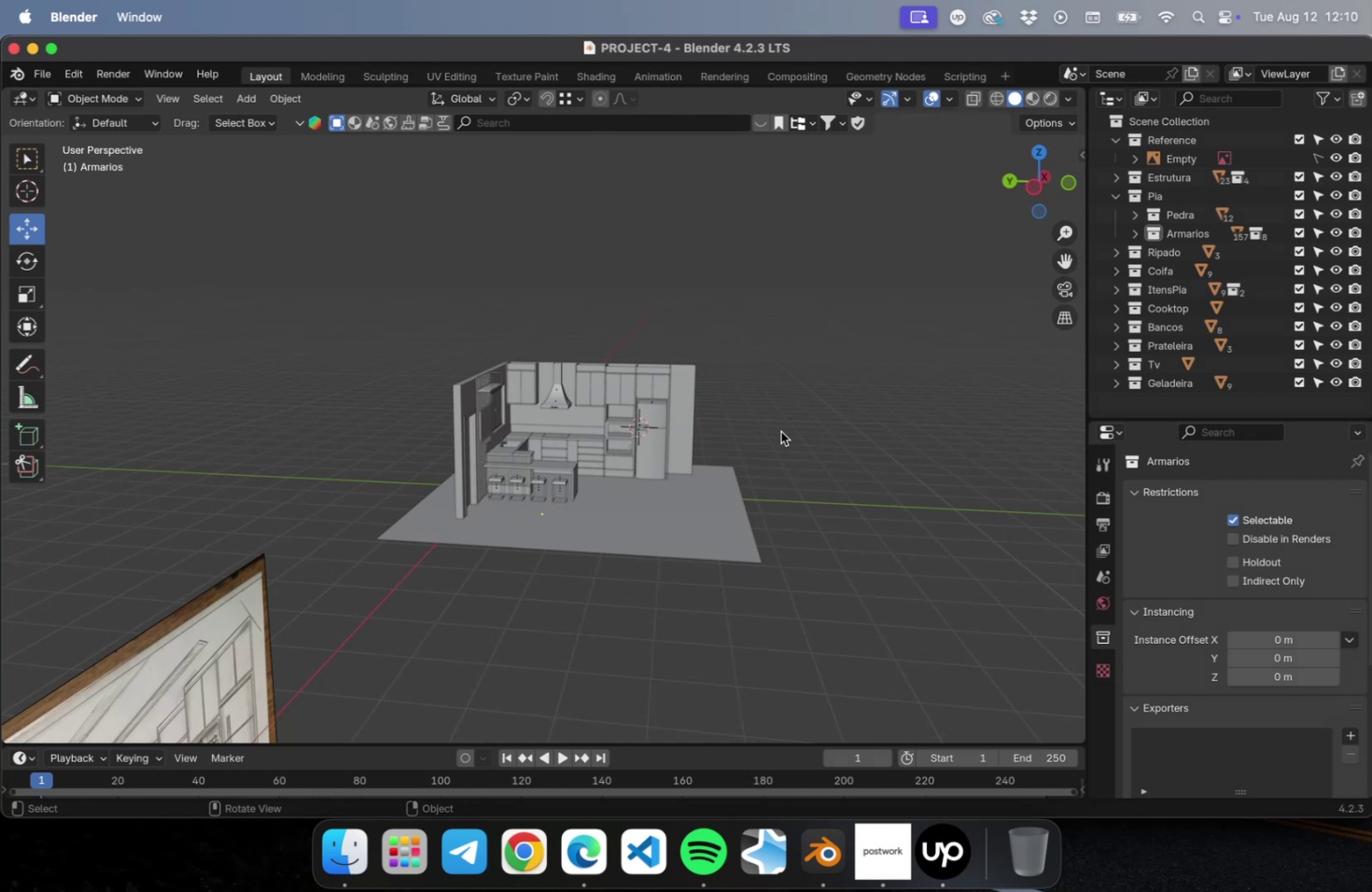 
key(NumpadDecimal)
 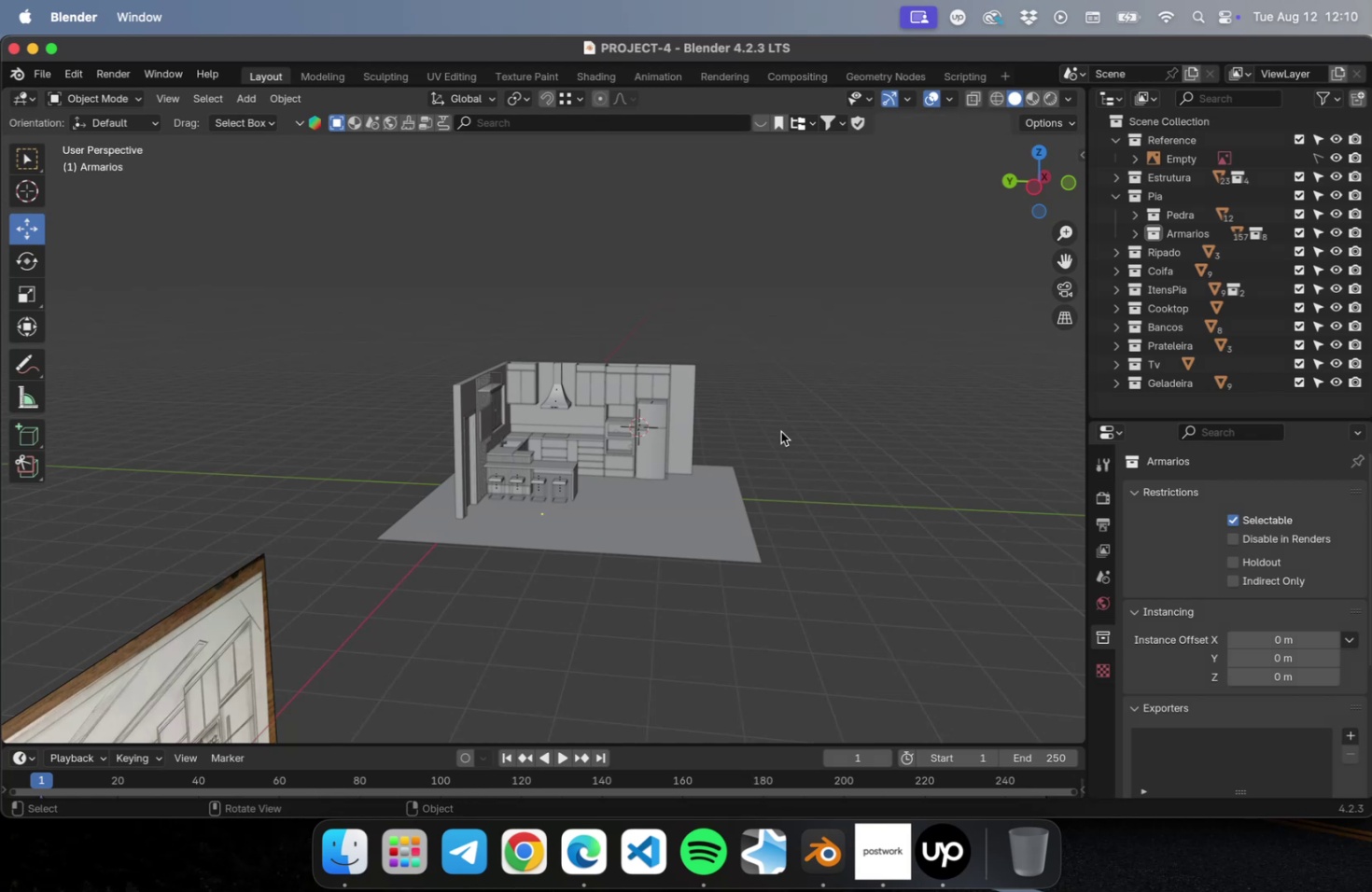 
key(NumLock)
 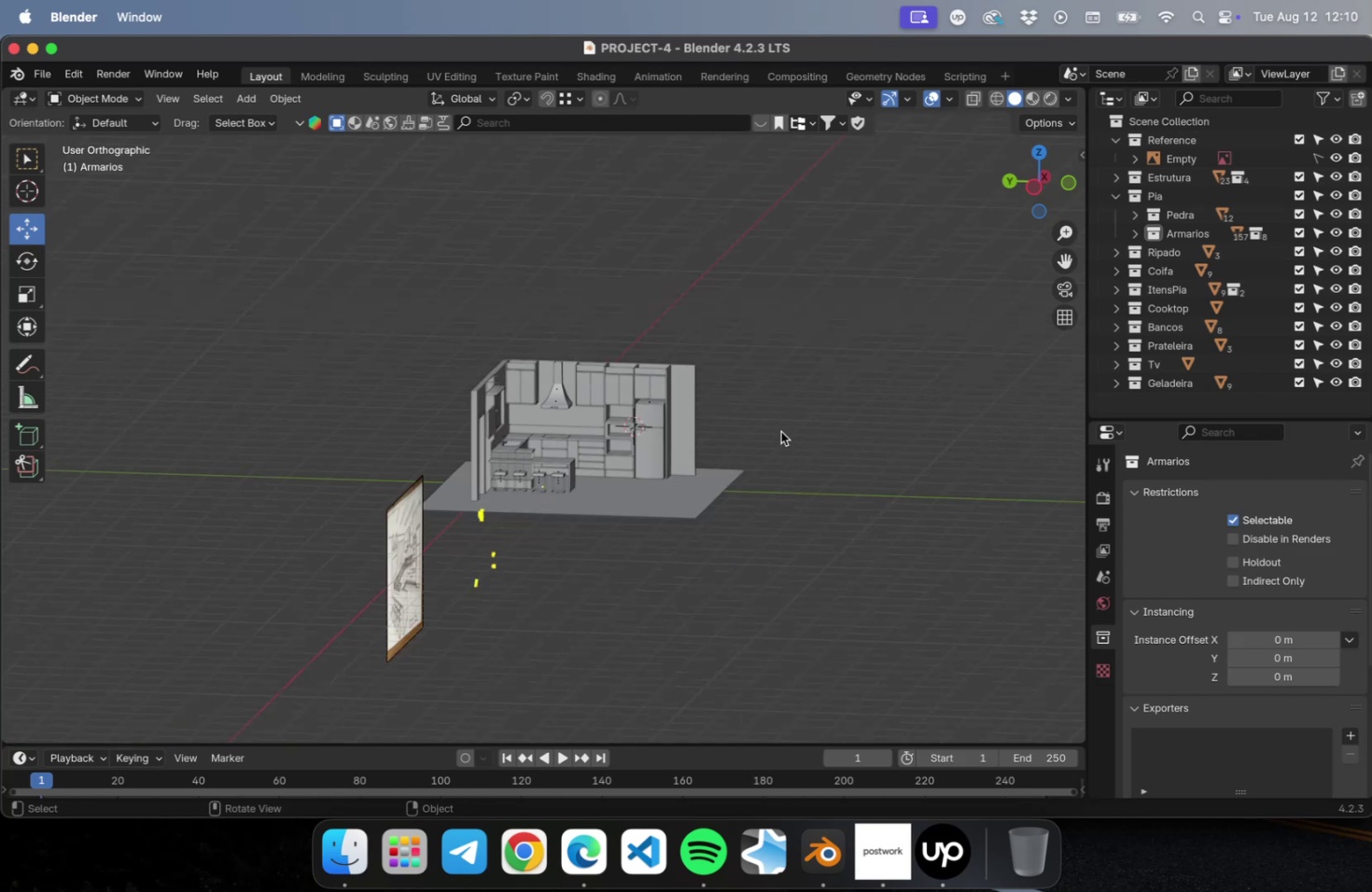 
key(Numpad1)
 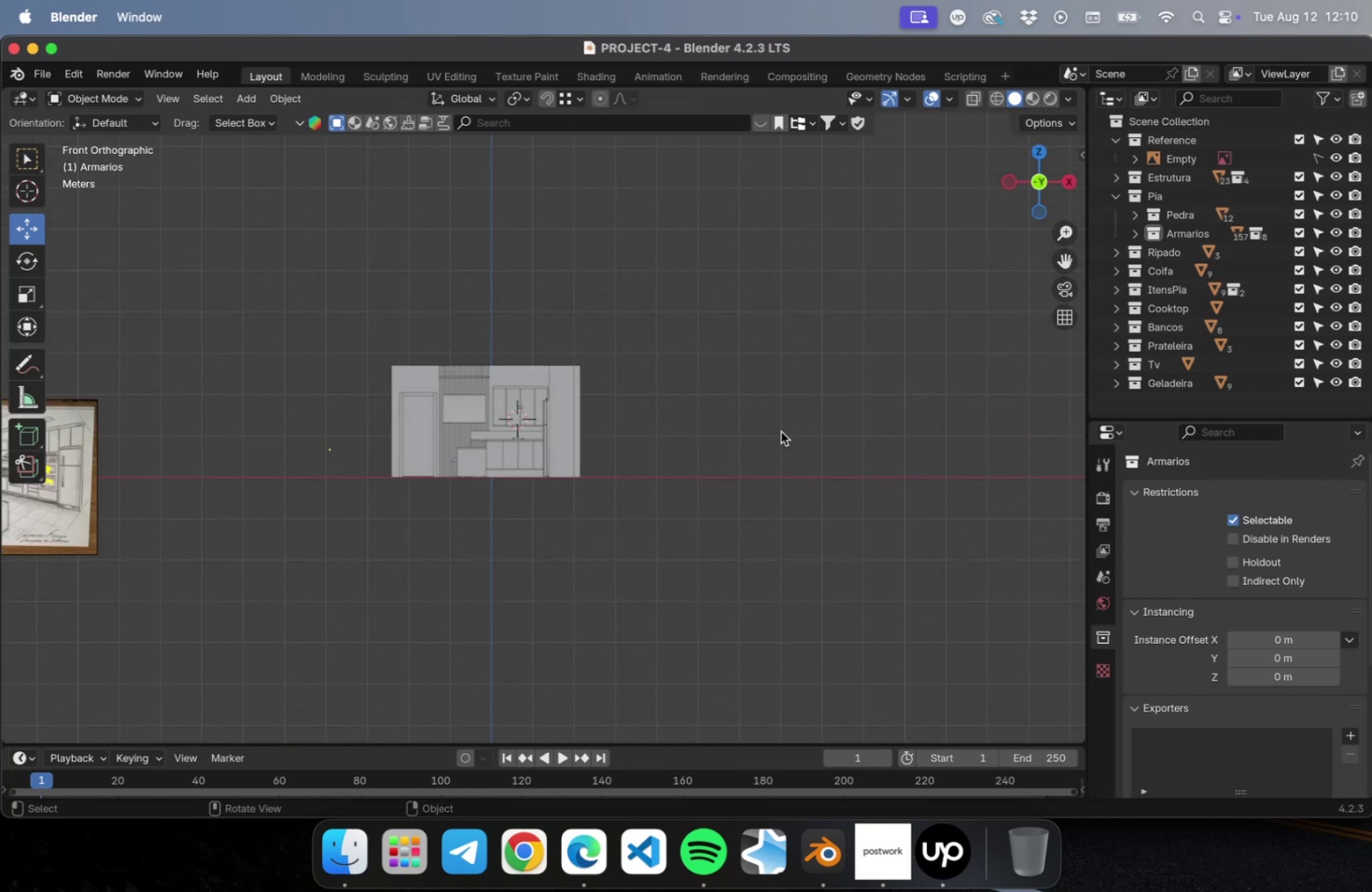 
hold_key(key=ShiftLeft, duration=0.77)
 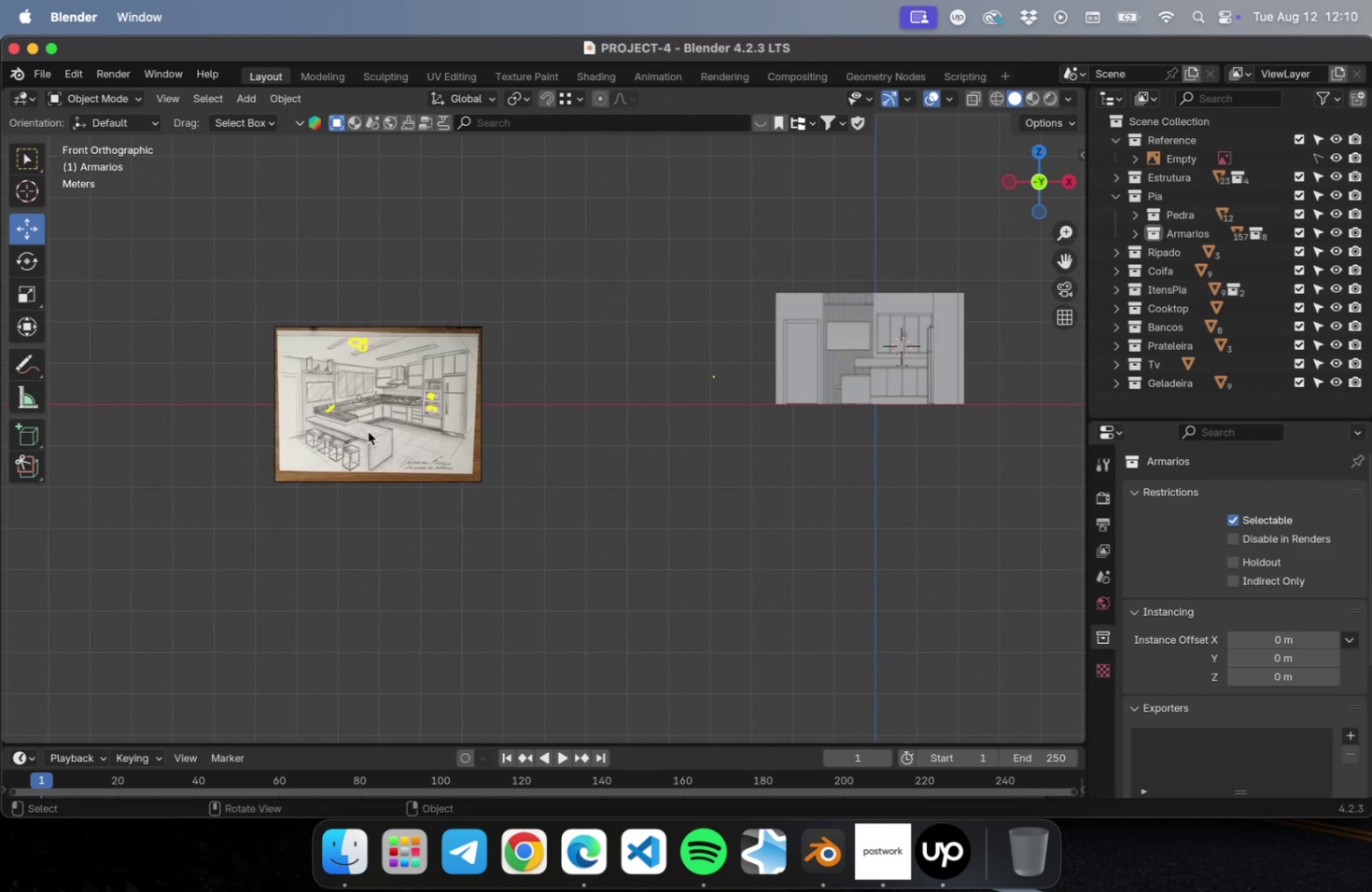 
scroll: coordinate [358, 433], scroll_direction: up, amount: 9.0
 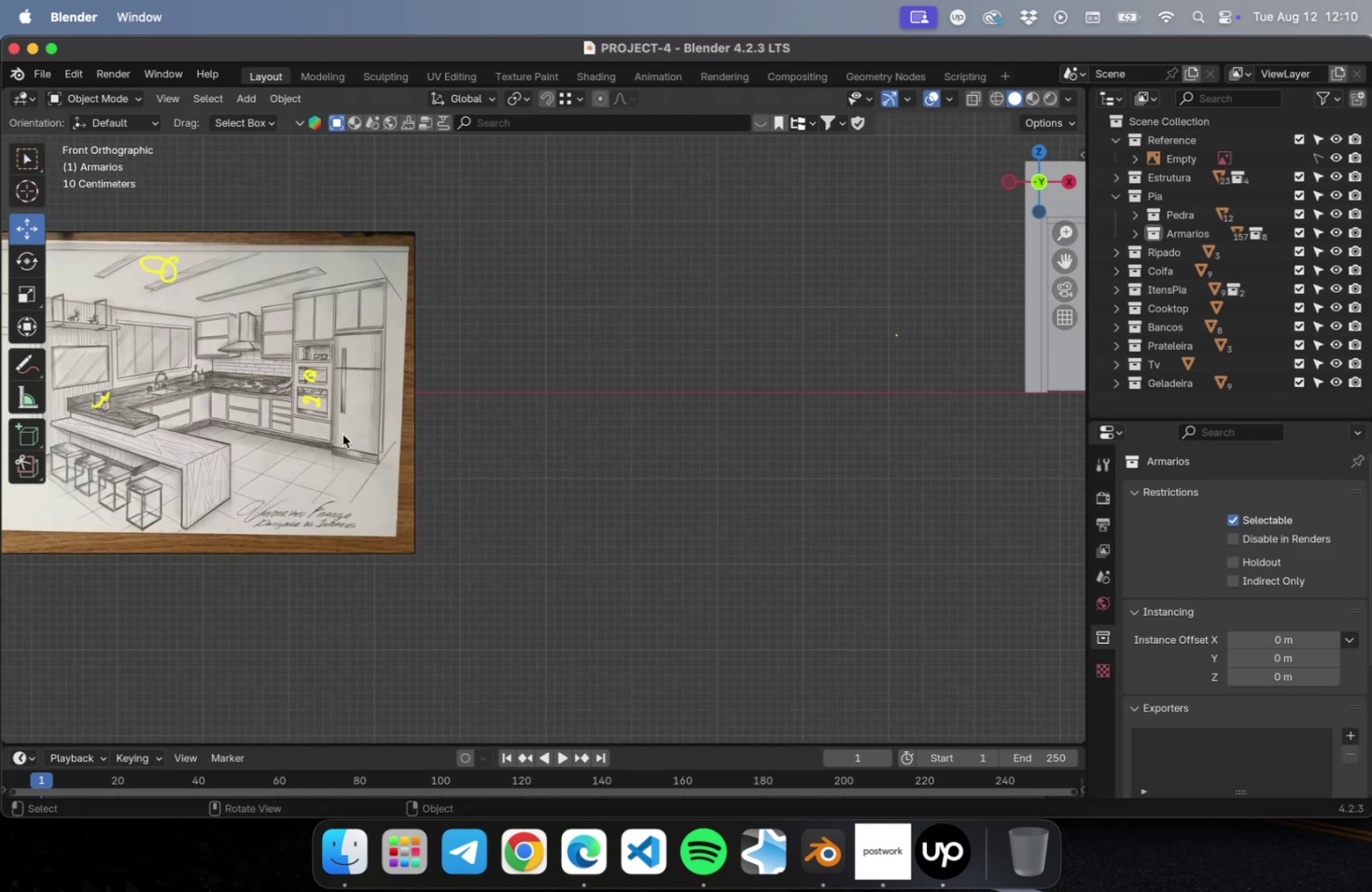 
hold_key(key=ShiftLeft, duration=0.63)
 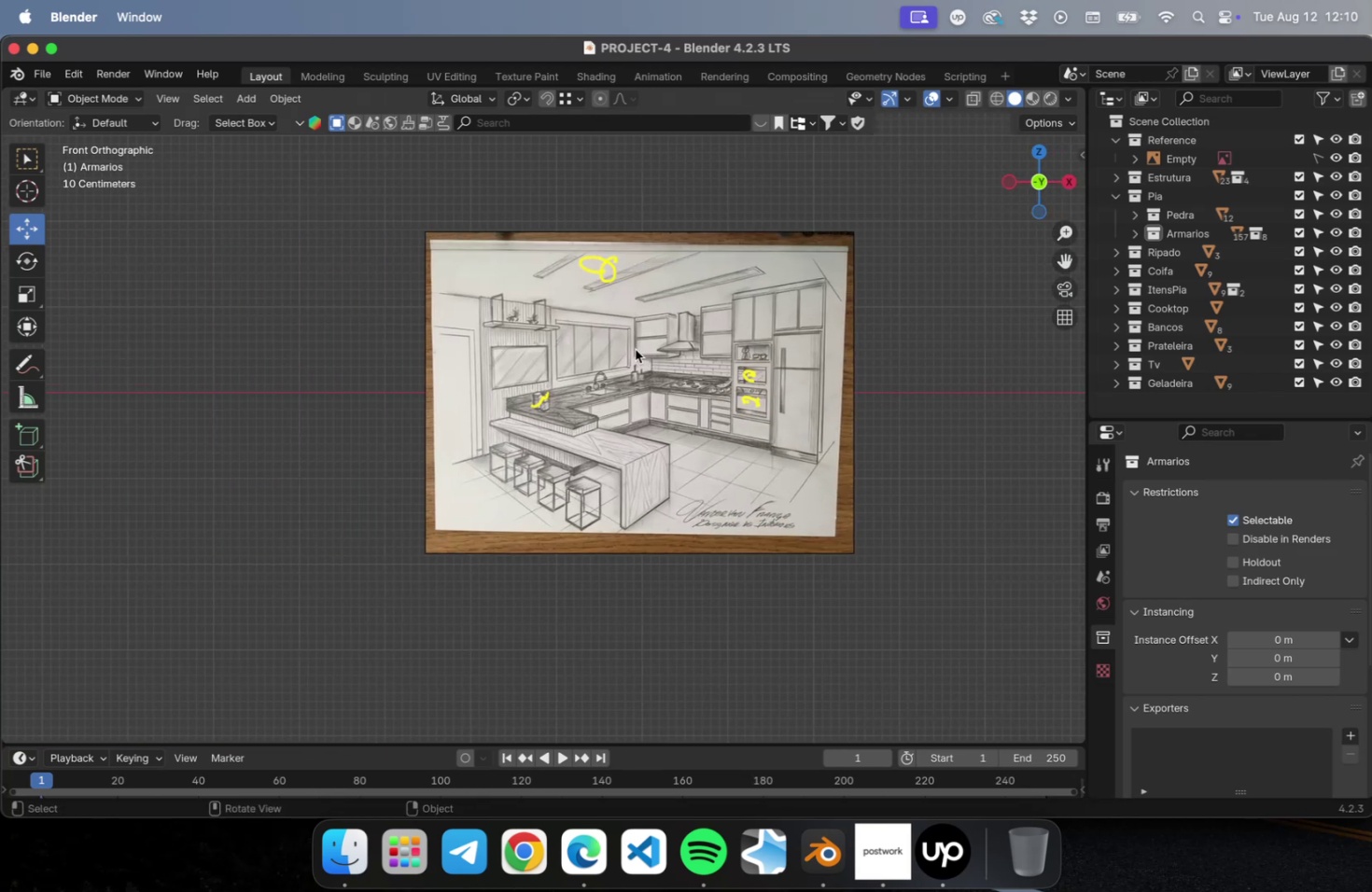 
scroll: coordinate [636, 342], scroll_direction: up, amount: 11.0
 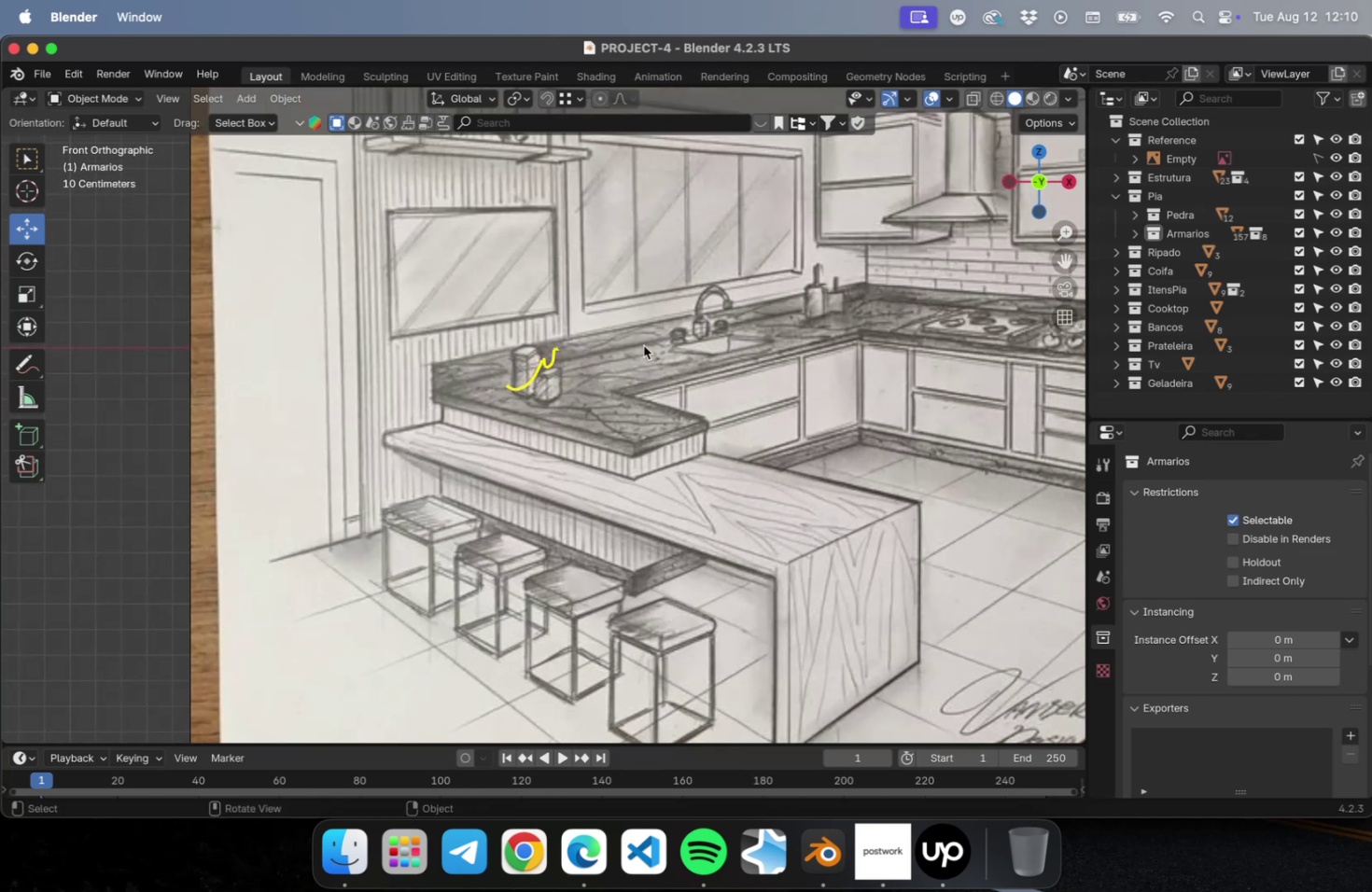 
hold_key(key=ShiftLeft, duration=0.42)
 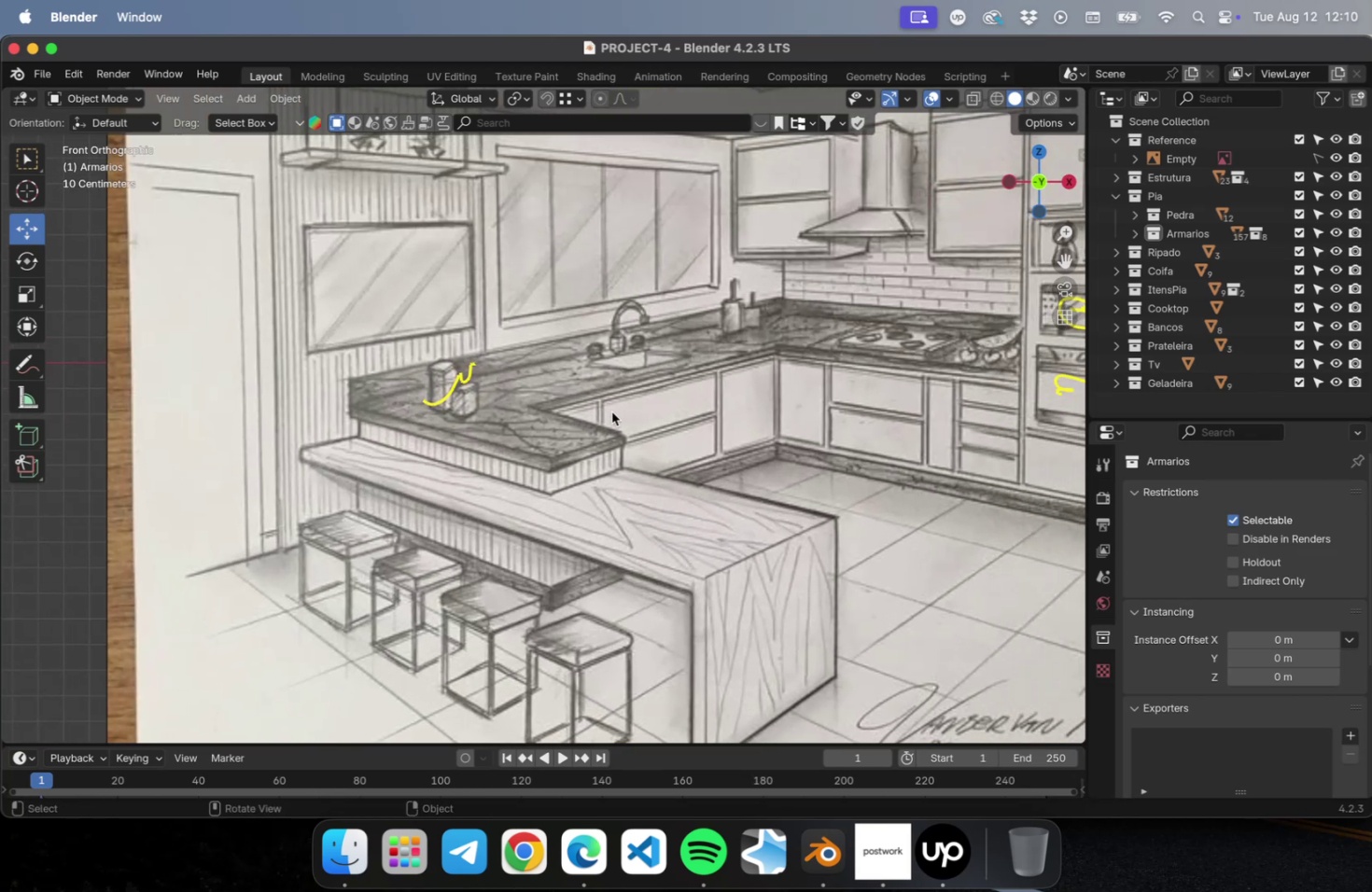 
key(Meta+CommandLeft)
 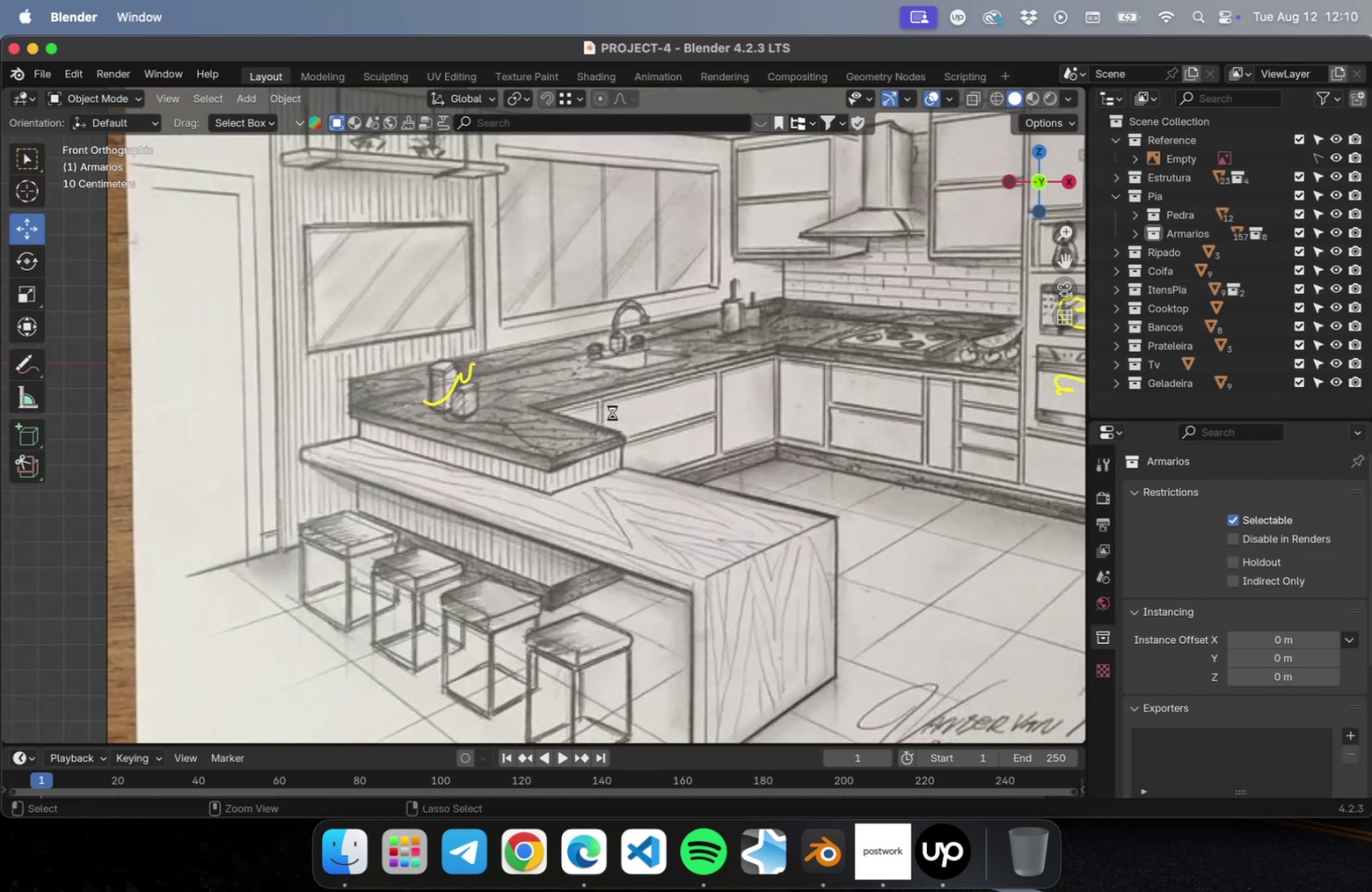 
key(Meta+S)
 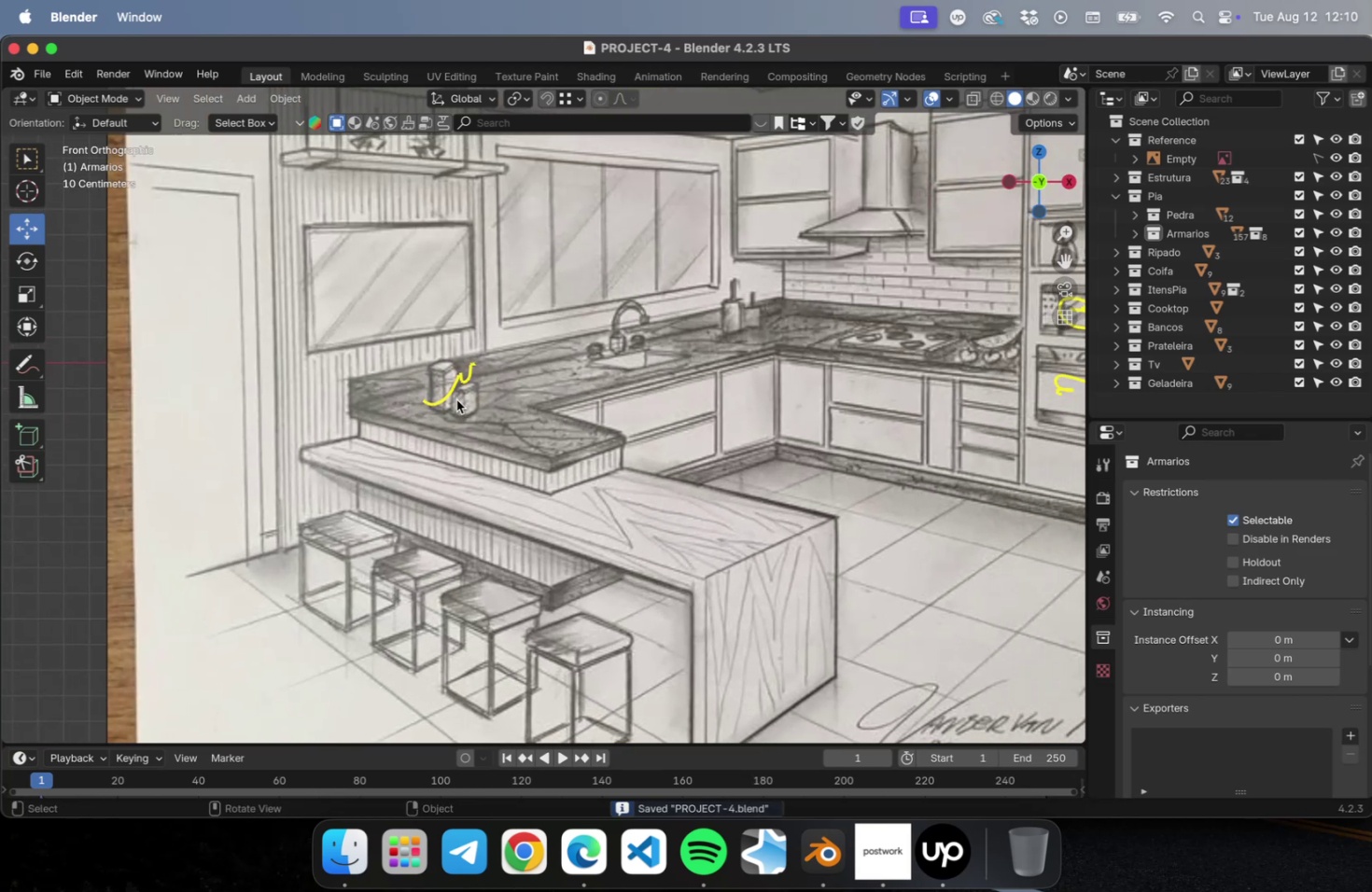 
hold_key(key=ShiftLeft, duration=1.11)
 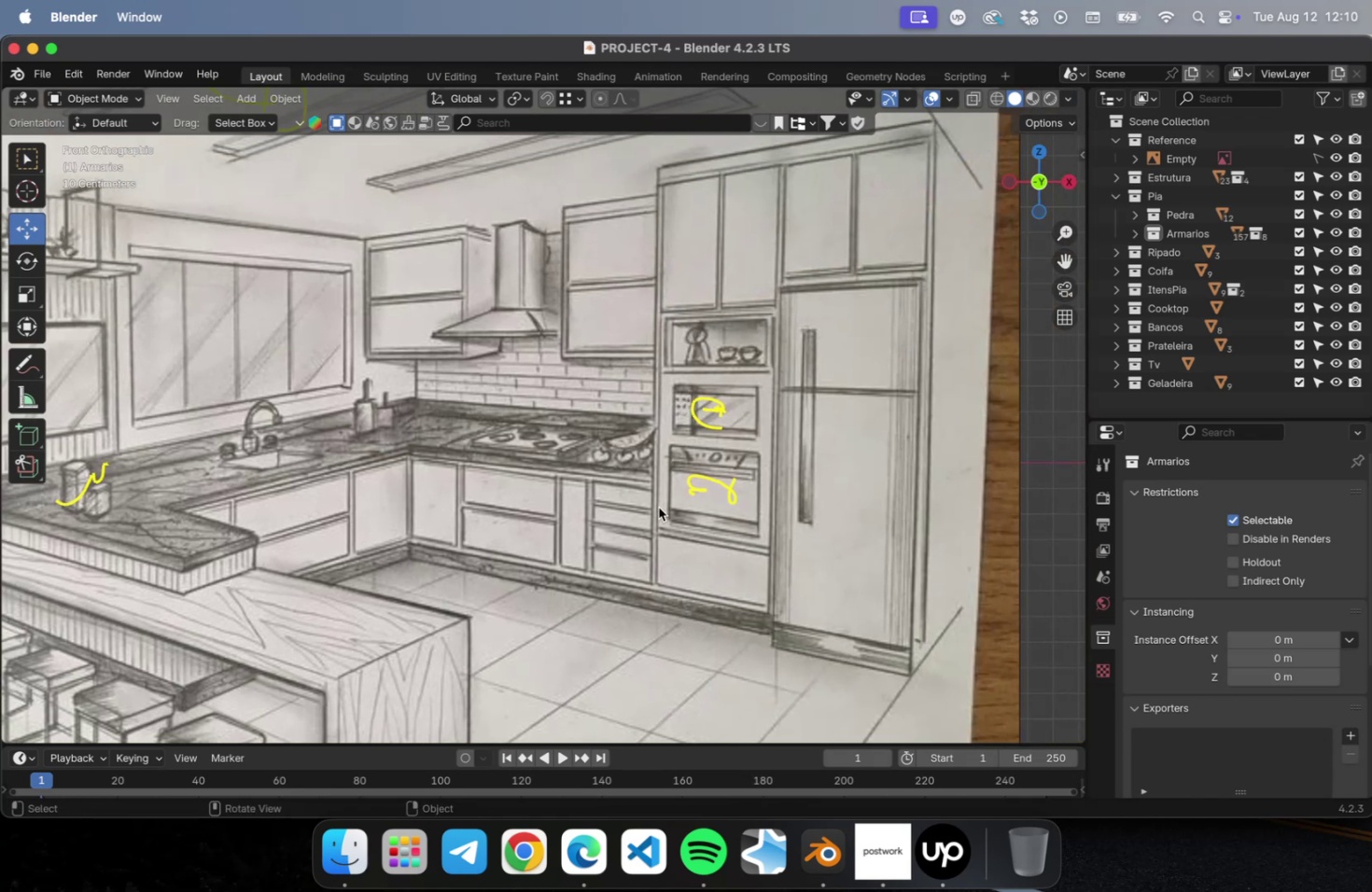 
left_click([961, 855])
 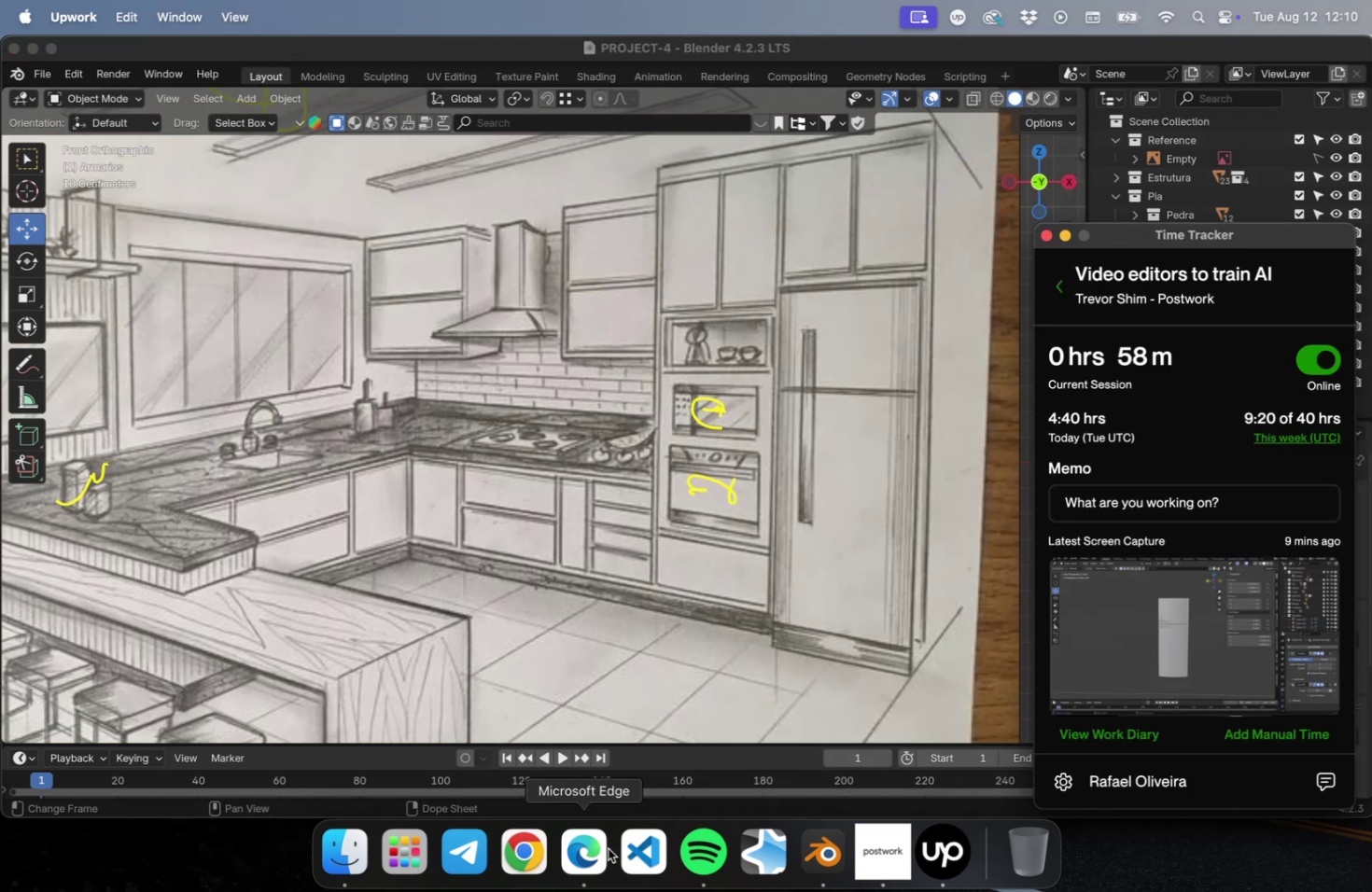 
left_click([597, 847])
 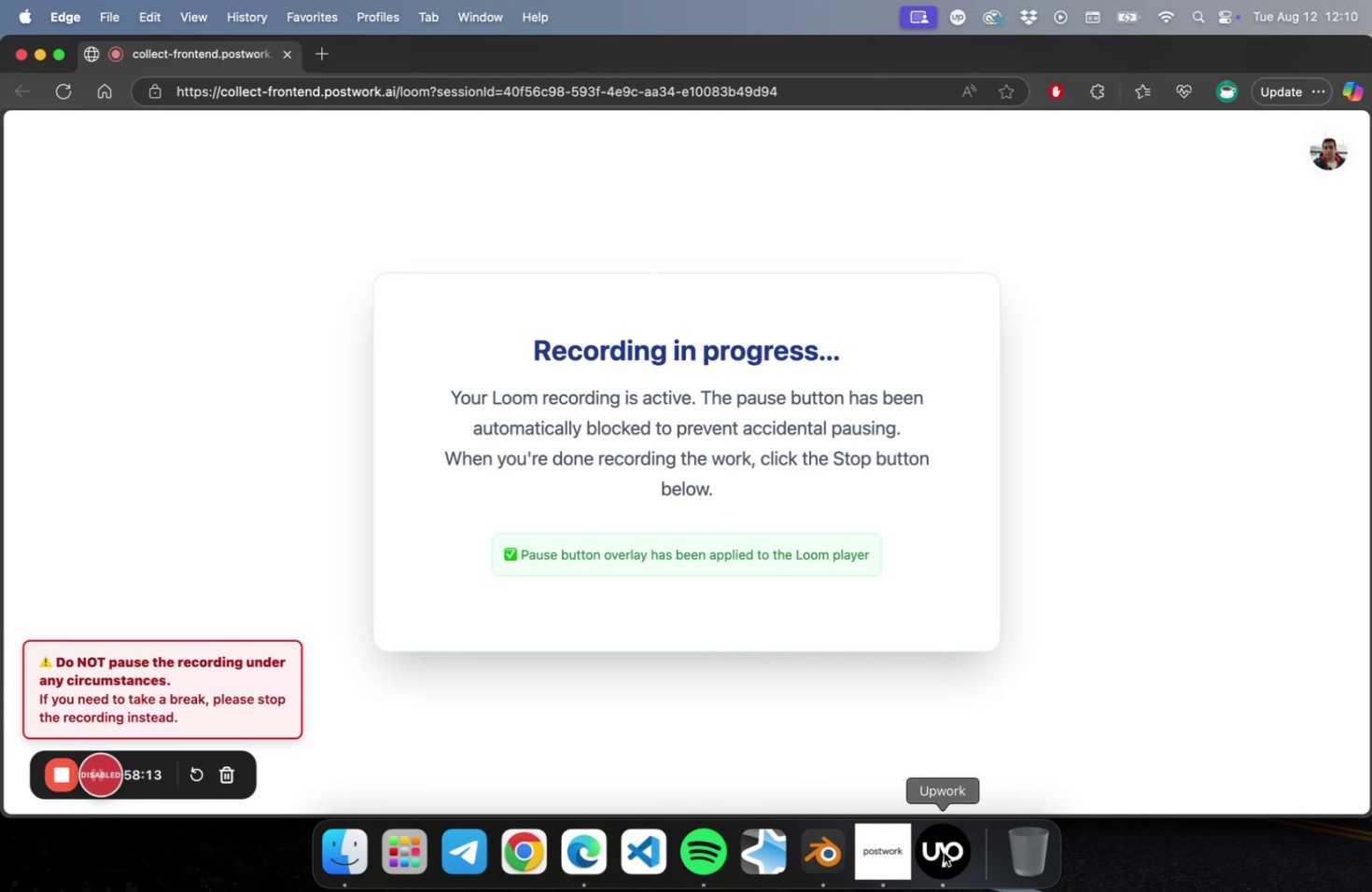 
wait(7.66)
 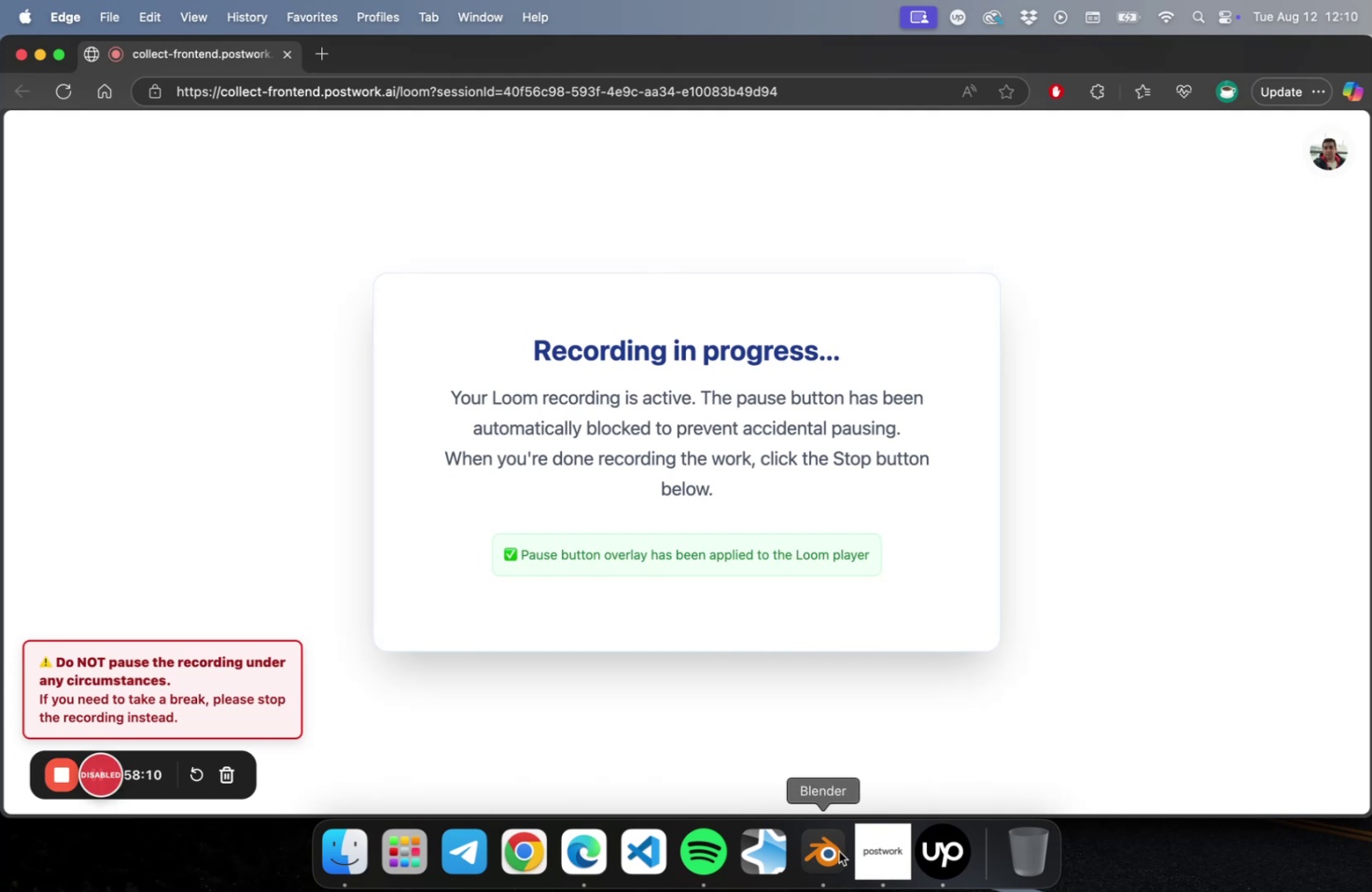 
left_click([838, 849])
 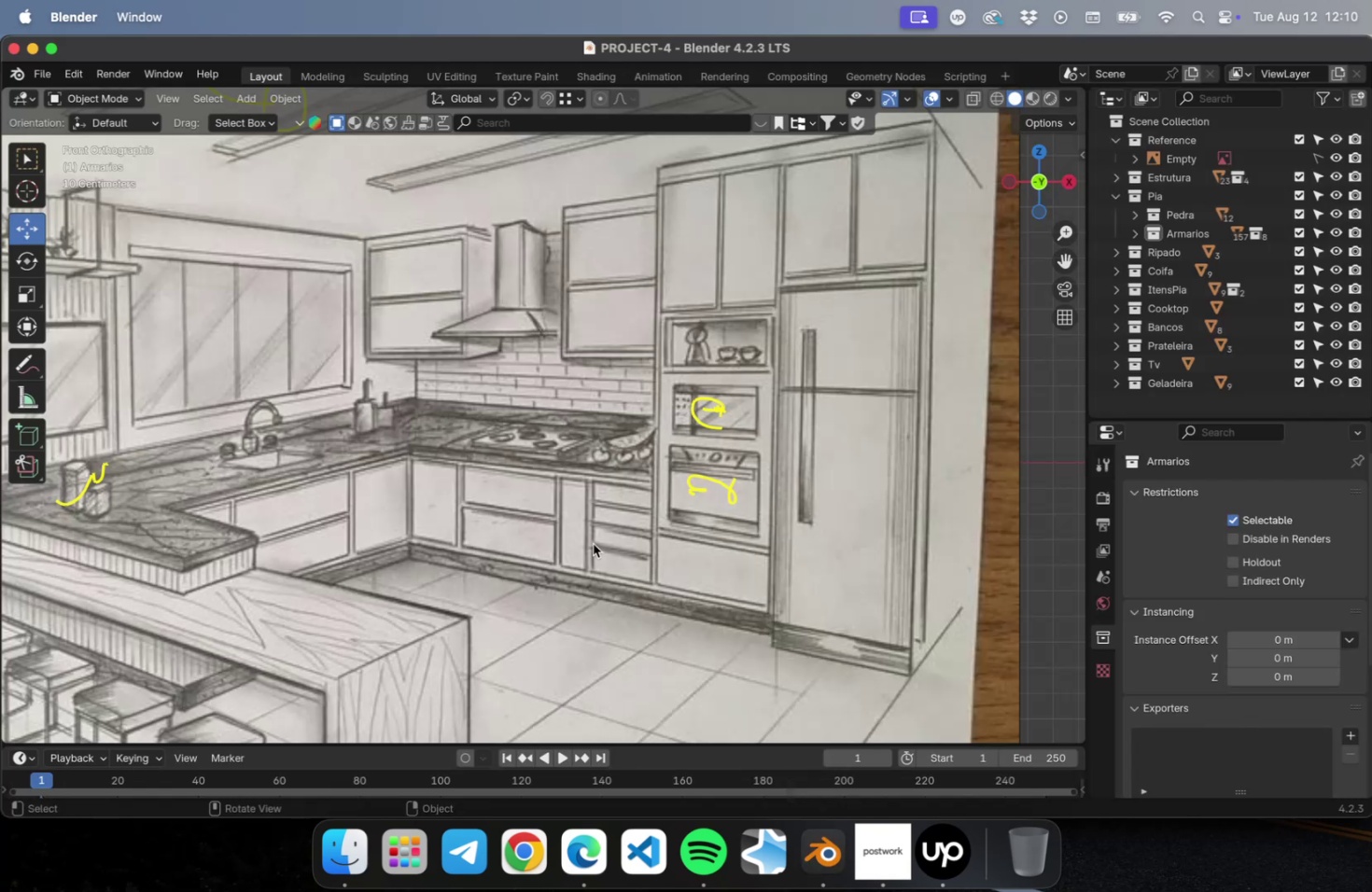 
key(Shift+ShiftLeft)
 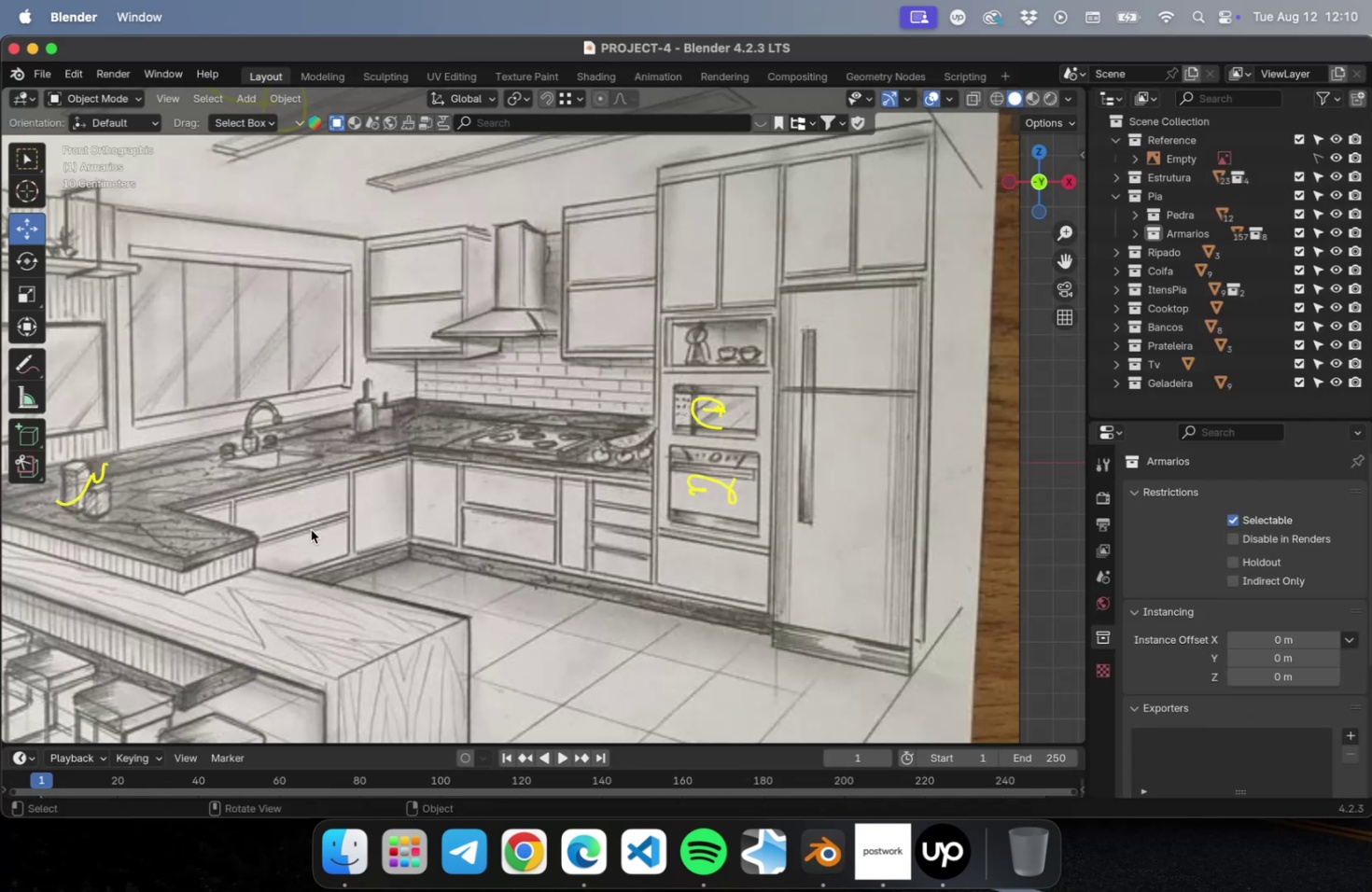 
hold_key(key=ShiftLeft, duration=0.75)
 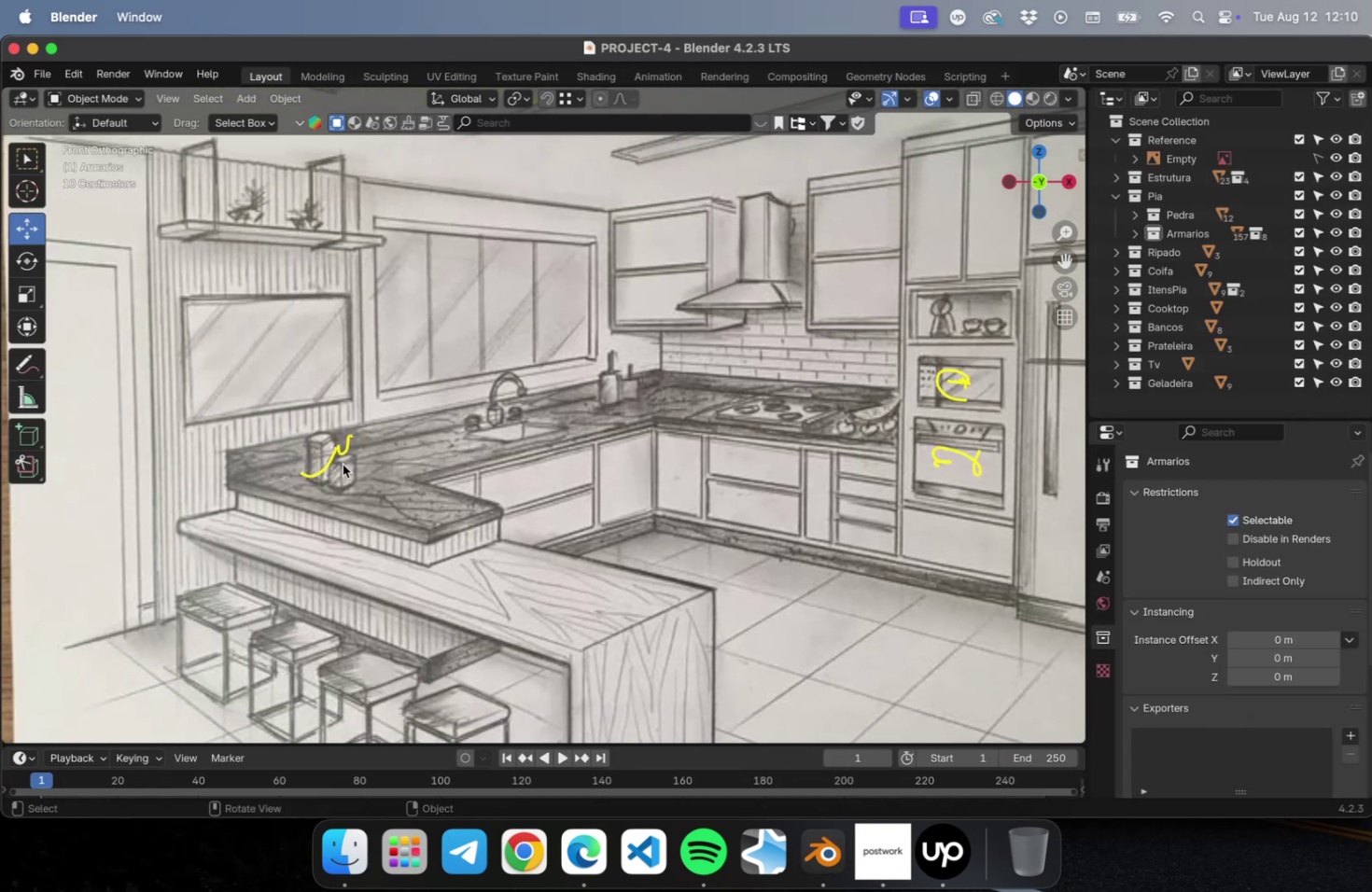 
key(Meta+CommandLeft)
 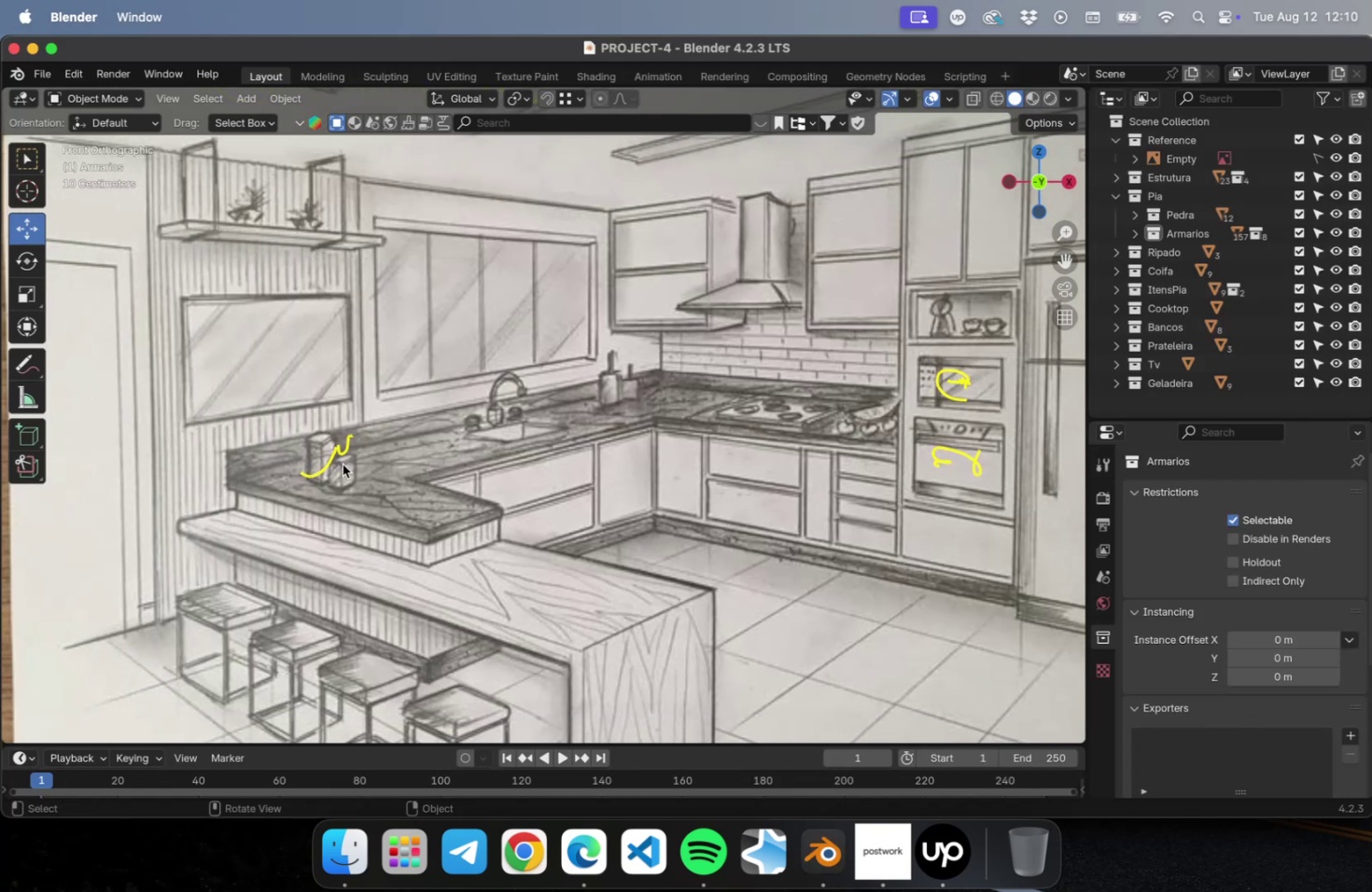 
key(Meta+CommandLeft)
 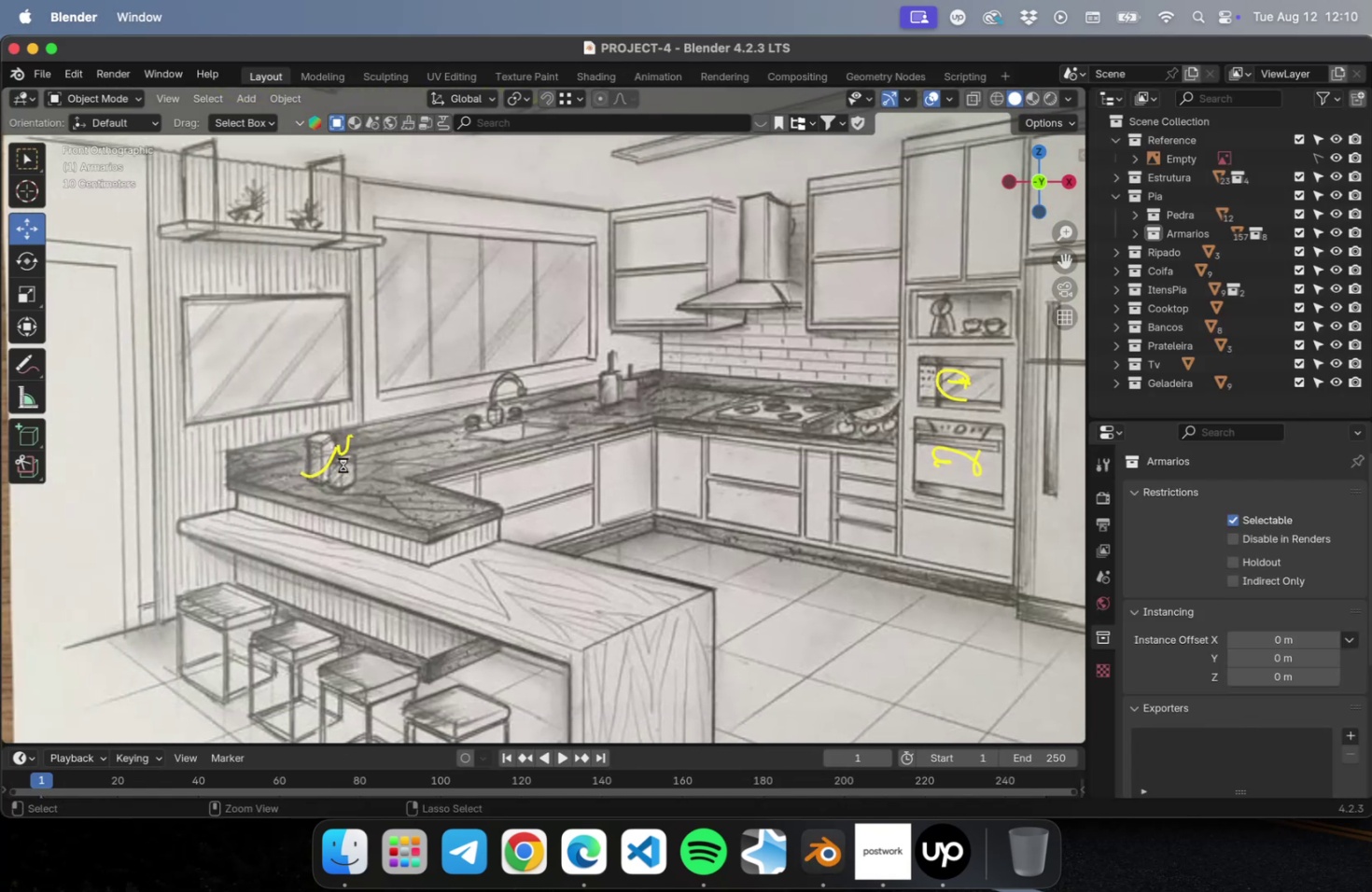 
key(Meta+S)
 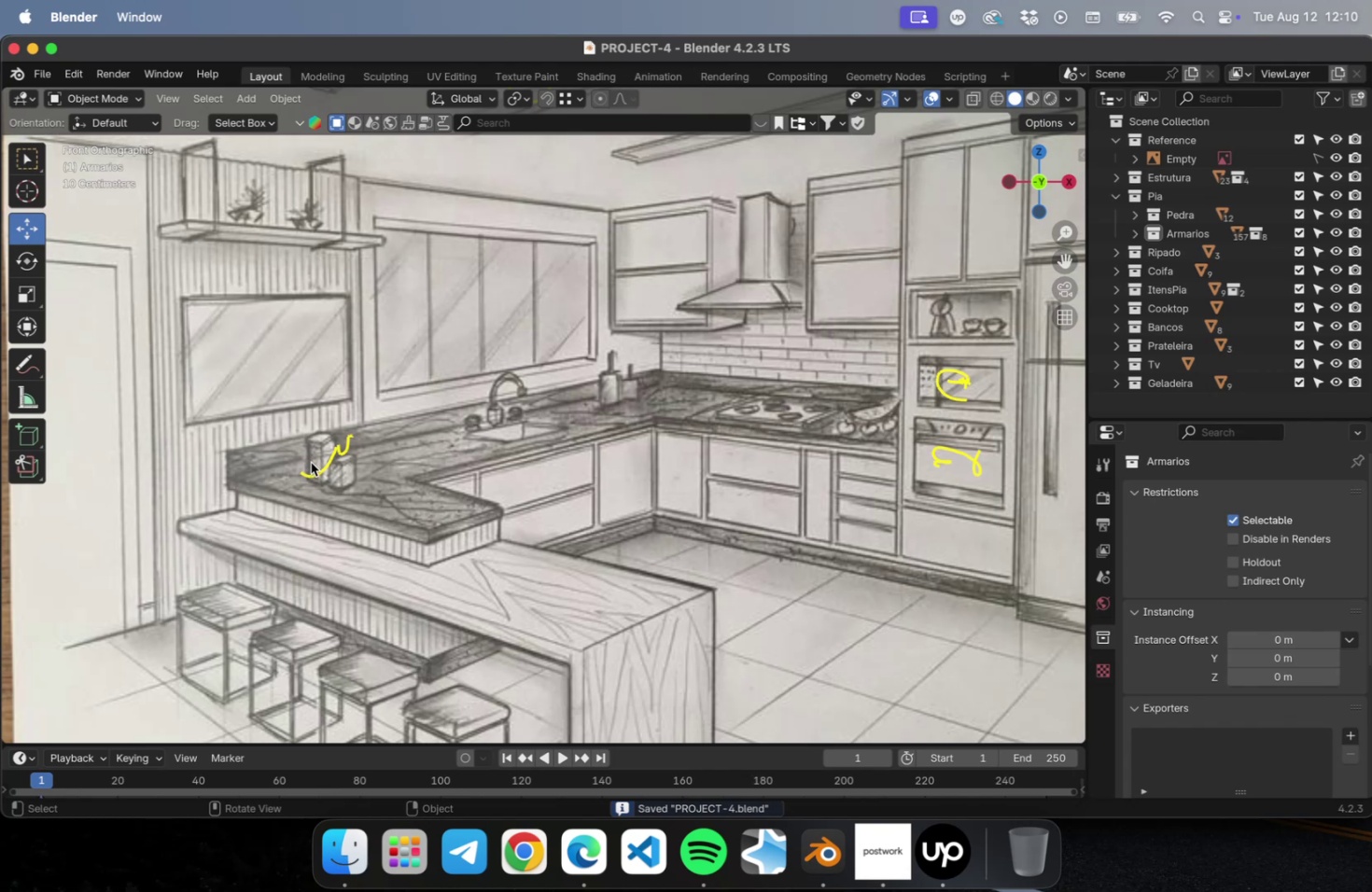 
scroll: coordinate [342, 472], scroll_direction: down, amount: 29.0
 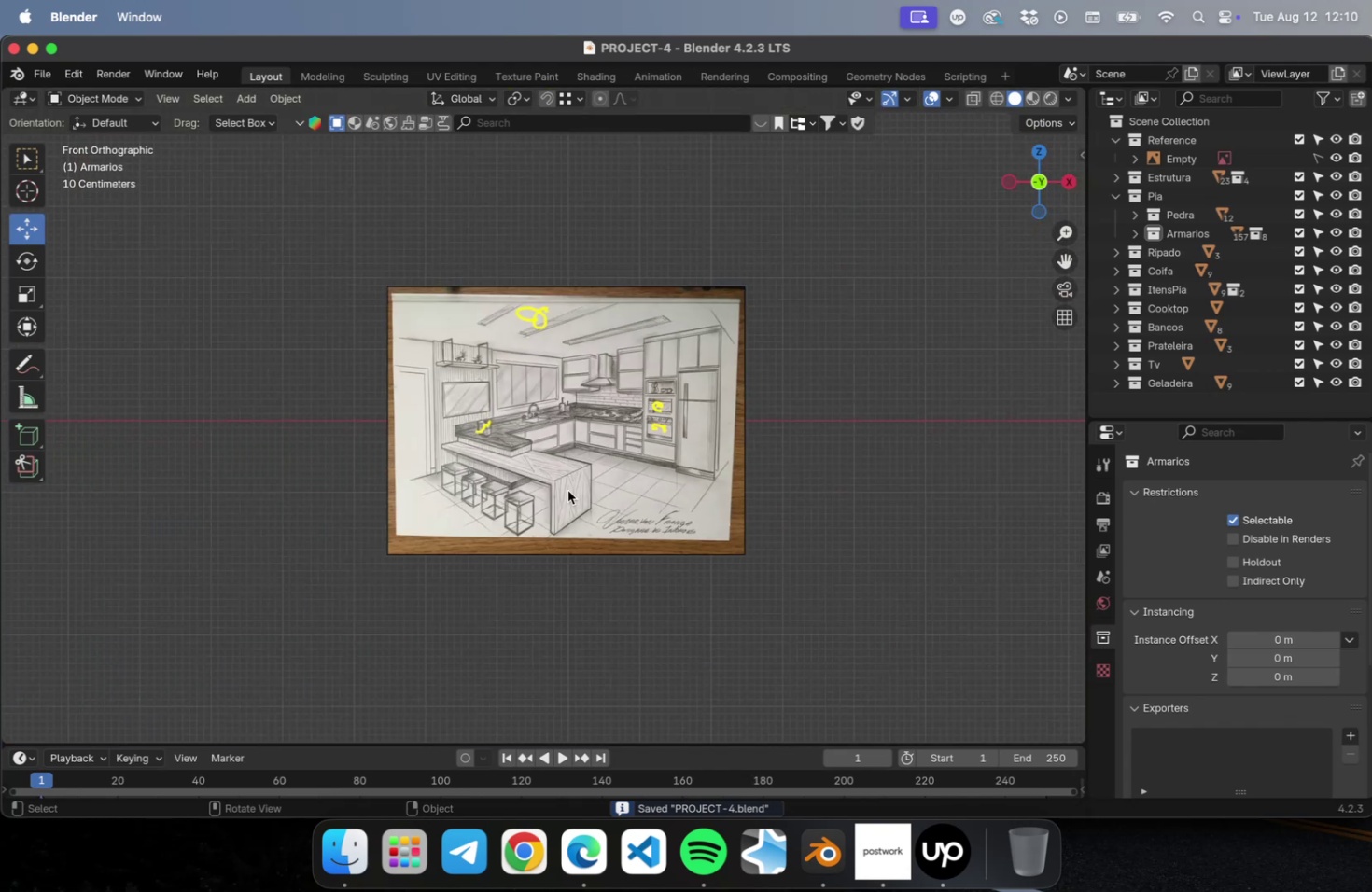 
hold_key(key=ShiftLeft, duration=0.52)
 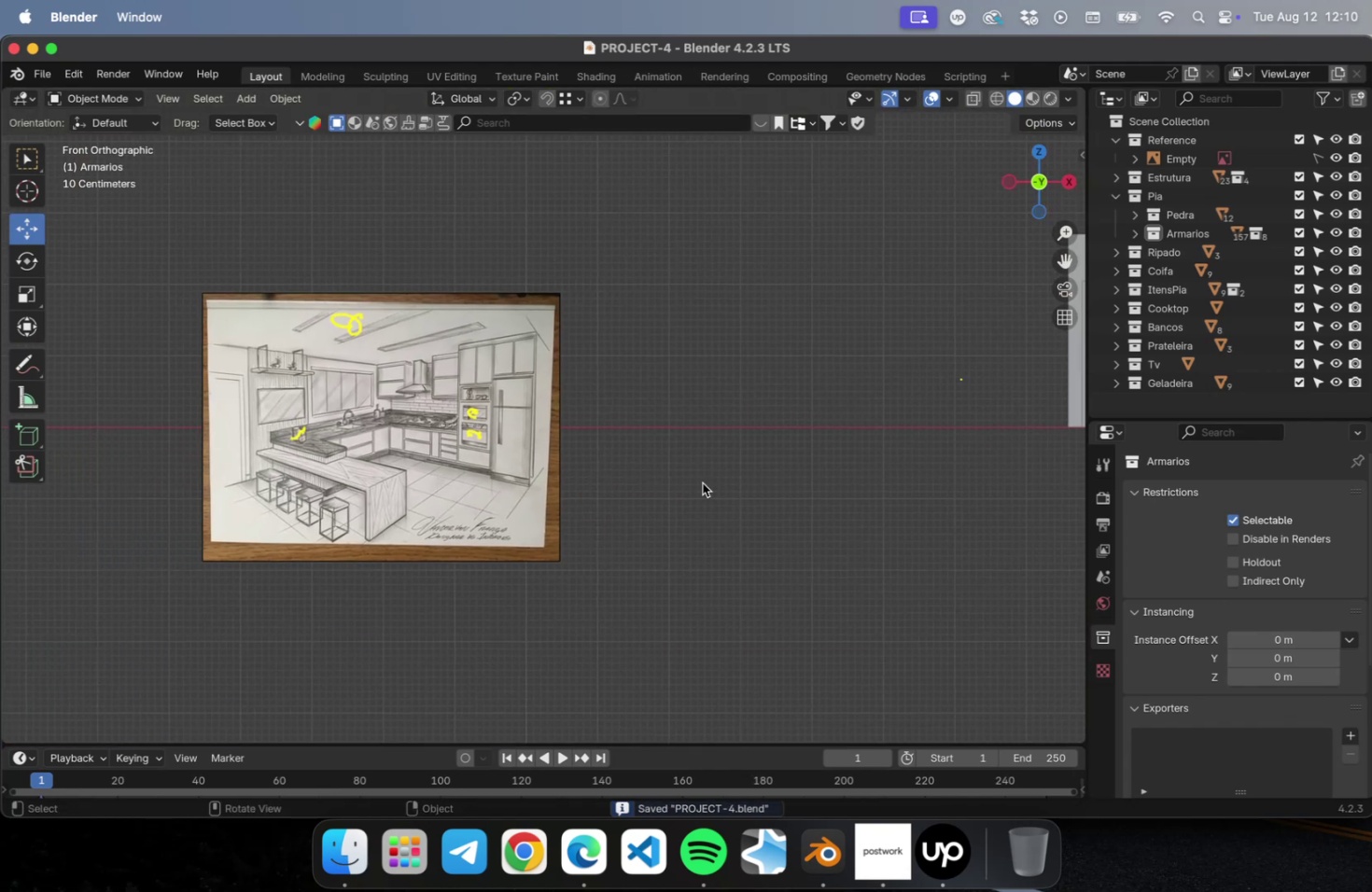 
hold_key(key=ShiftLeft, duration=0.42)
 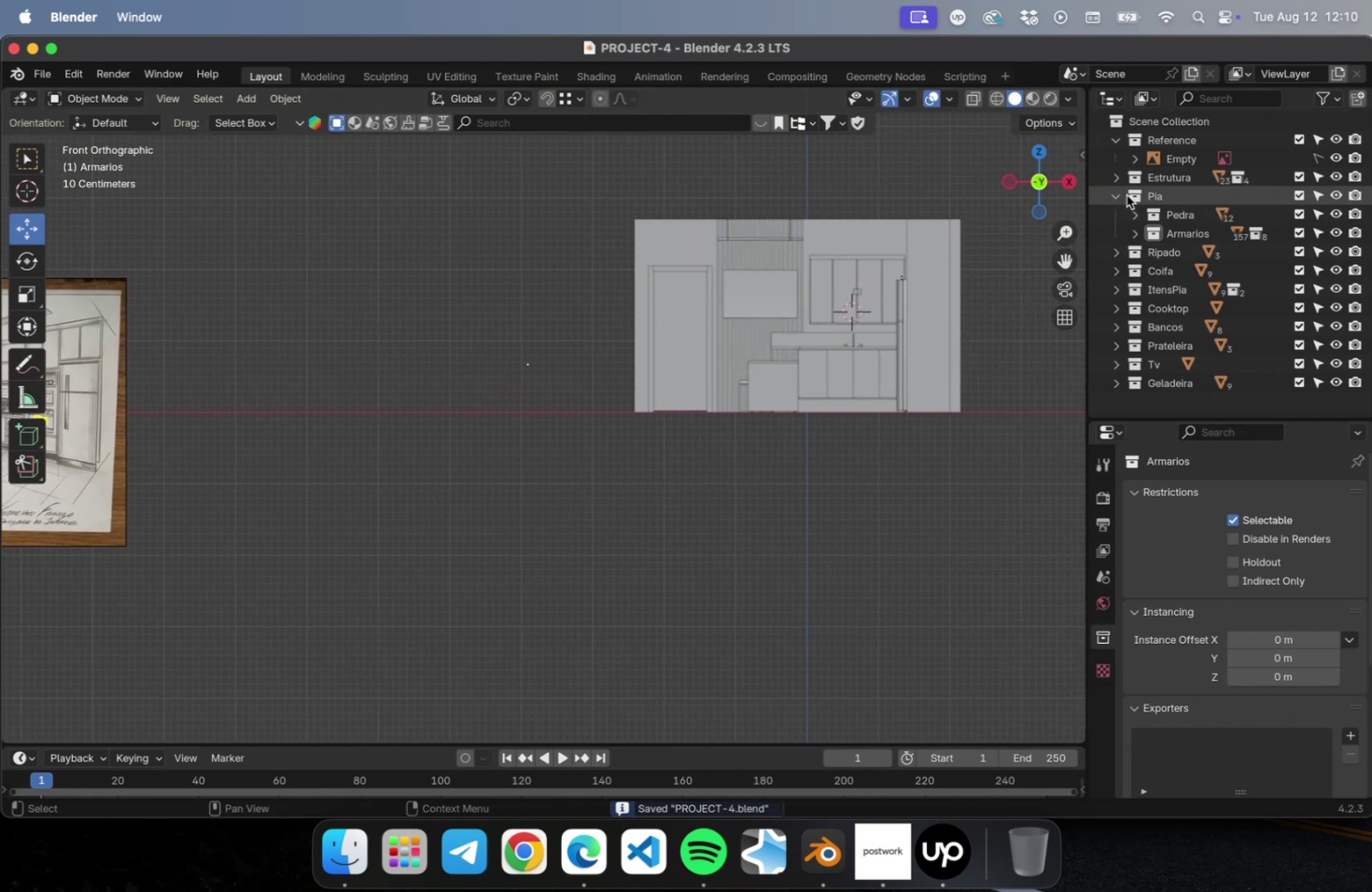 
left_click([1127, 196])
 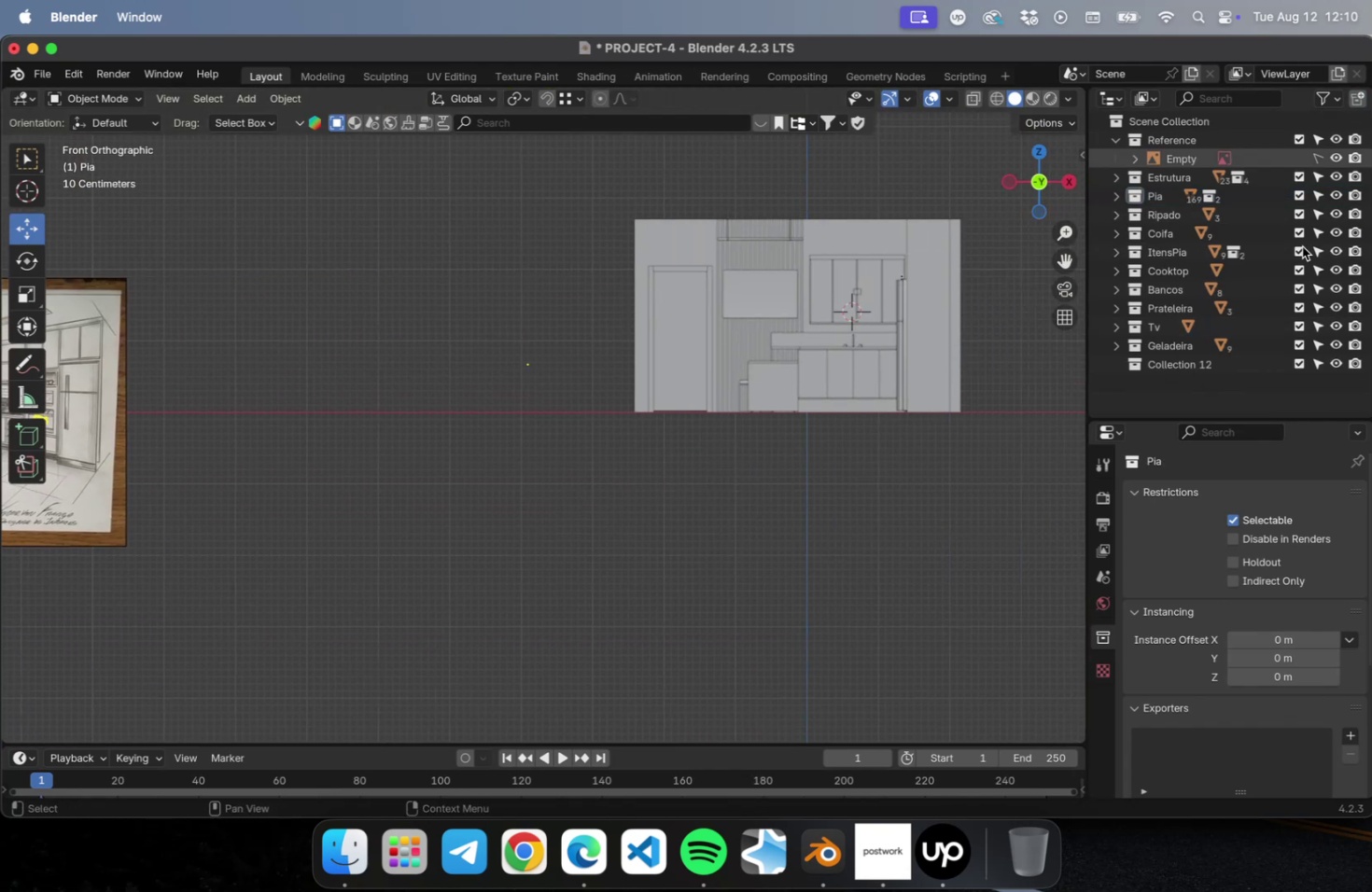 
double_click([1223, 363])
 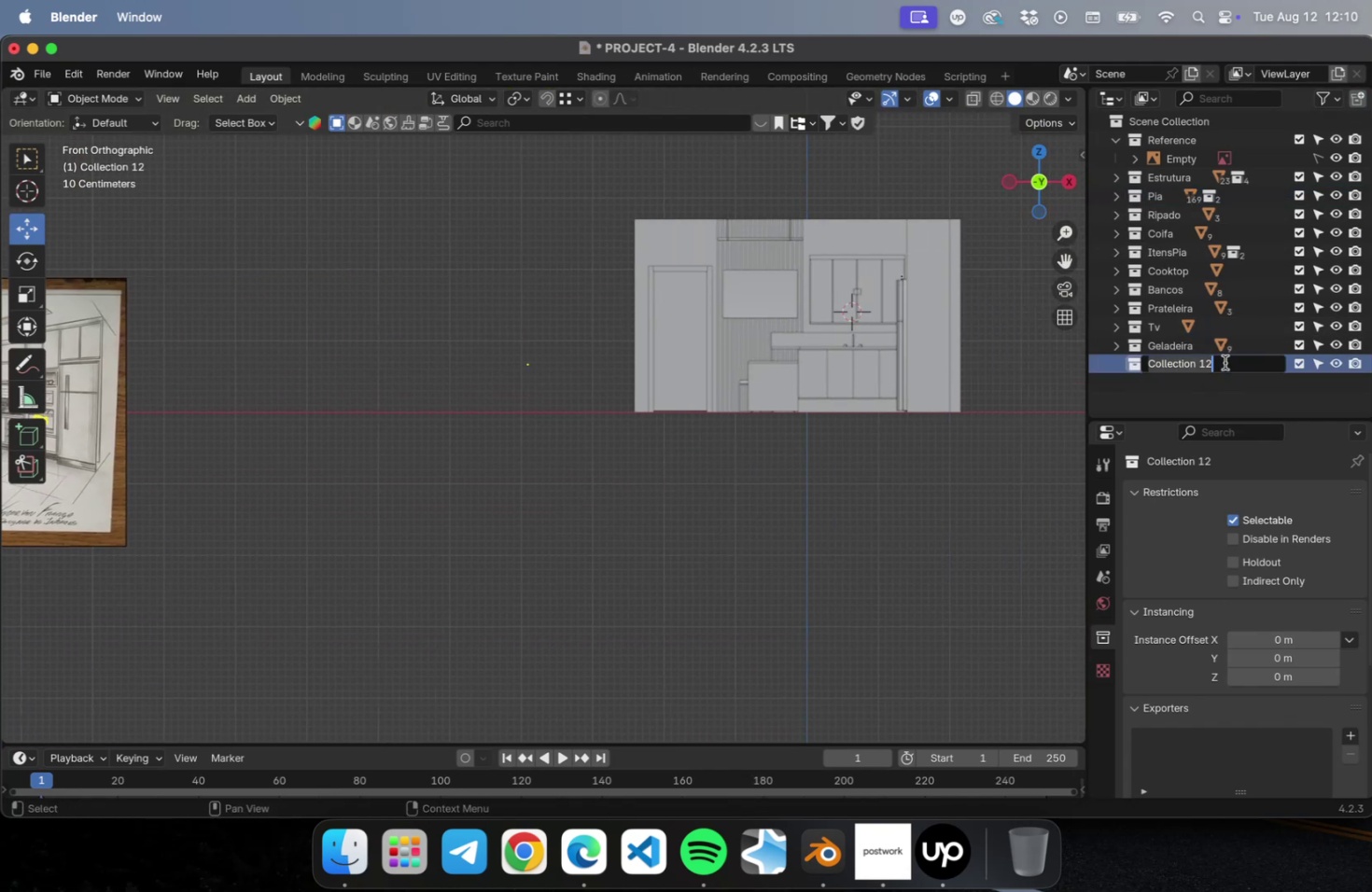 
type(Potes)
 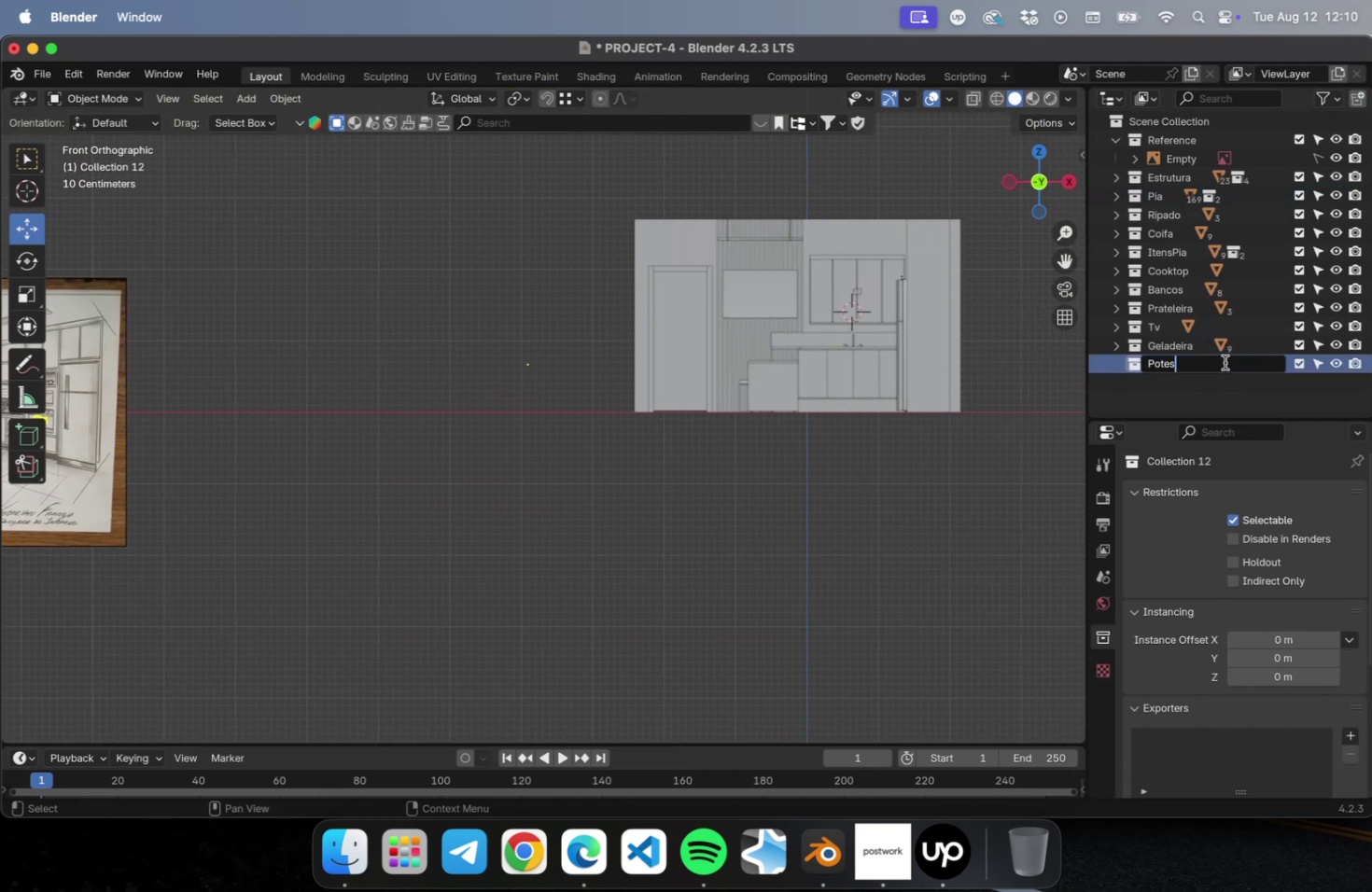 
key(Enter)
 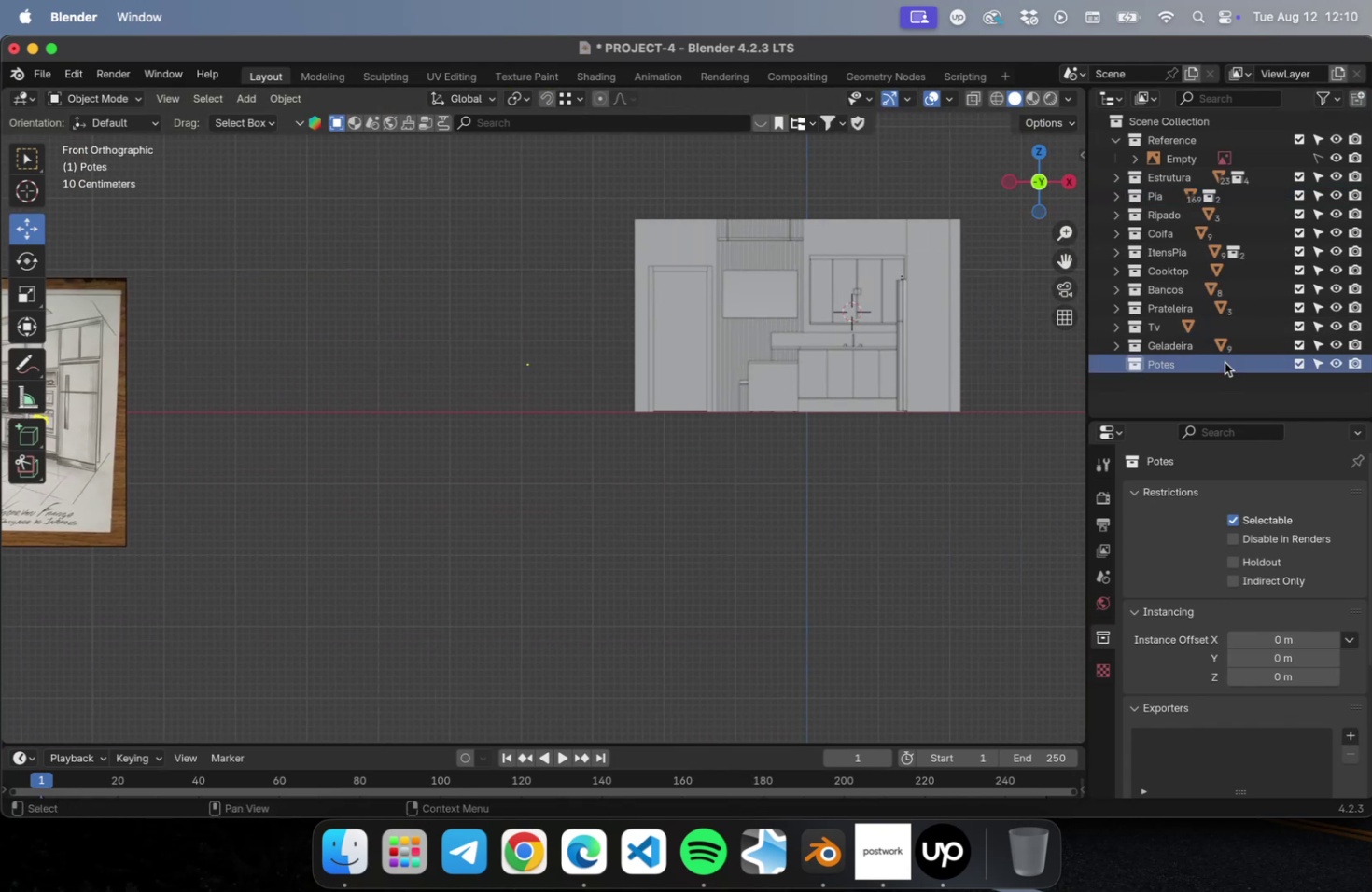 
key(Meta+CommandLeft)
 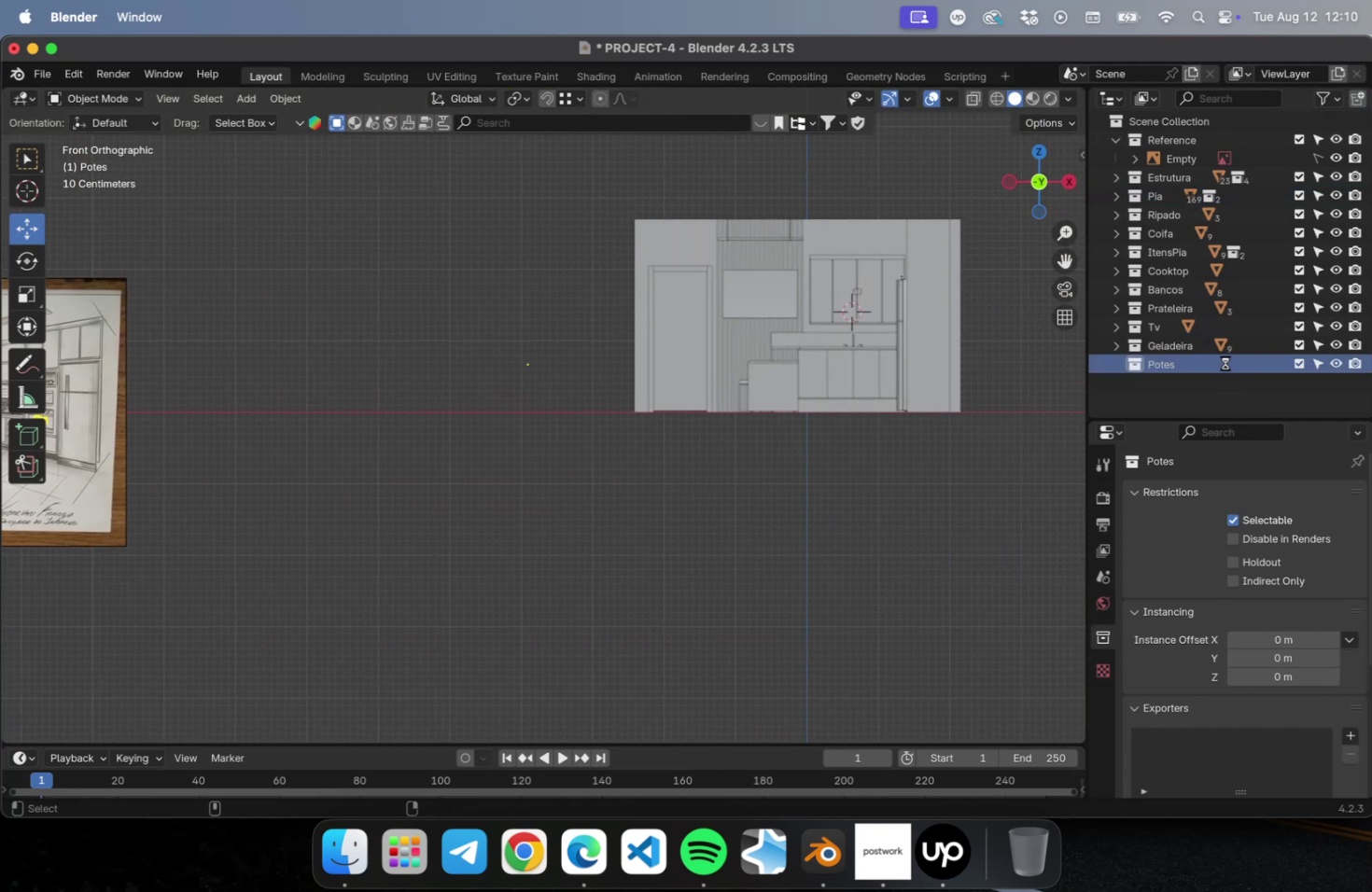 
key(Meta+S)
 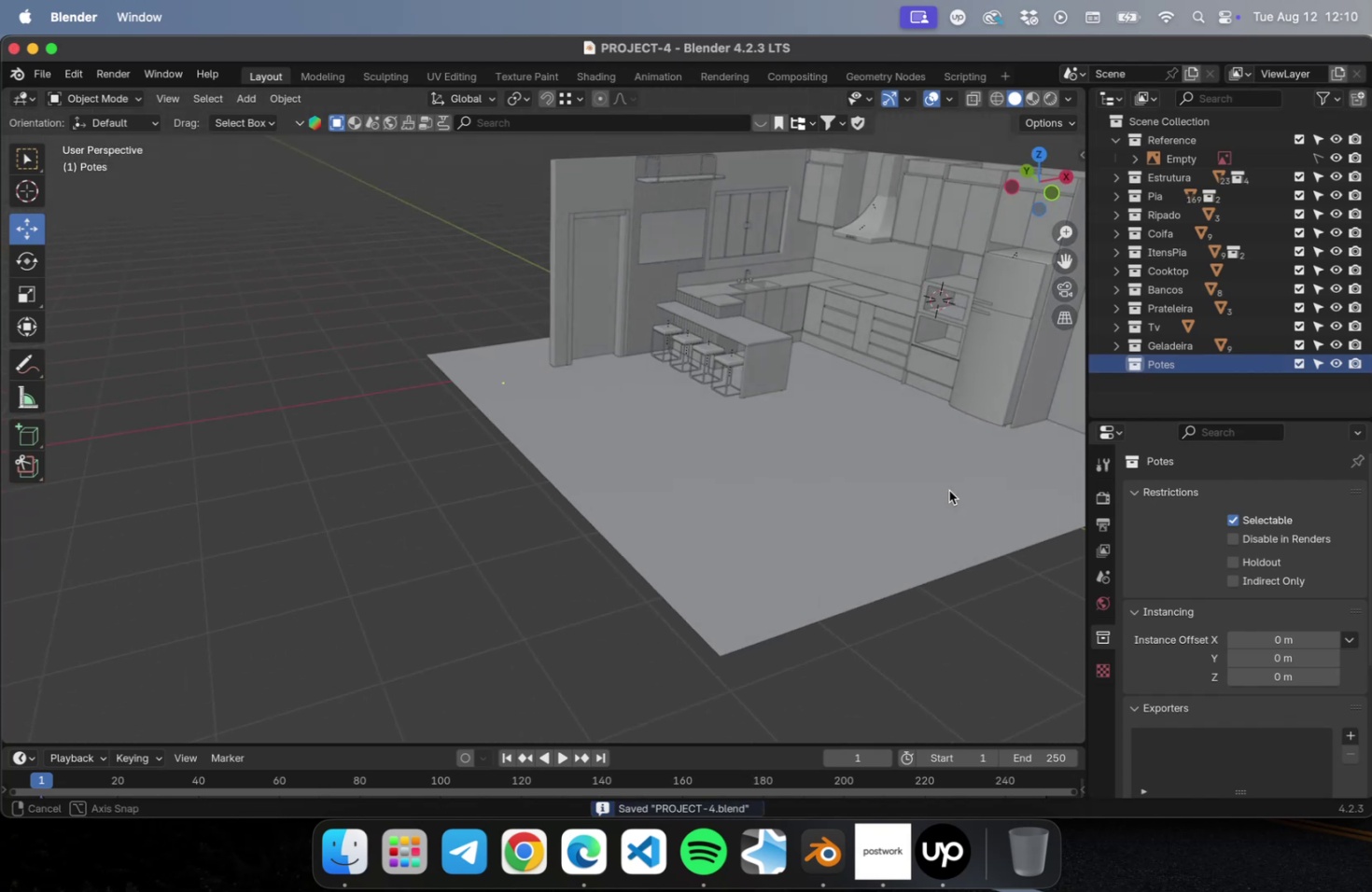 
scroll: coordinate [785, 296], scroll_direction: up, amount: 5.0
 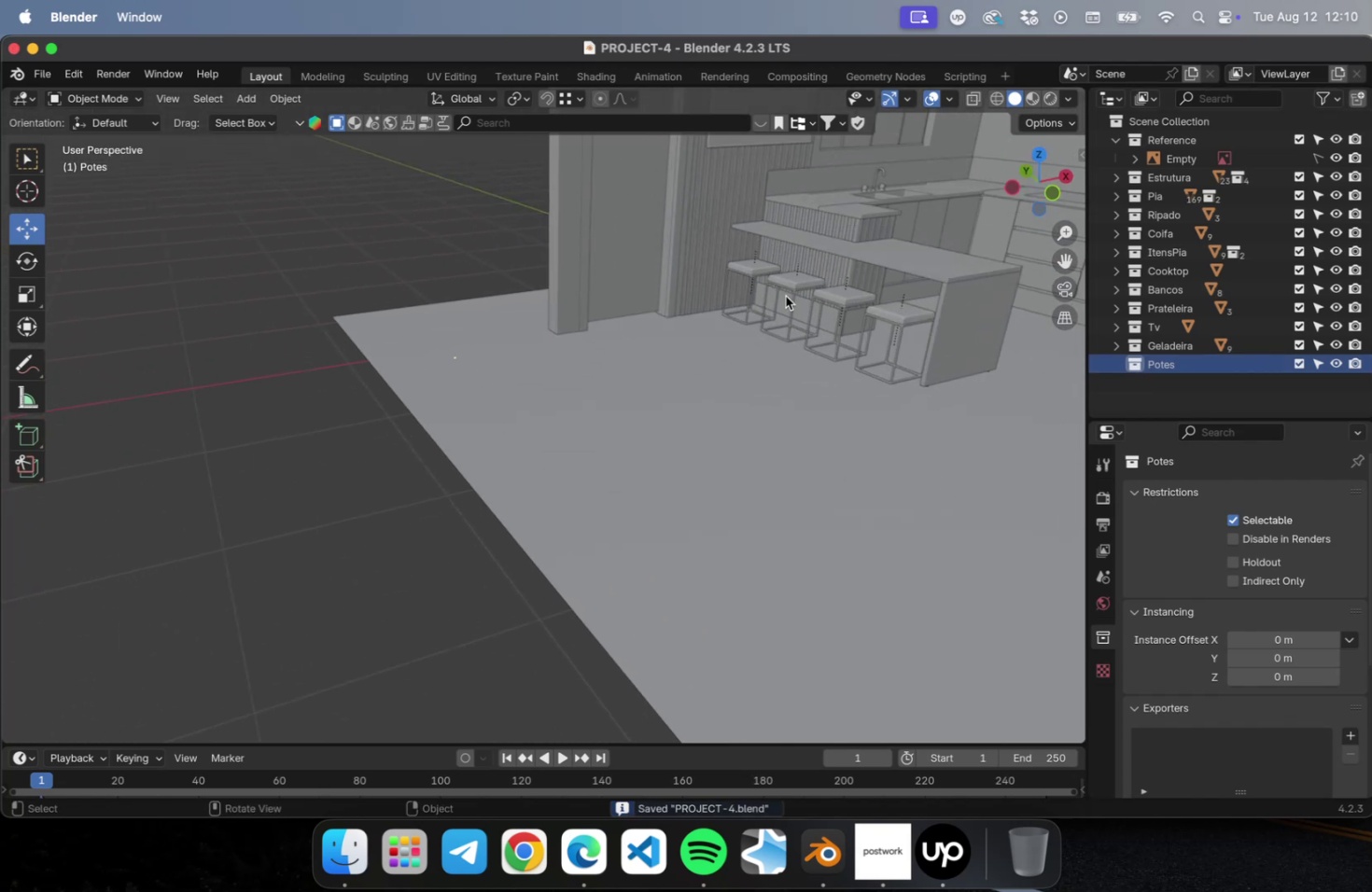 
hold_key(key=ShiftLeft, duration=0.53)
 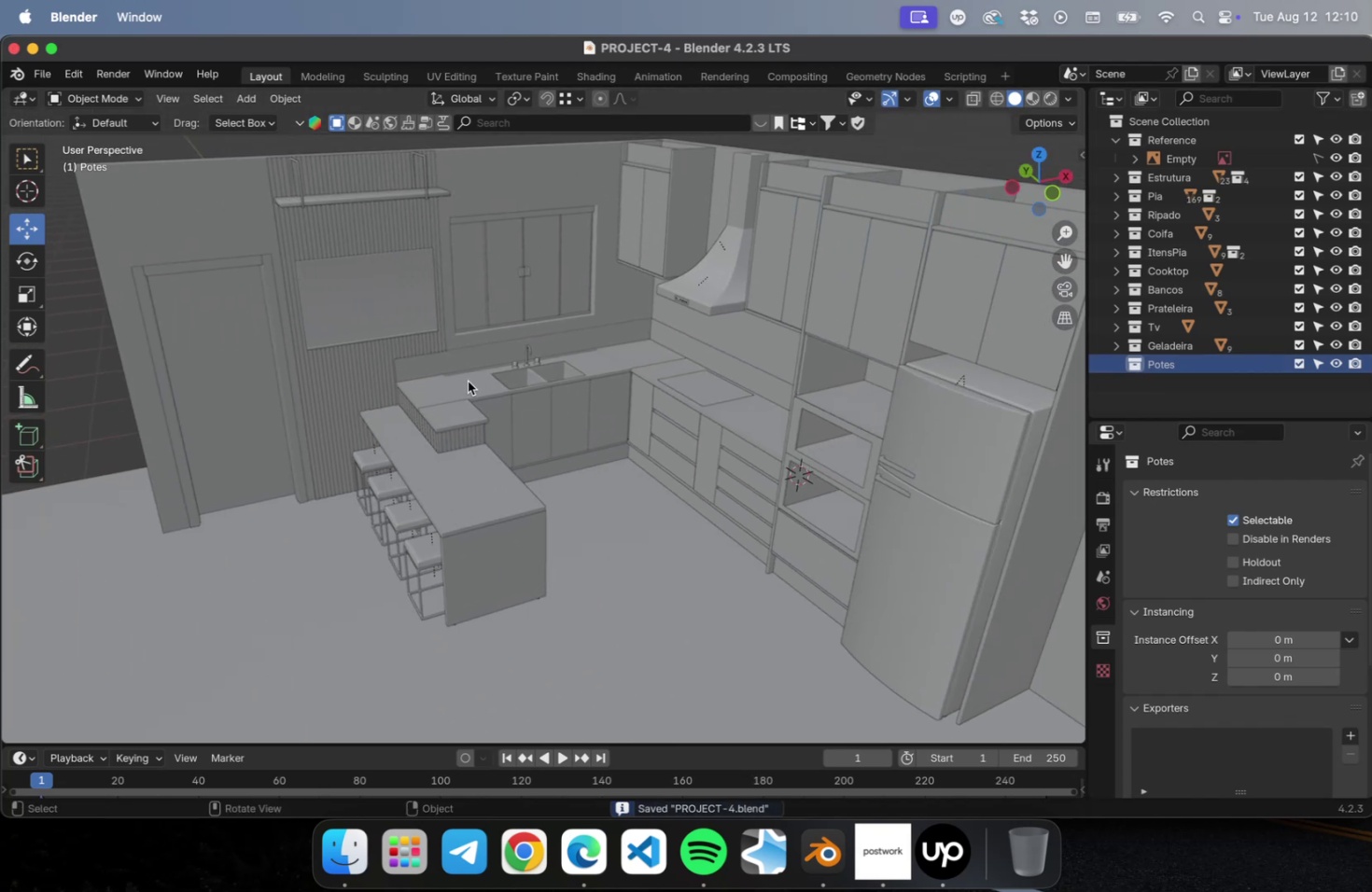 
left_click([468, 381])
 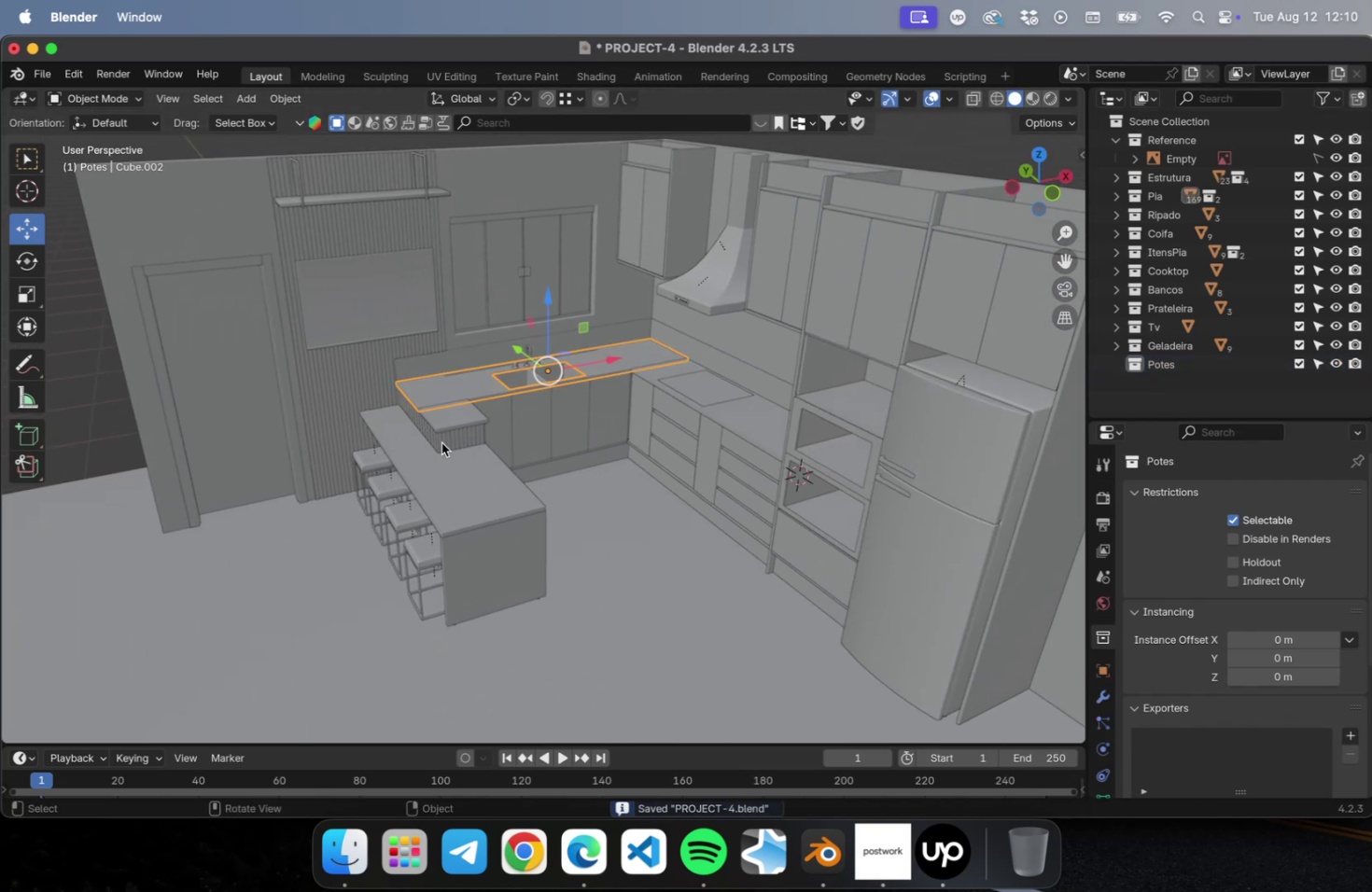 
scroll: coordinate [397, 411], scroll_direction: up, amount: 20.0
 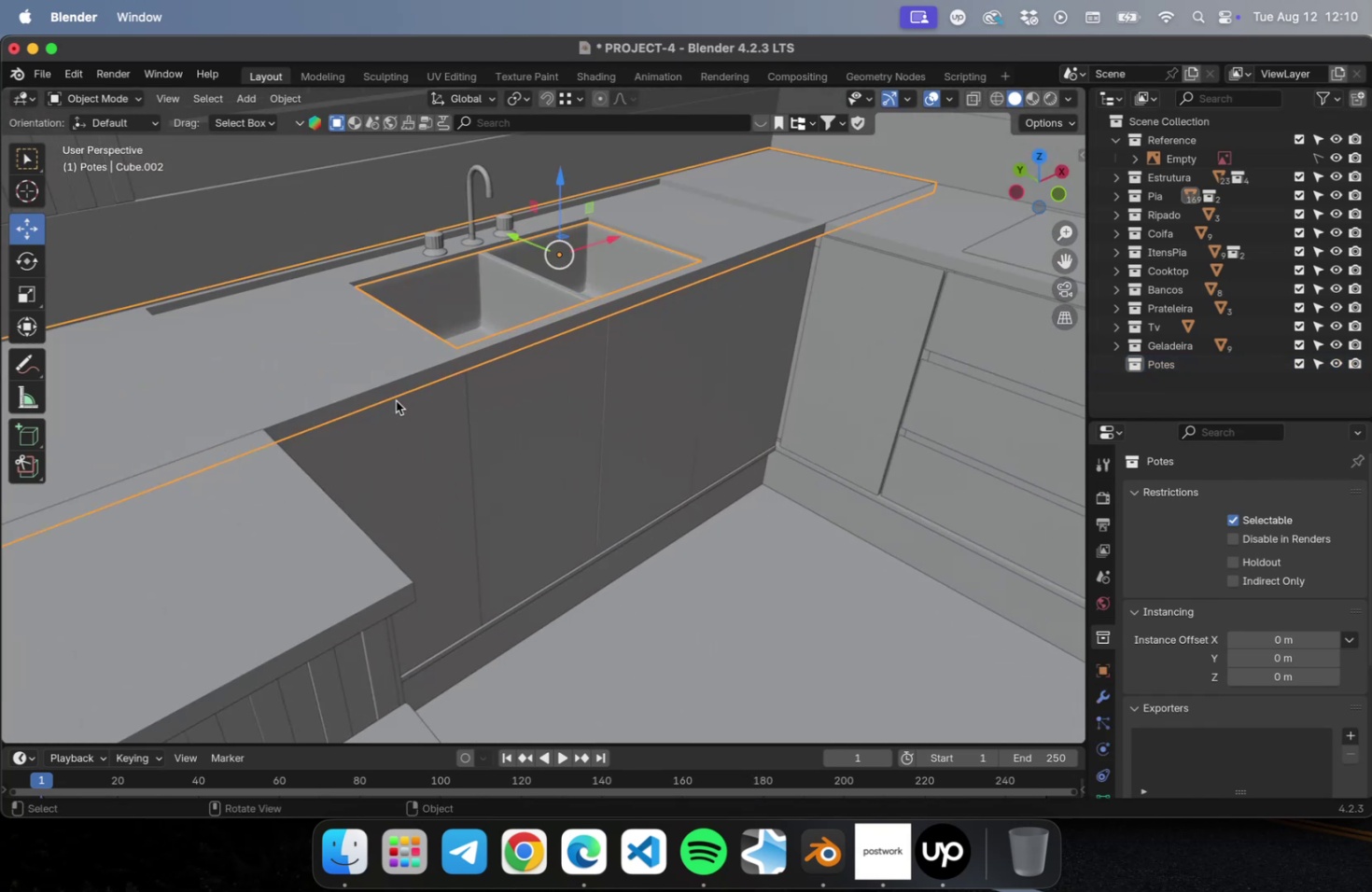 
hold_key(key=ShiftLeft, duration=0.7)
 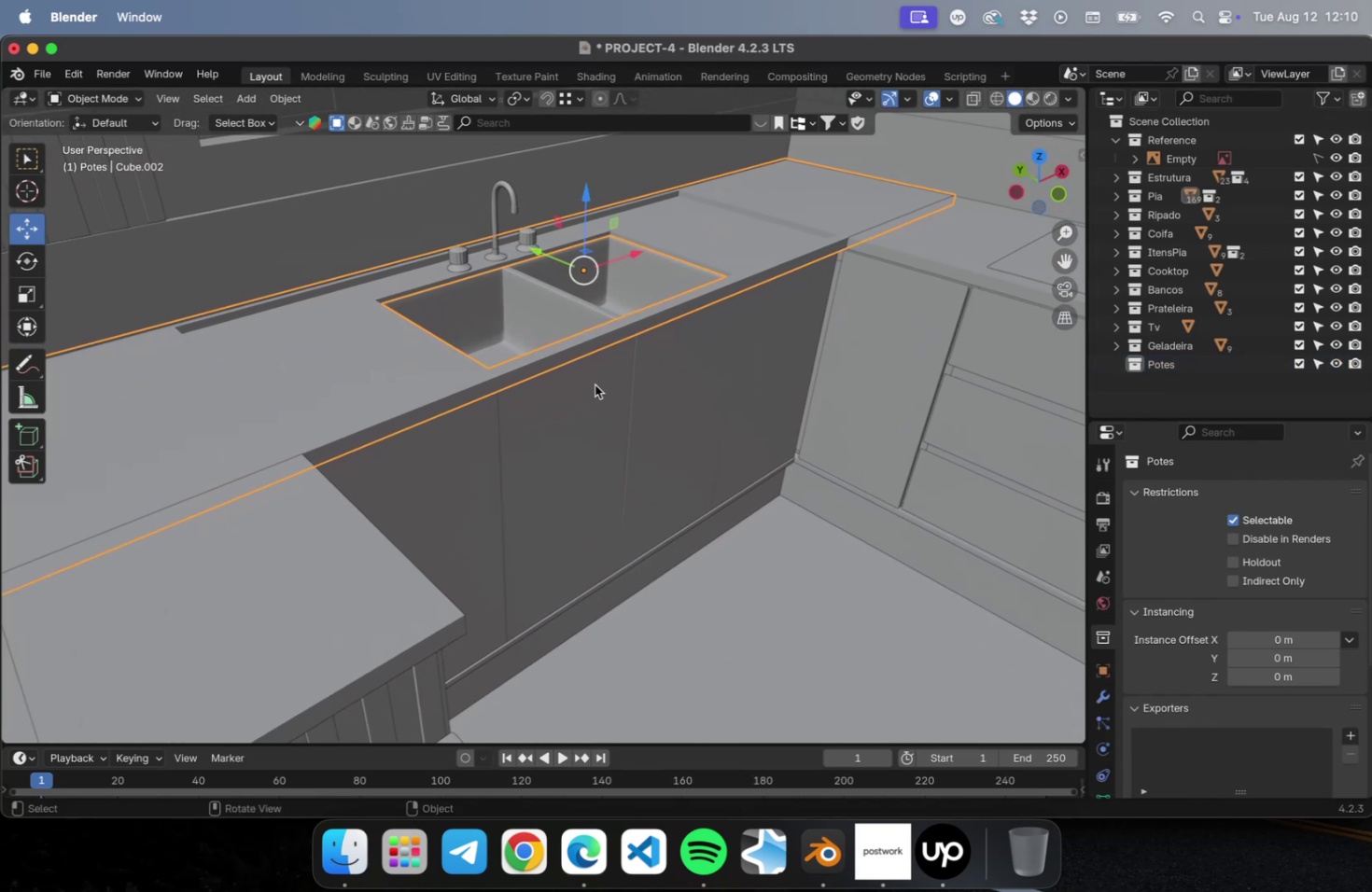 
scroll: coordinate [655, 396], scroll_direction: down, amount: 22.0
 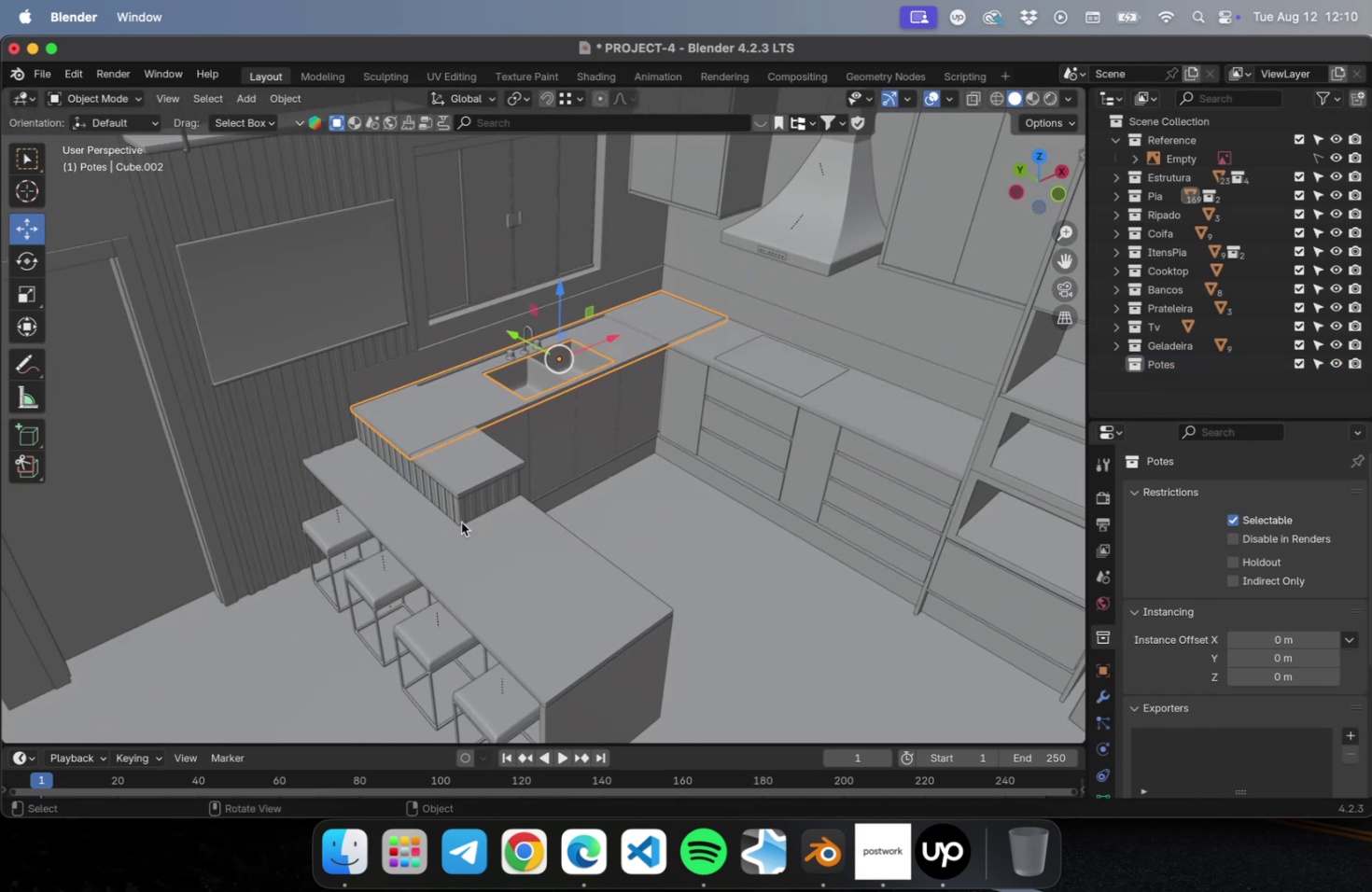 
key(Shift+ShiftLeft)
 